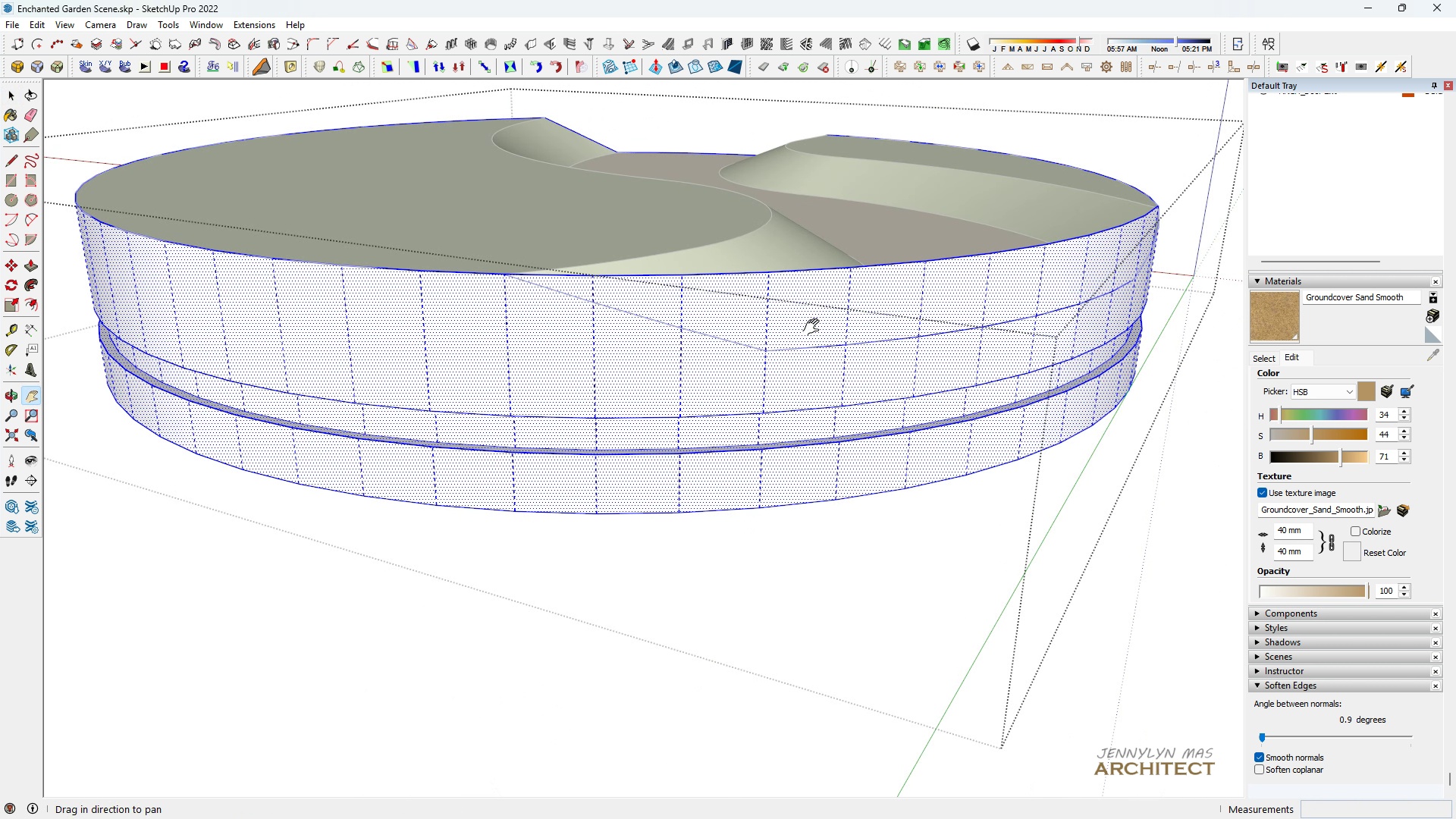 
left_click_drag(start_coordinate=[793, 337], to_coordinate=[550, 547])
 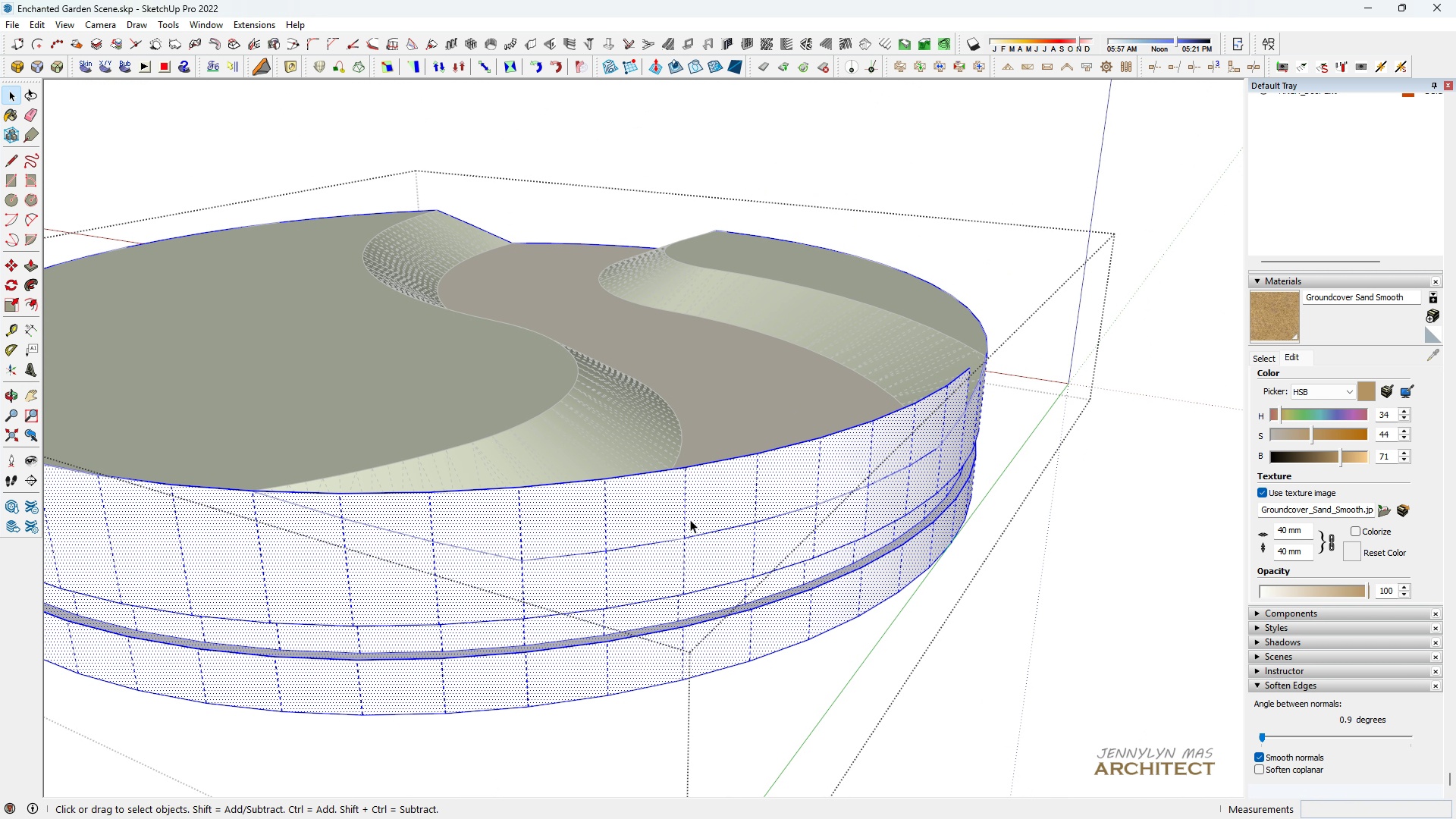 
left_click([529, 573])
 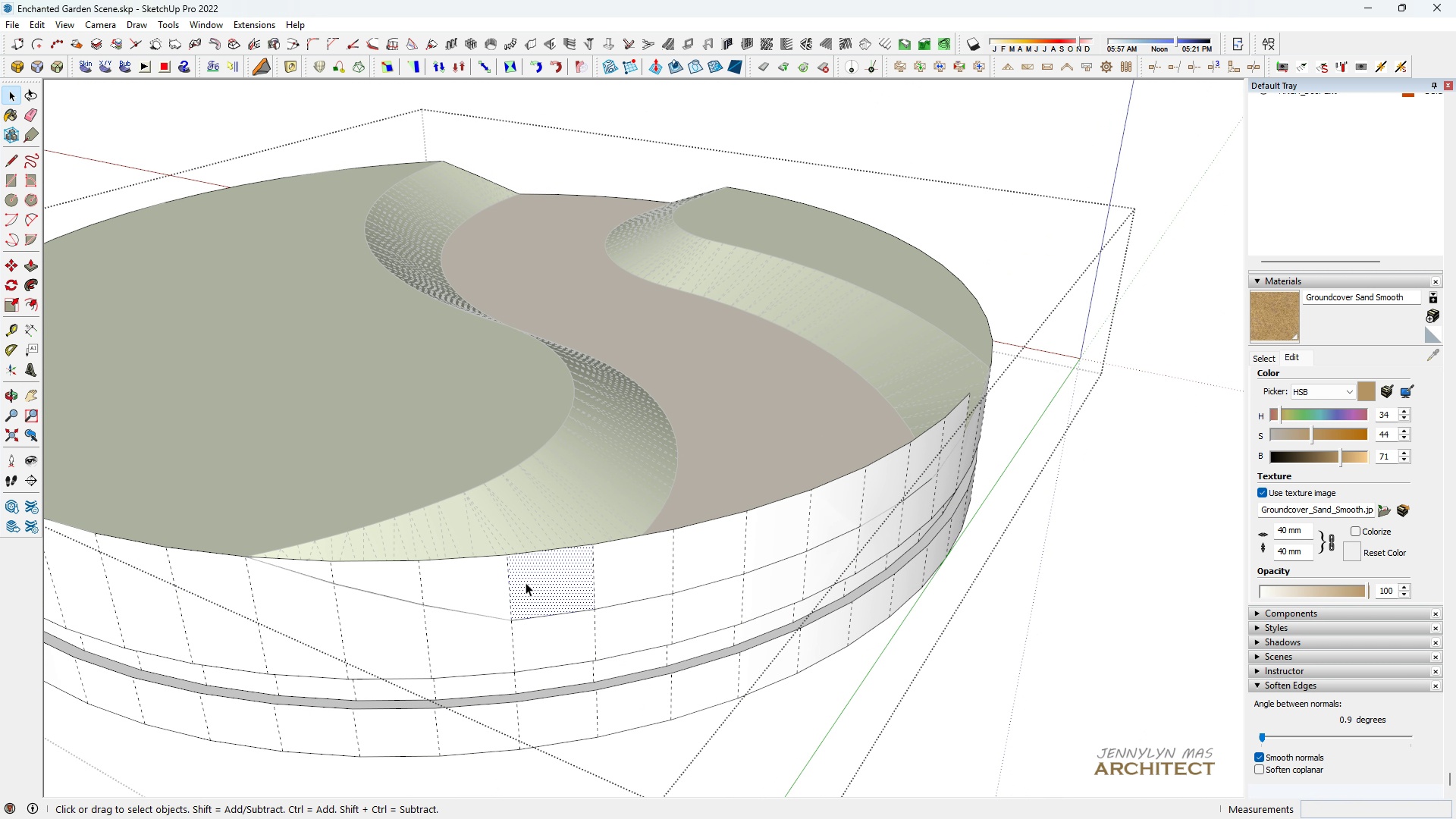 
scroll: coordinate [521, 584], scroll_direction: up, amount: 4.0
 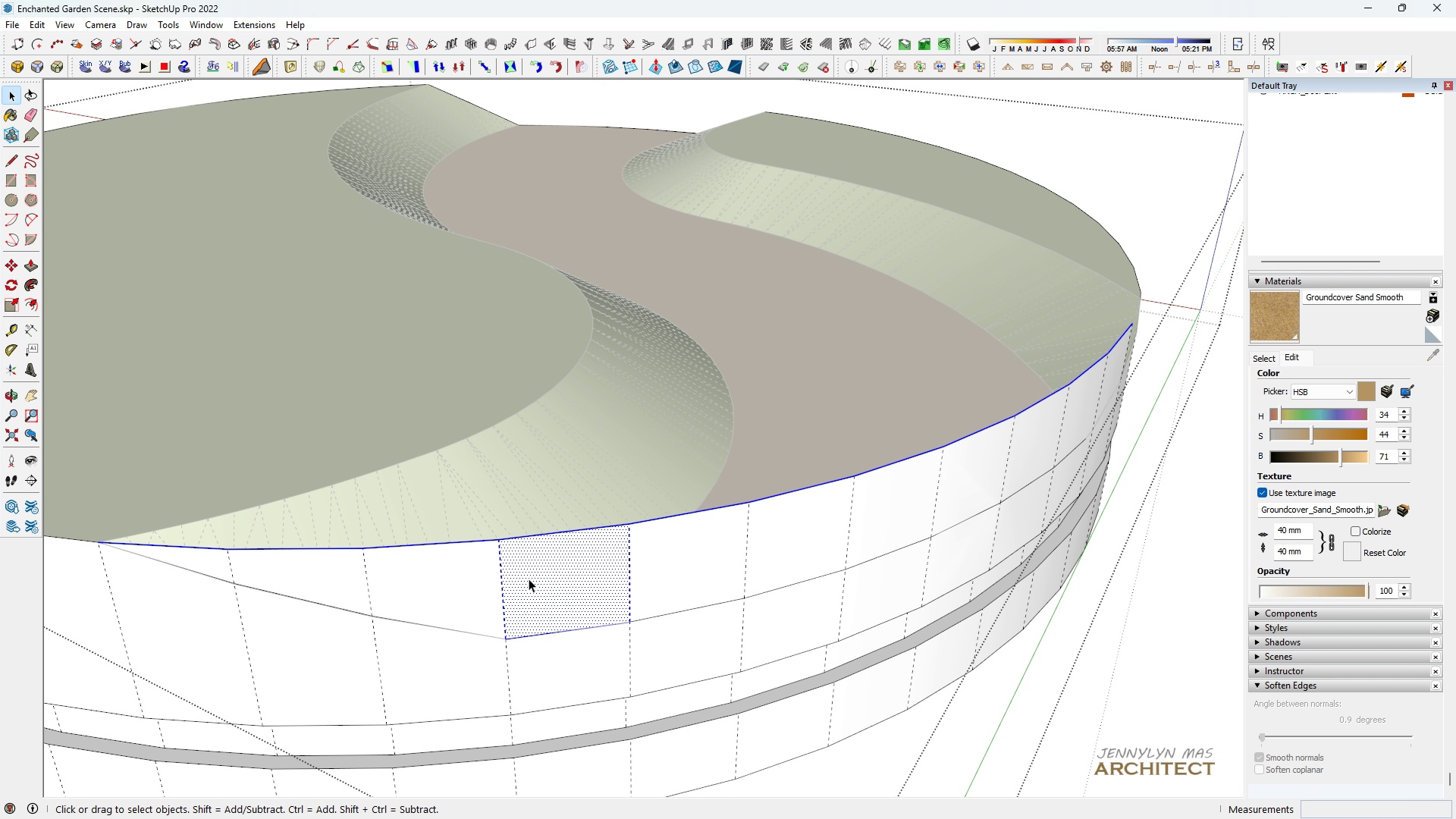 
double_click([529, 579])
 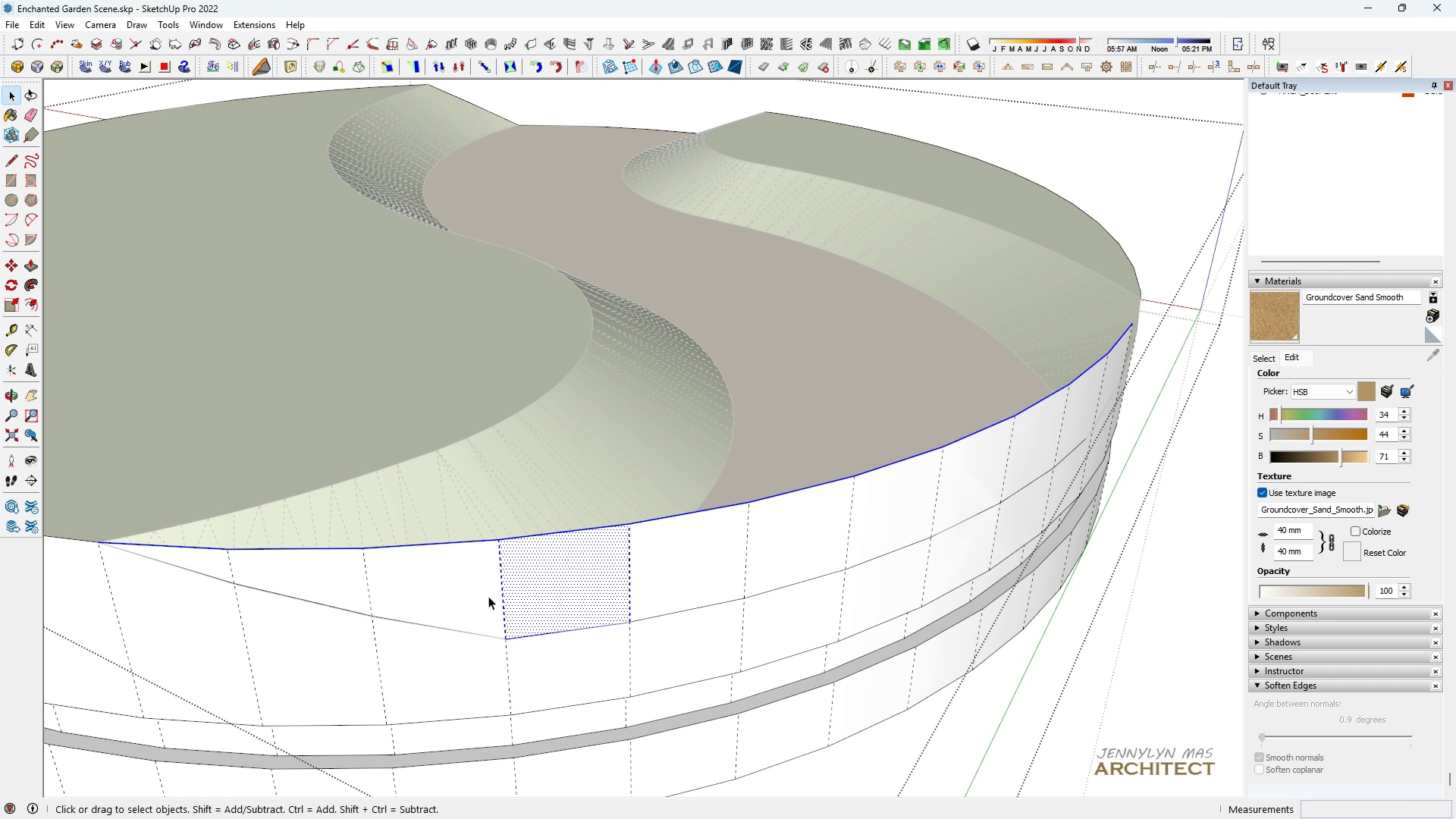 
hold_key(key=ControlLeft, duration=1.52)
 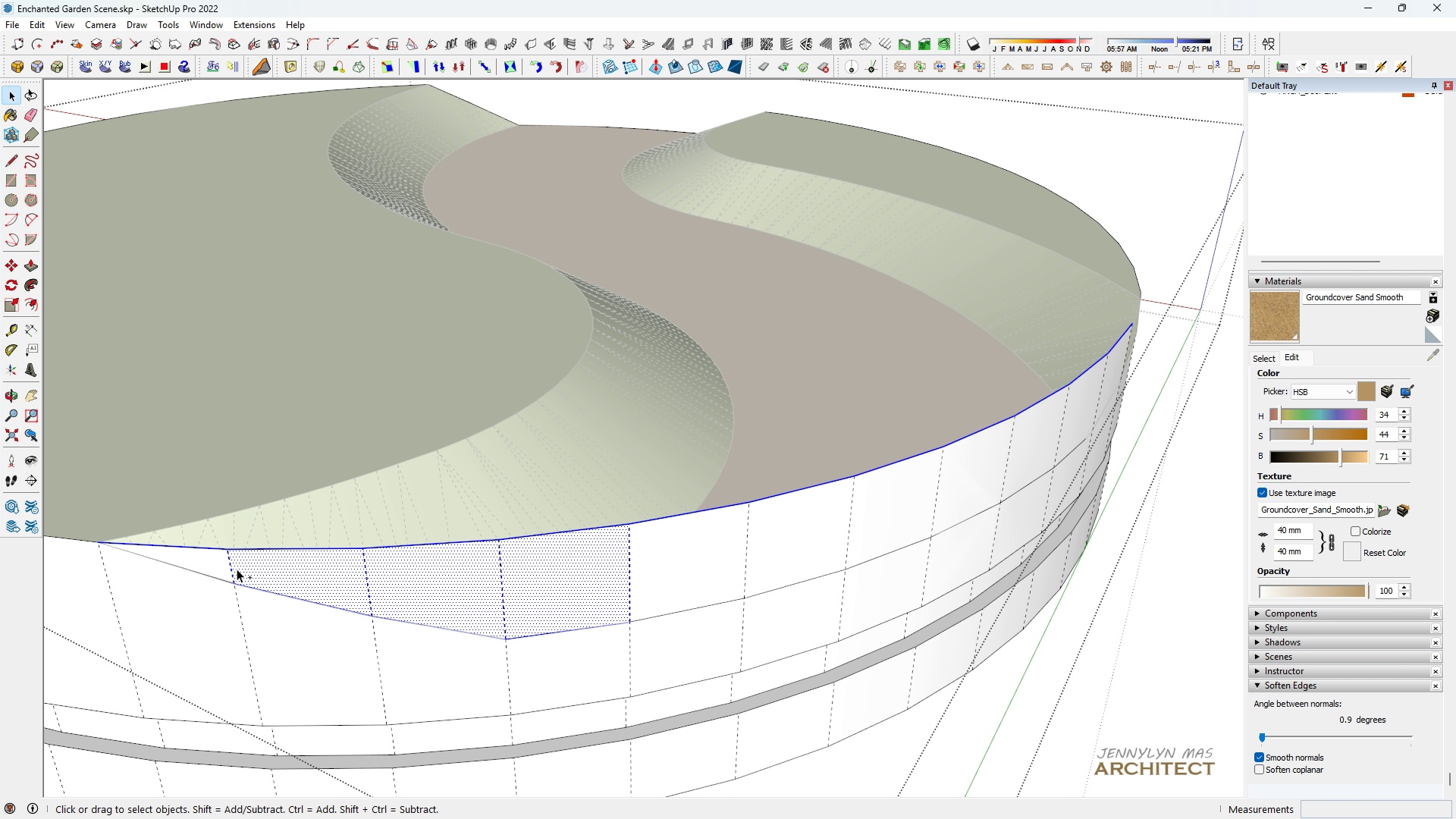 
hold_key(key=ControlLeft, duration=0.95)
left_click([210, 566])
 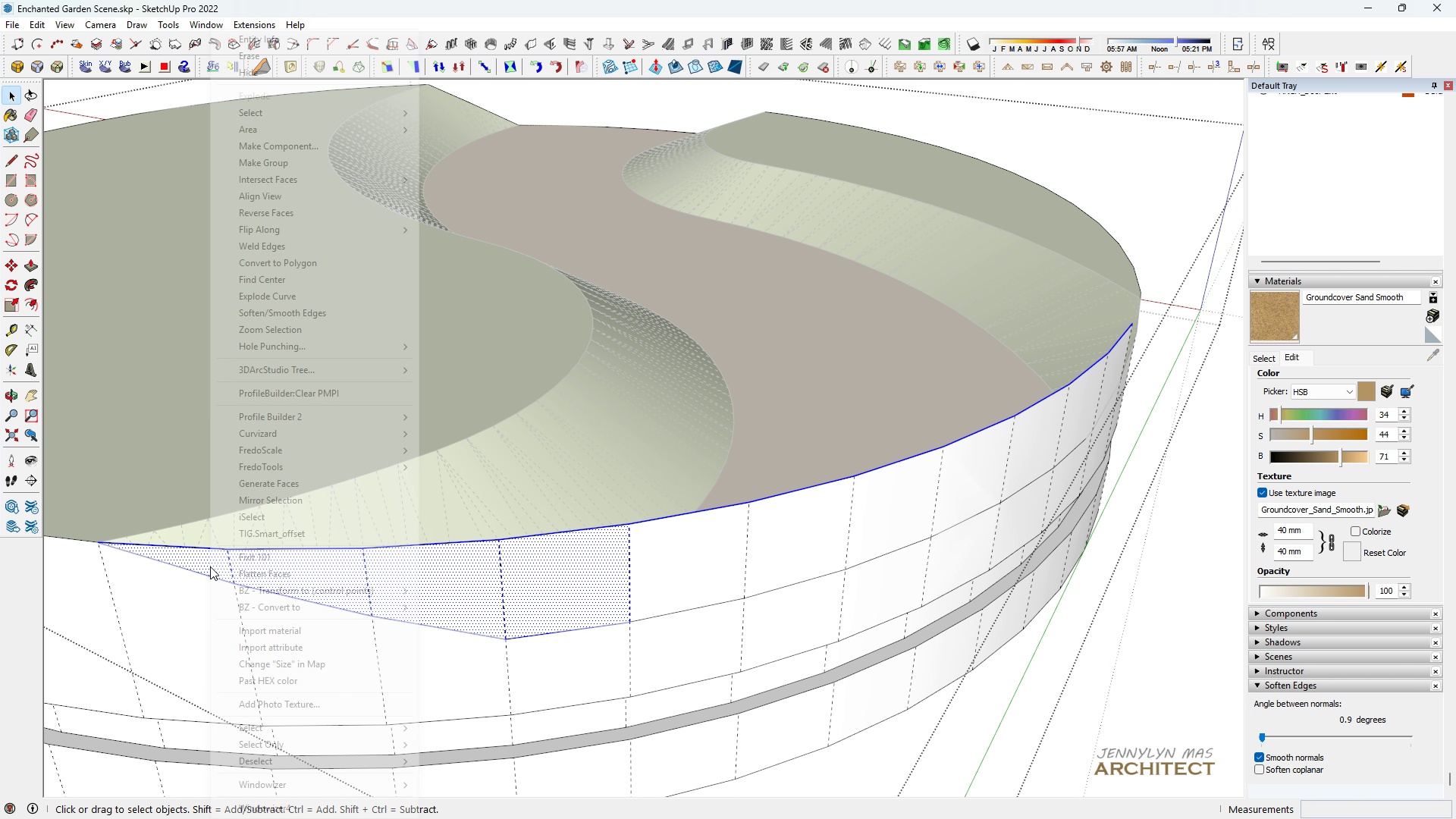 
left_click([210, 566])
 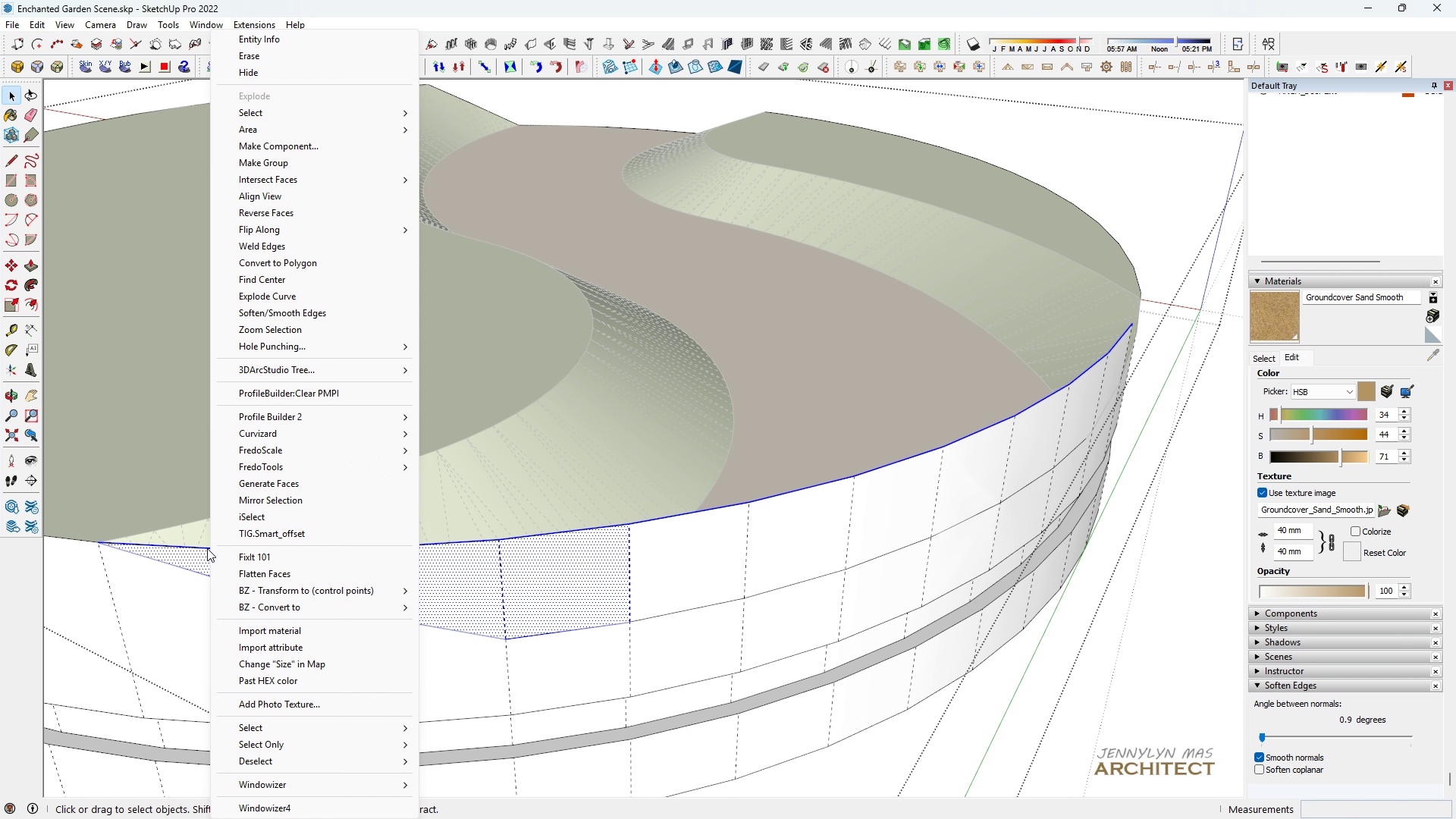 
right_click([210, 566])
 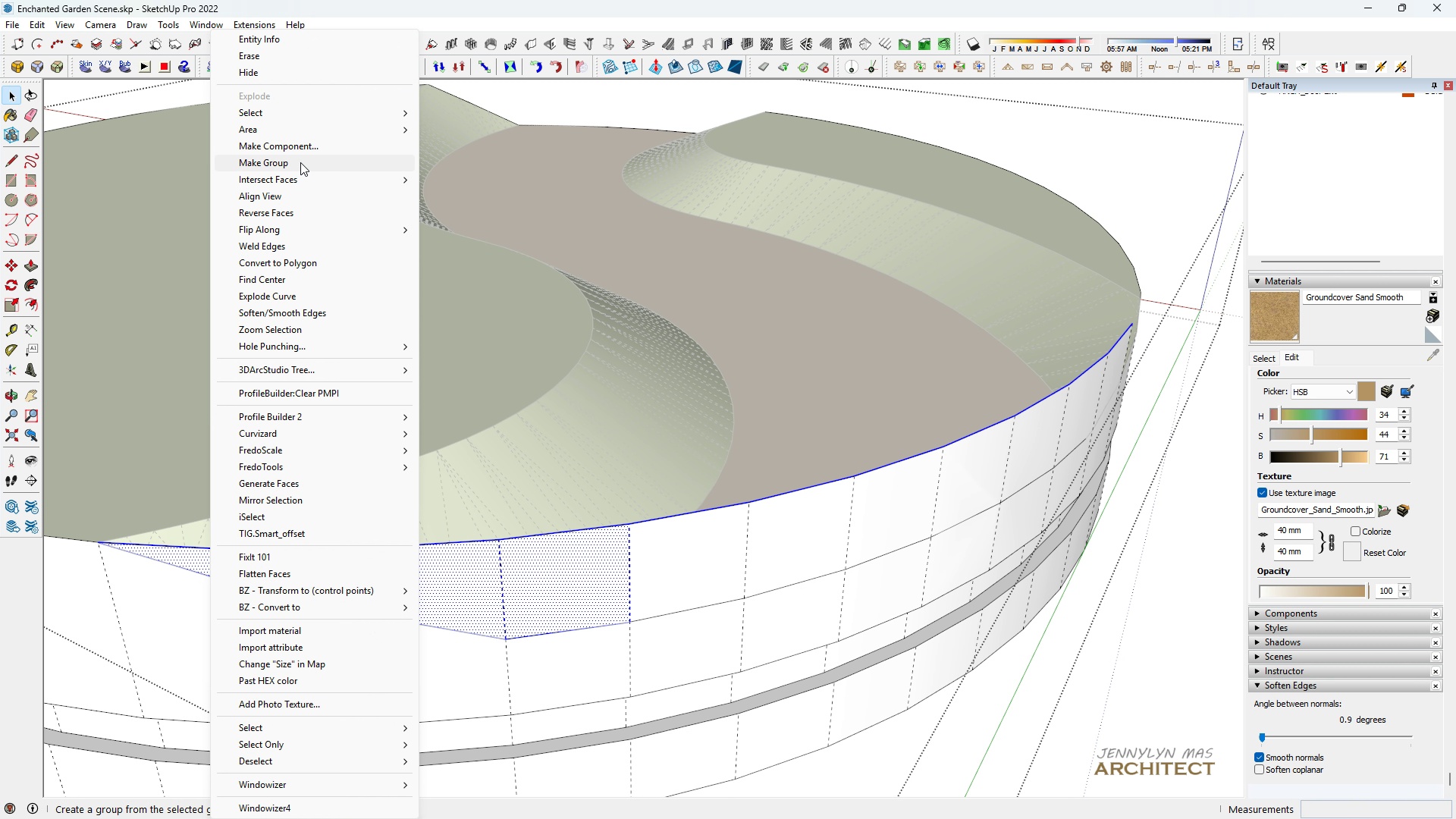 
left_click([300, 162])
 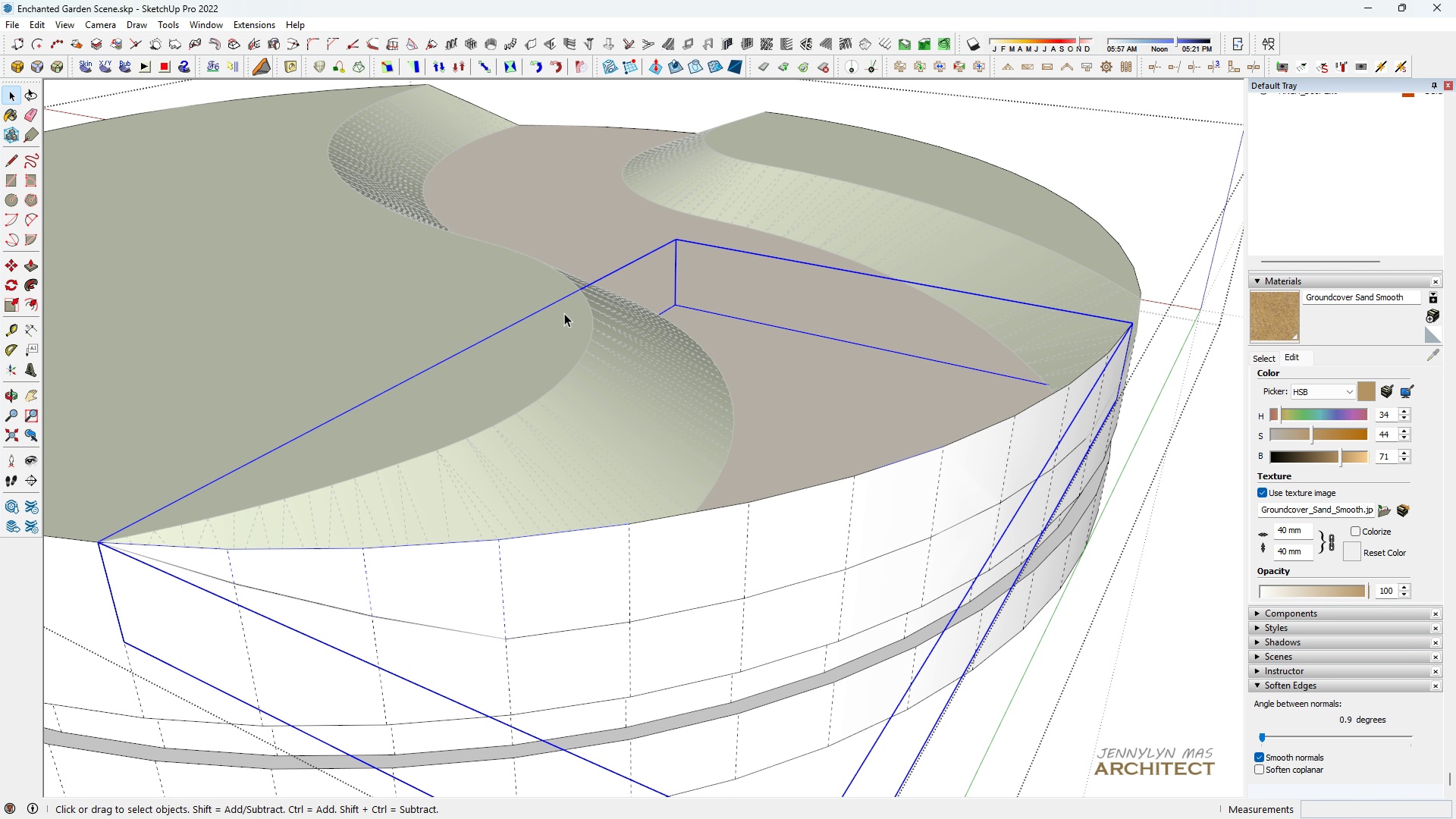 
key(Delete)
 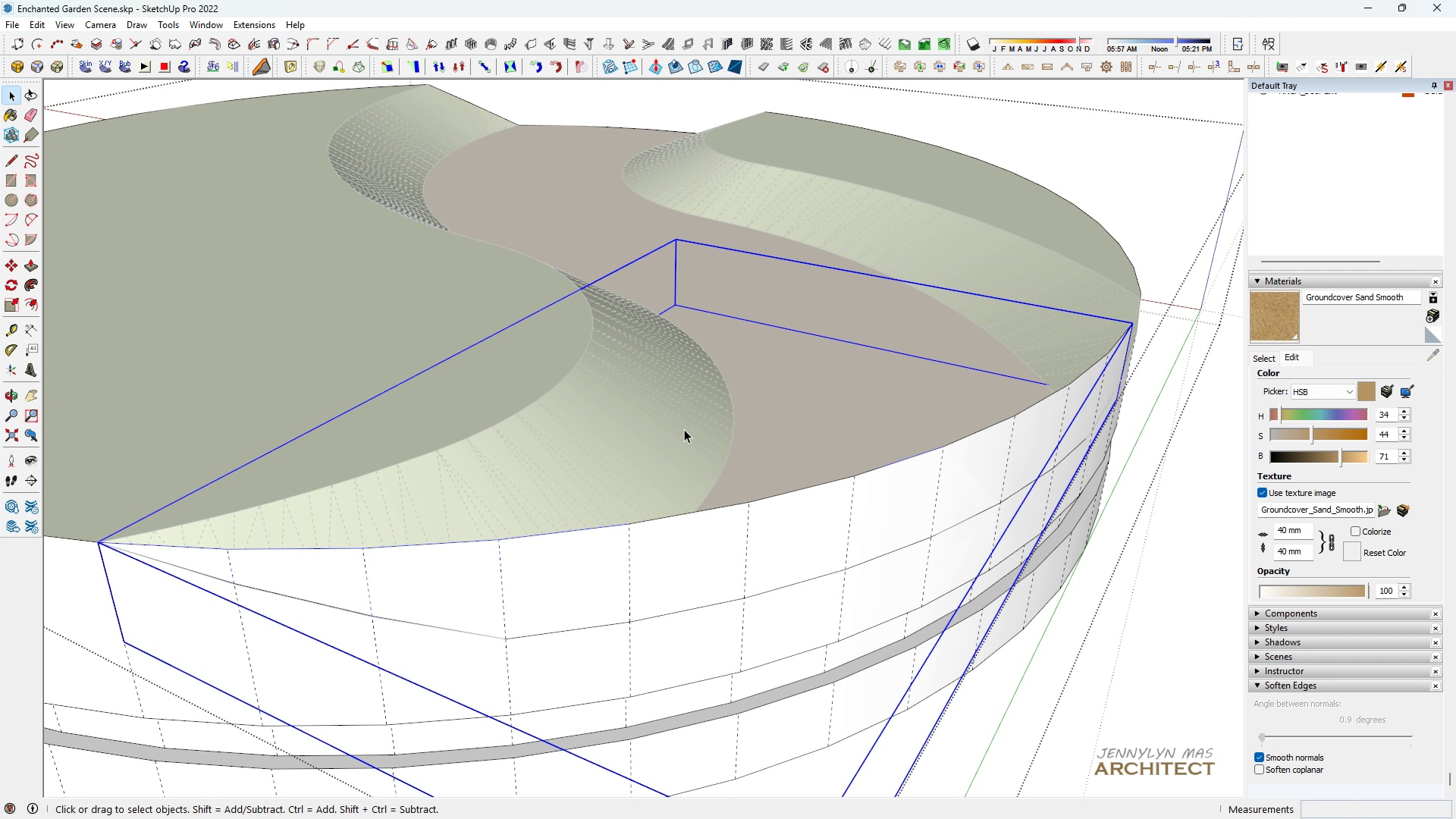 
scroll: coordinate [663, 413], scroll_direction: up, amount: 1.0
 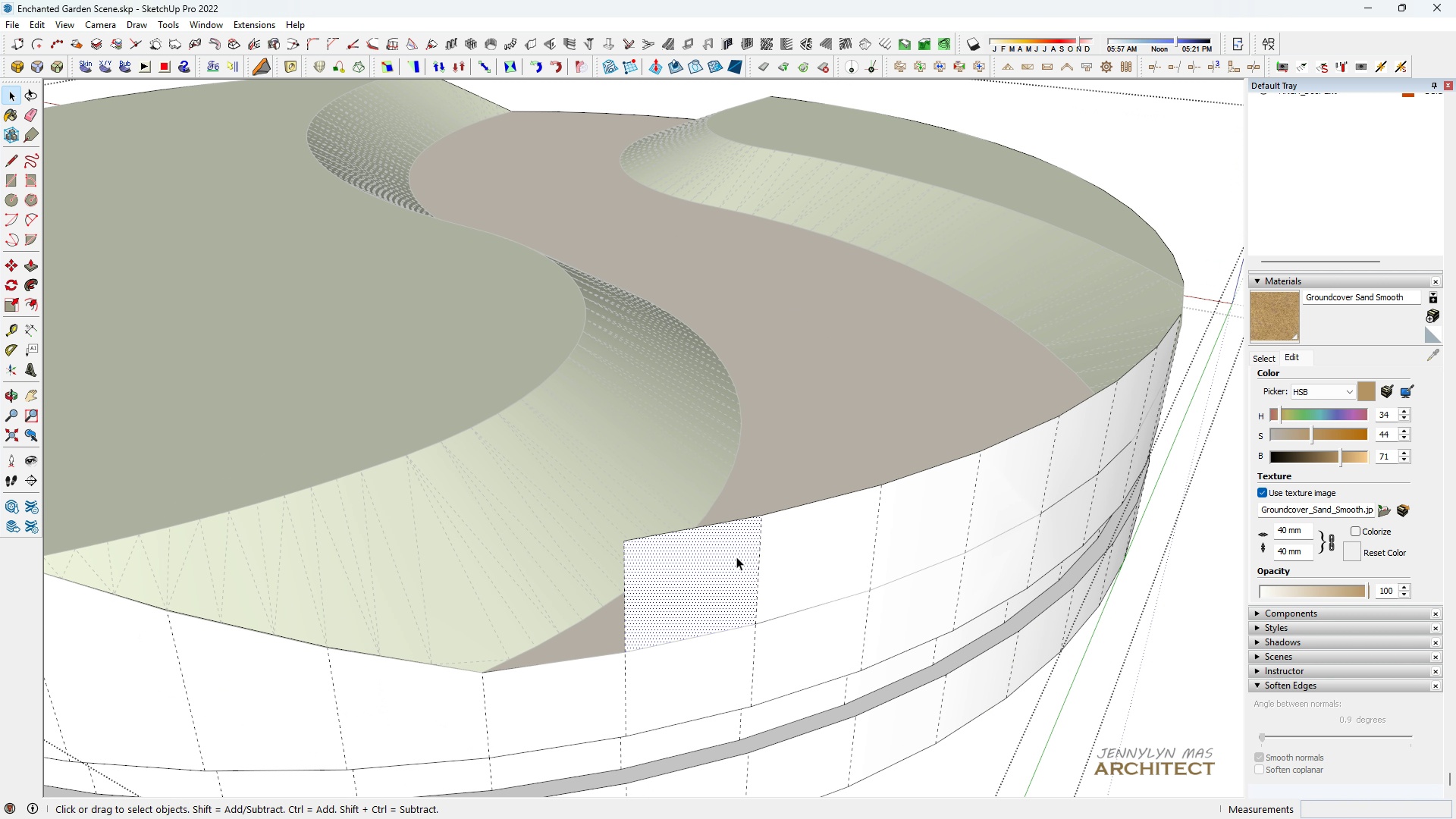 
double_click([736, 557])
 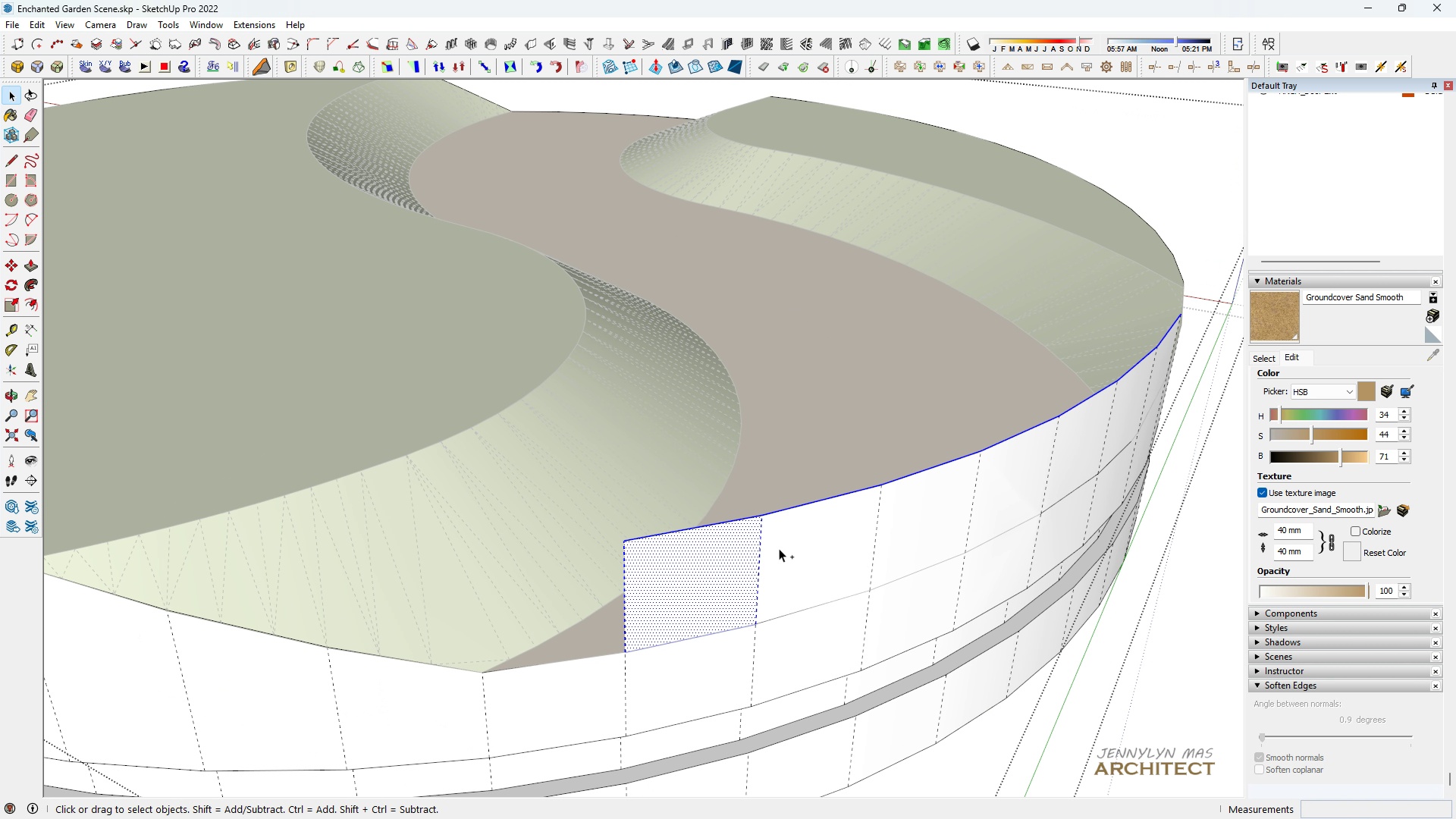 
hold_key(key=ControlLeft, duration=1.5)
triple_click([780, 543])
 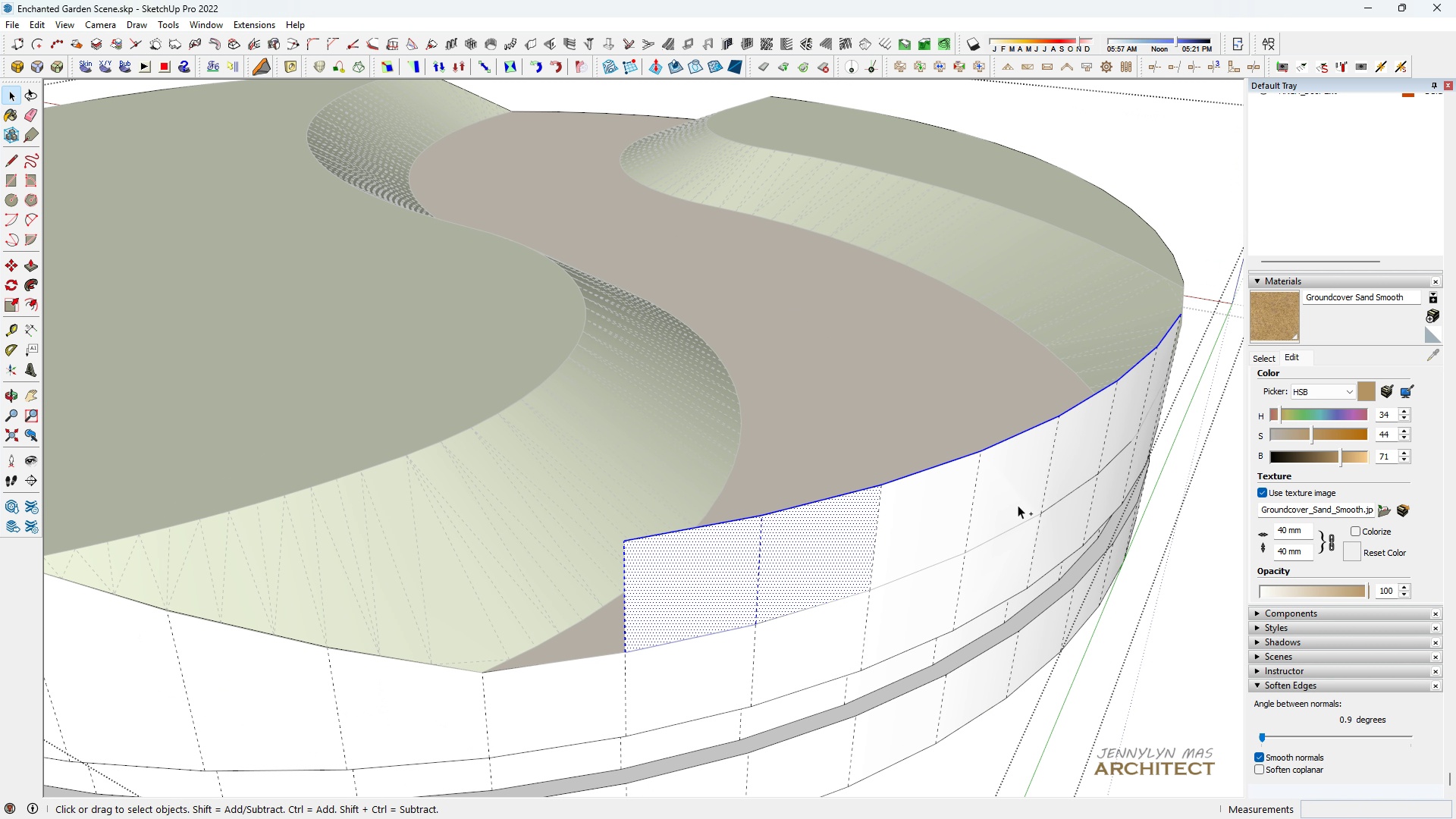 
hold_key(key=ControlLeft, duration=1.39)
left_click([898, 476])
 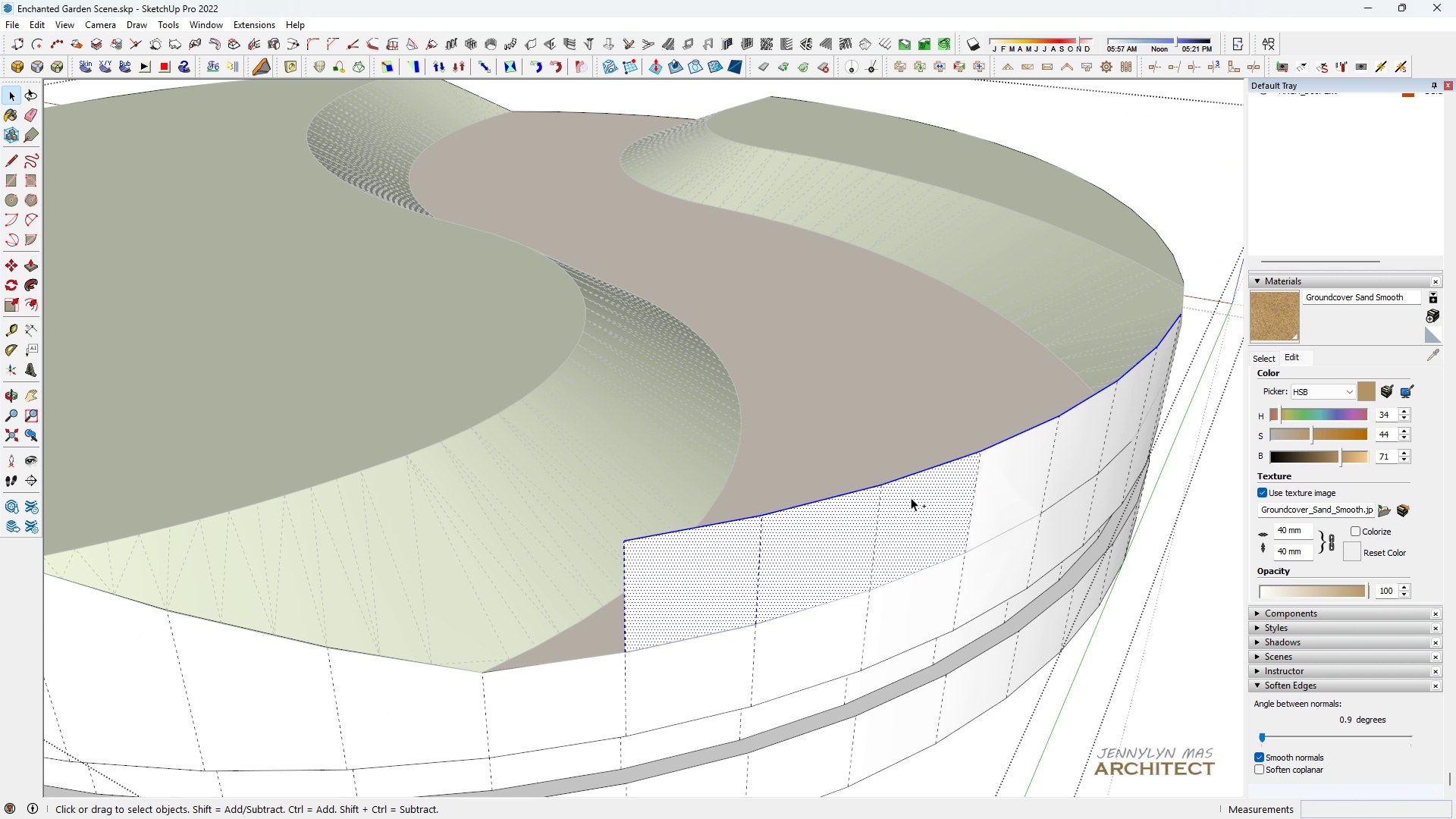 
triple_click([911, 497])
 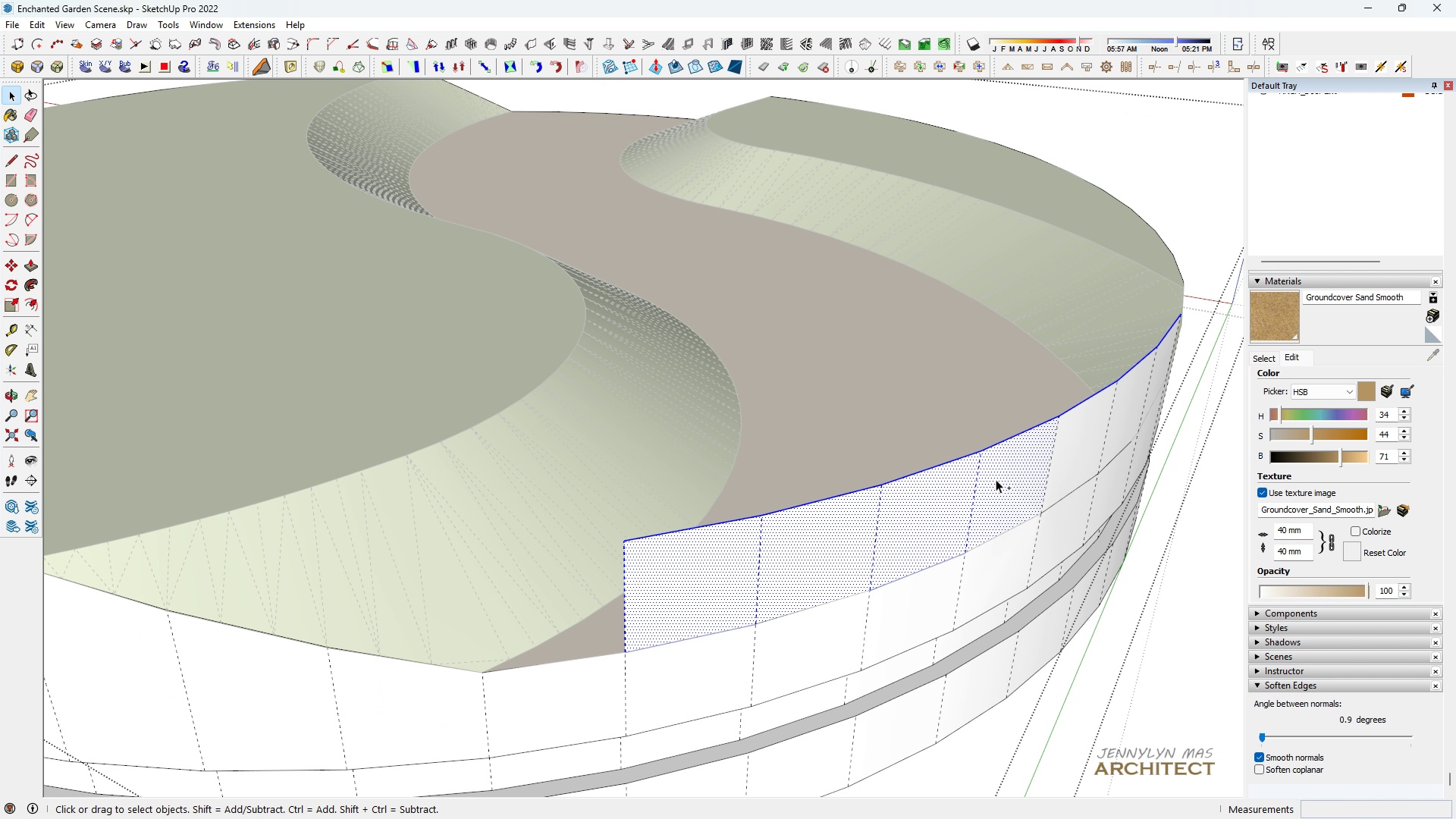 
triple_click([996, 479])
 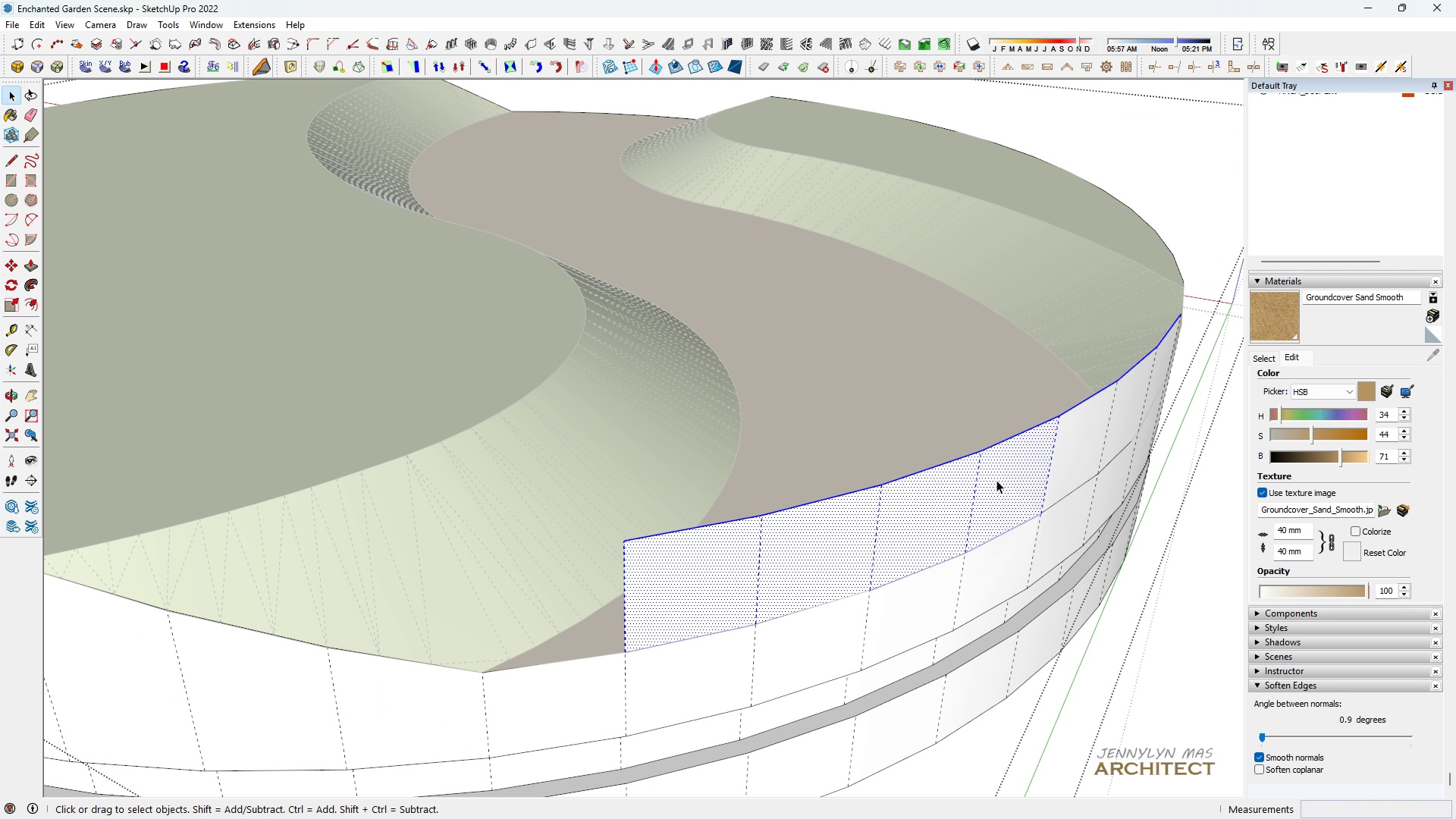 
type( hh )
 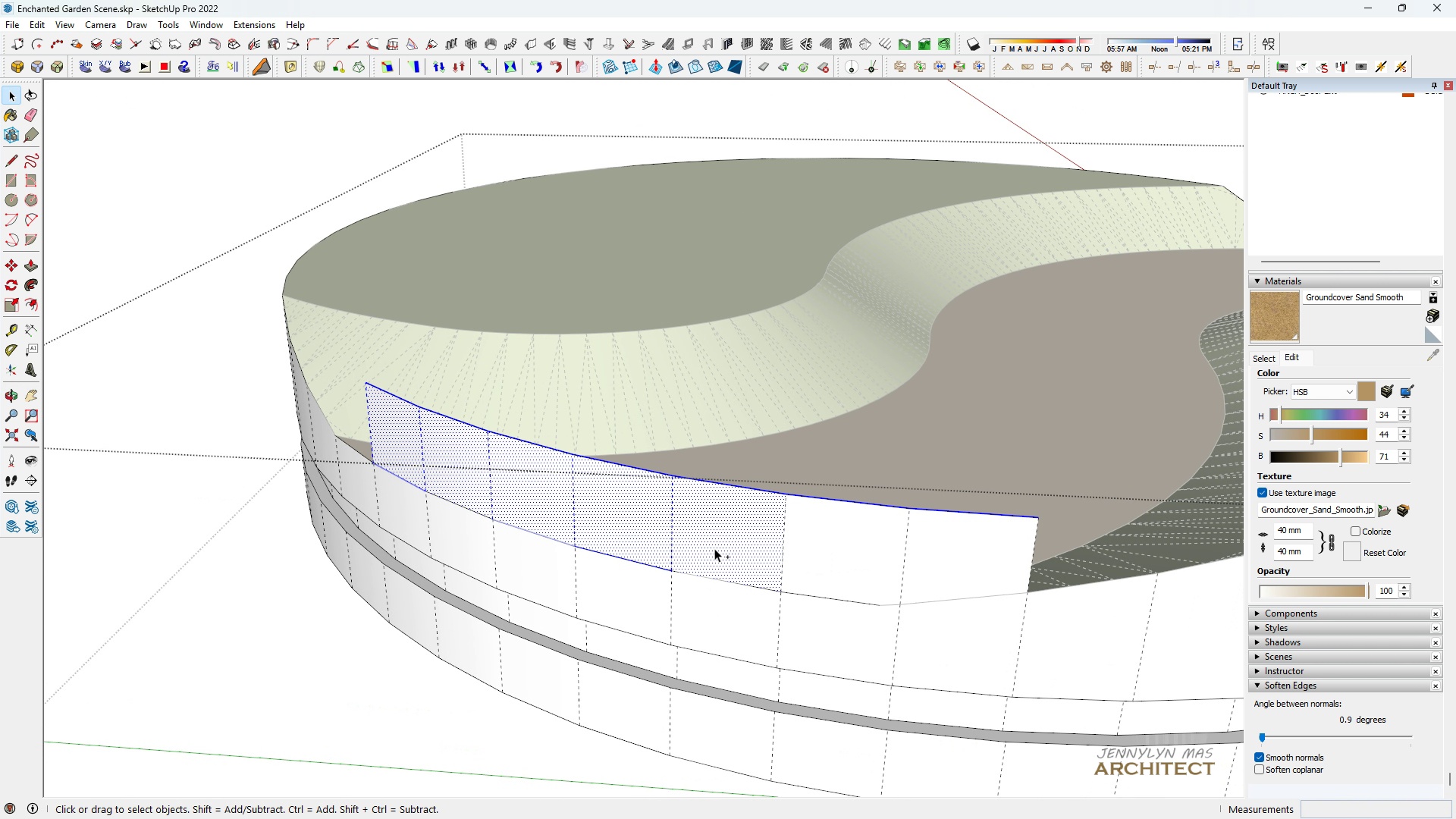 
scroll: coordinate [494, 489], scroll_direction: down, amount: 4.0
 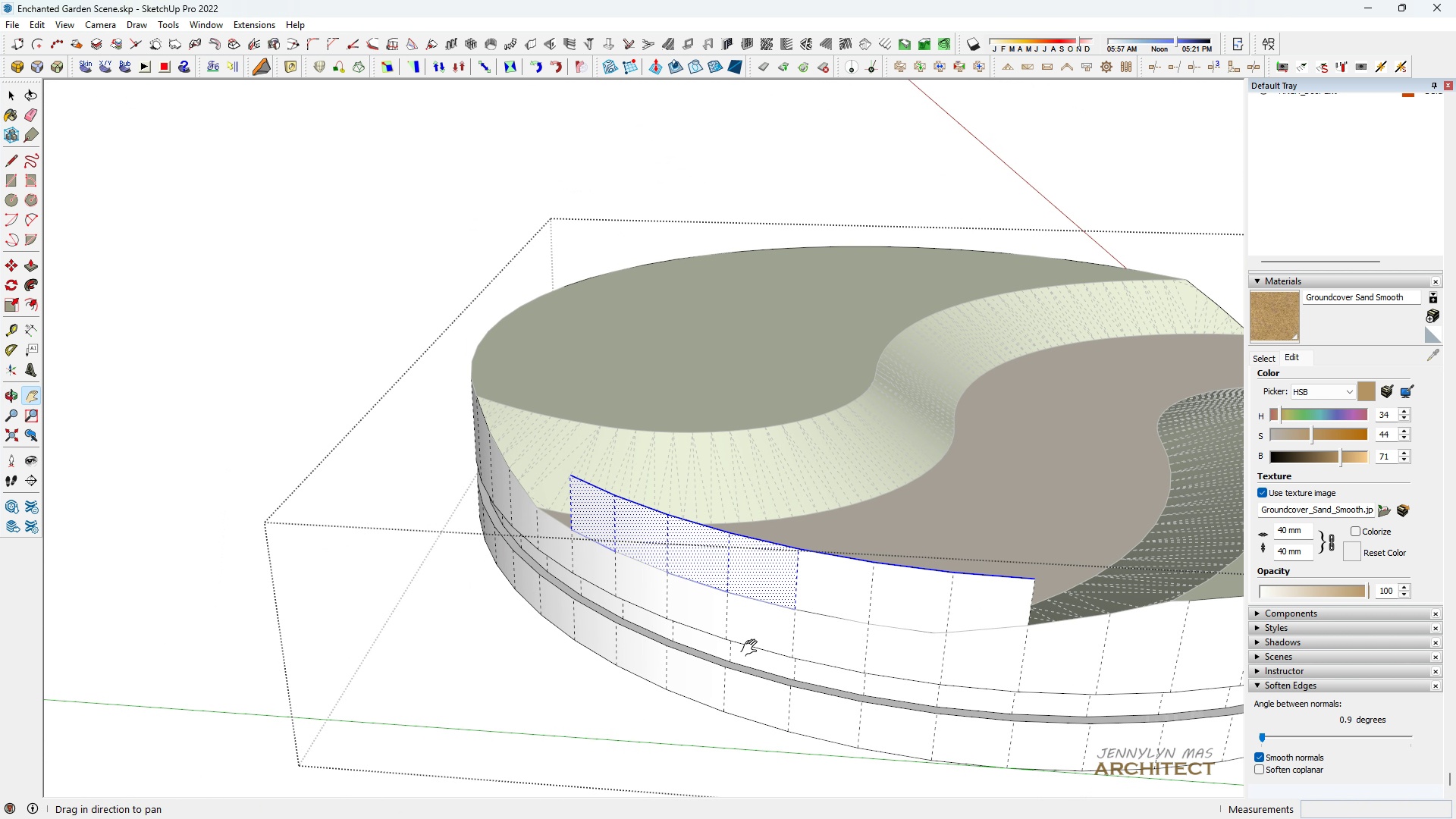 
left_click_drag(start_coordinate=[745, 647], to_coordinate=[620, 621])
 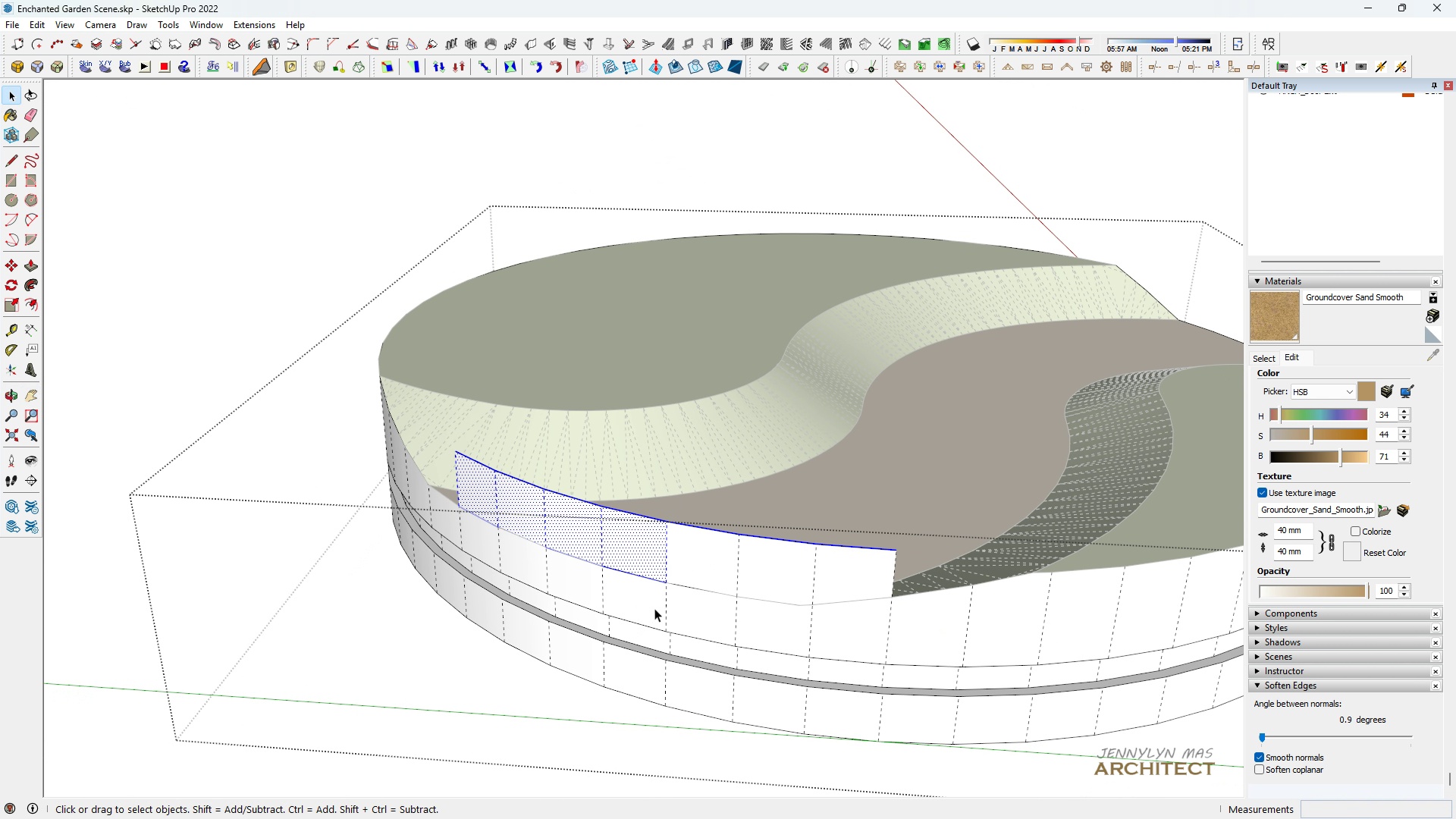 
scroll: coordinate [664, 595], scroll_direction: up, amount: 4.0
 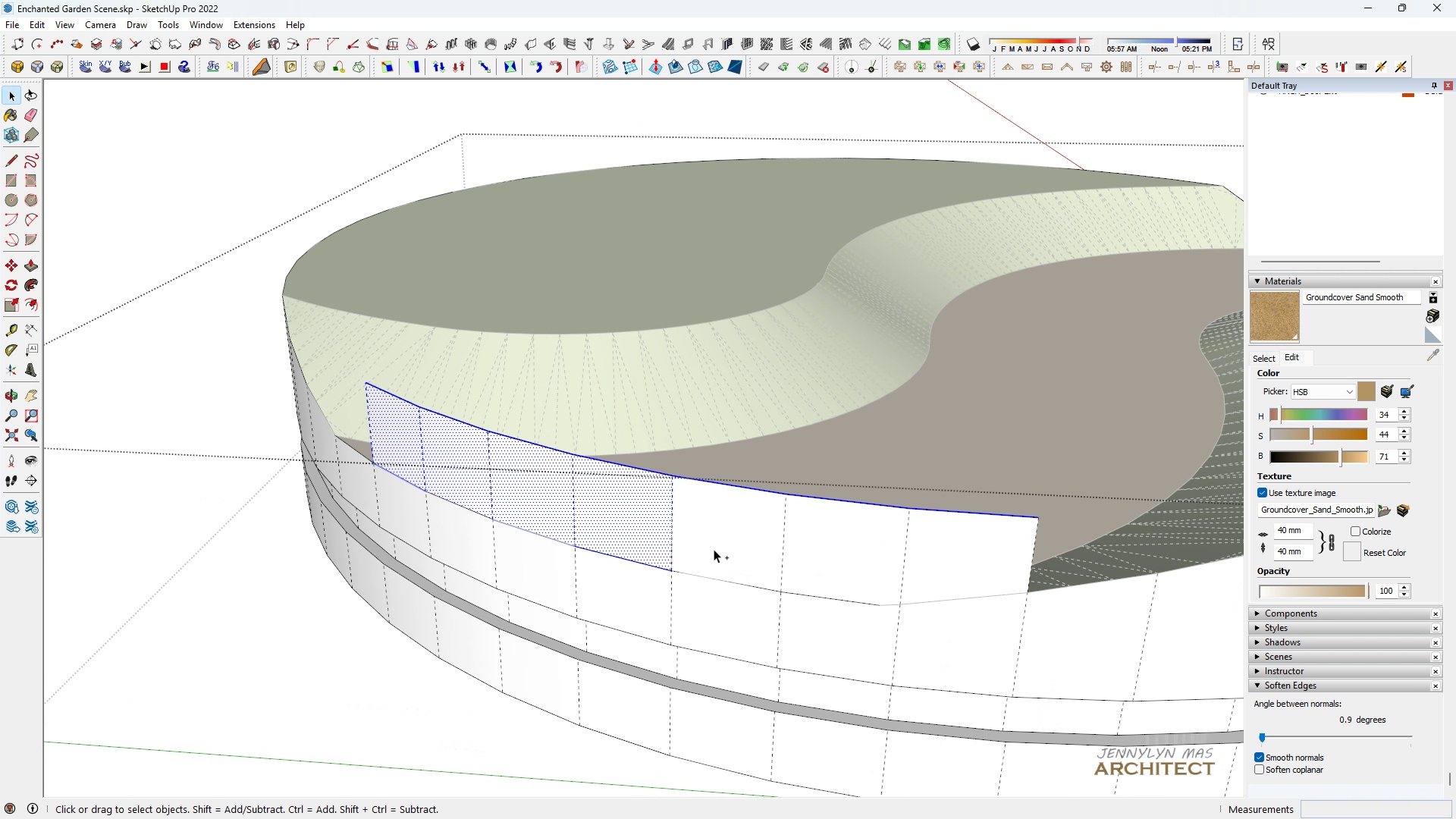 
hold_key(key=ControlLeft, duration=1.53)
double_click([714, 548])
 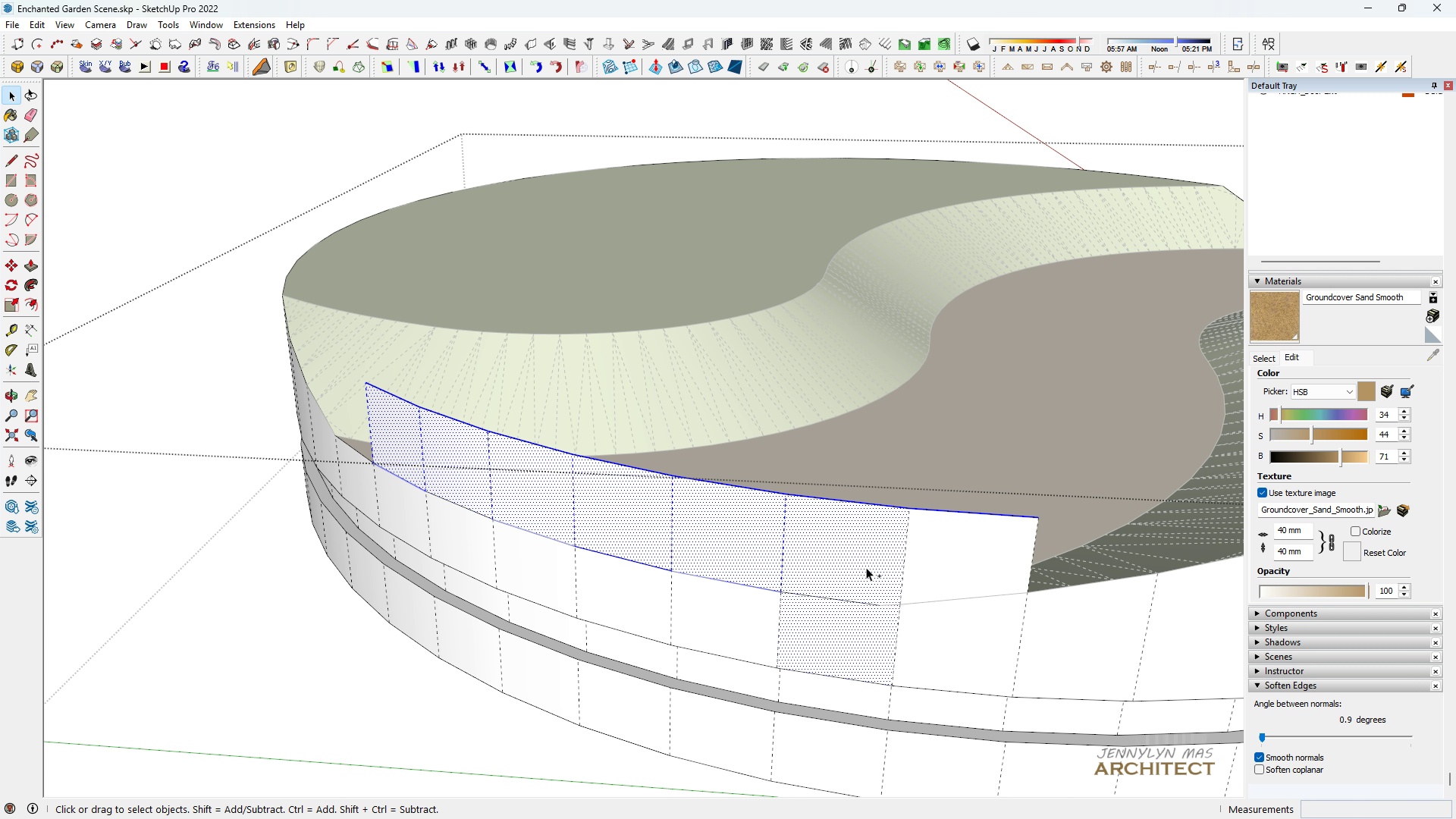 
triple_click([866, 567])
 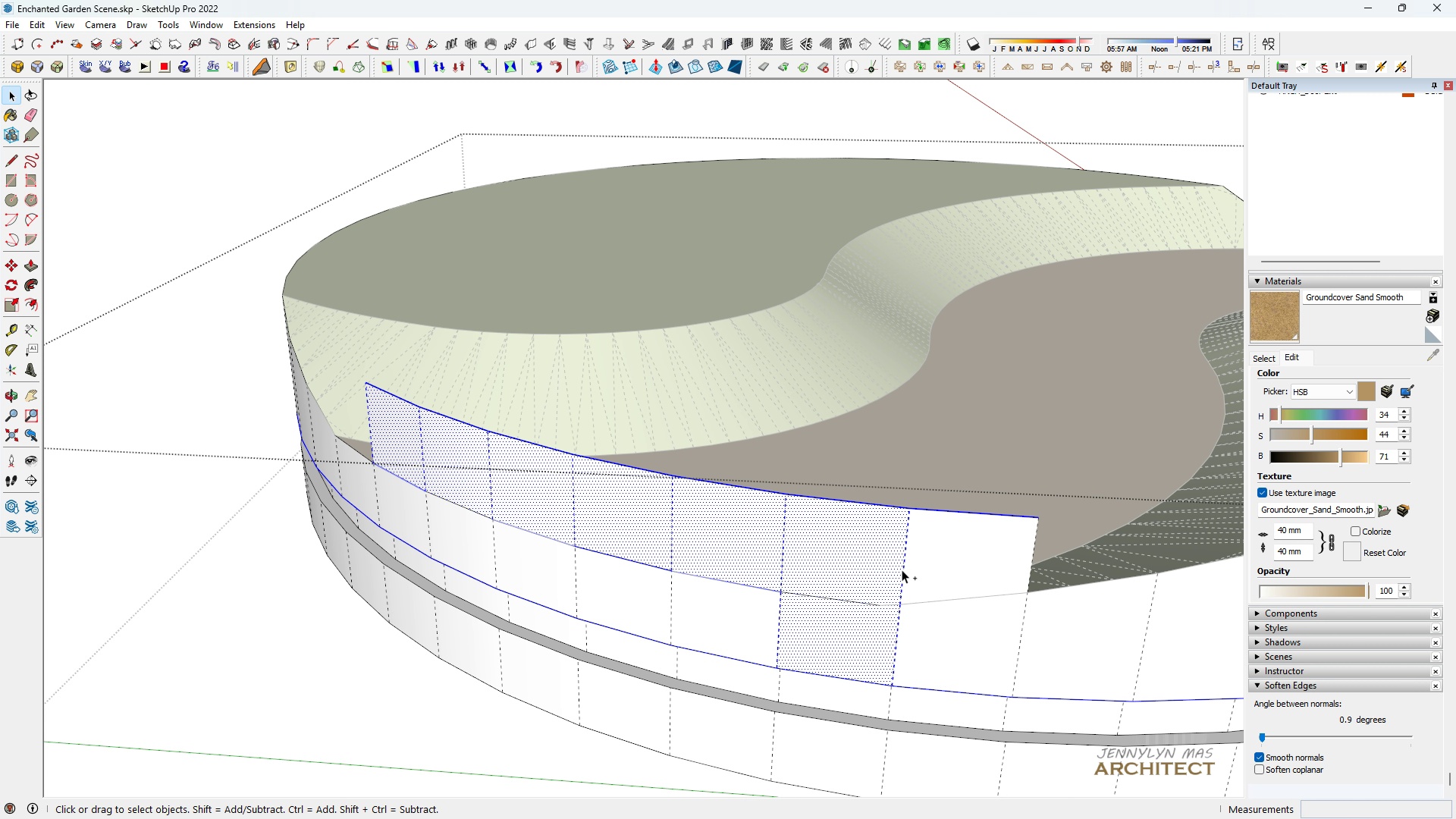 
hold_key(key=ControlLeft, duration=0.31)
 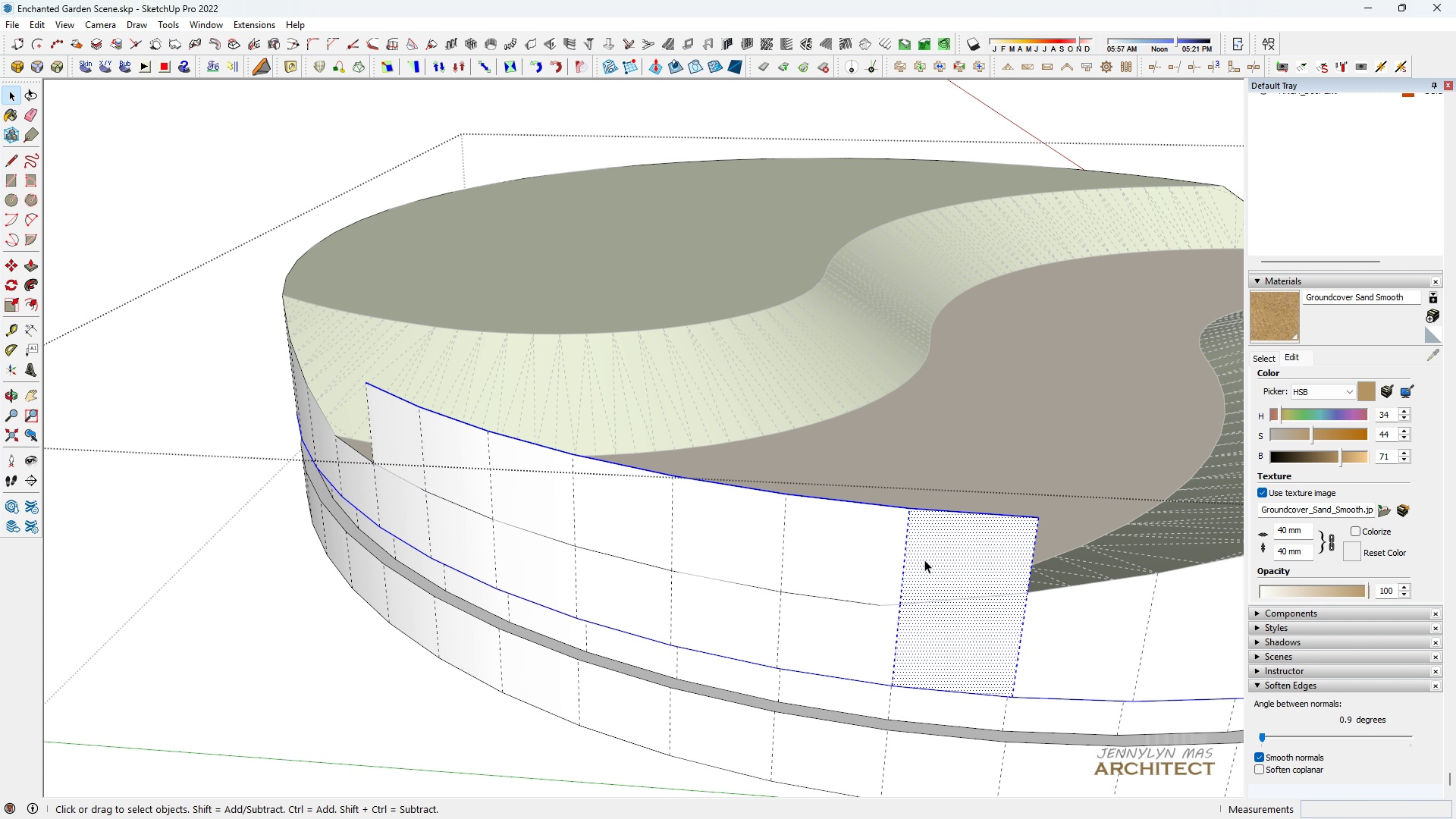 
double_click([924, 560])
 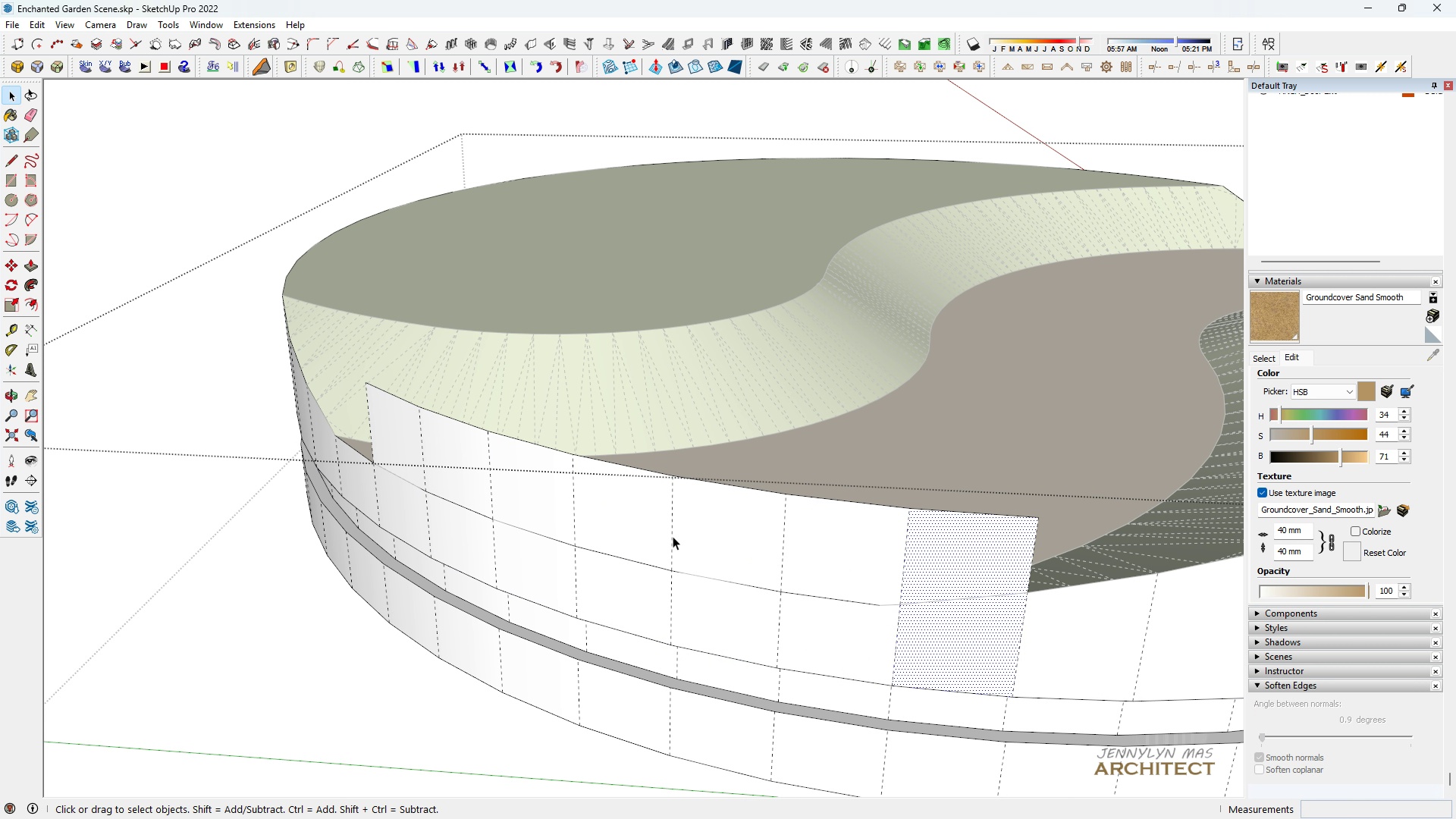 
double_click([672, 536])
 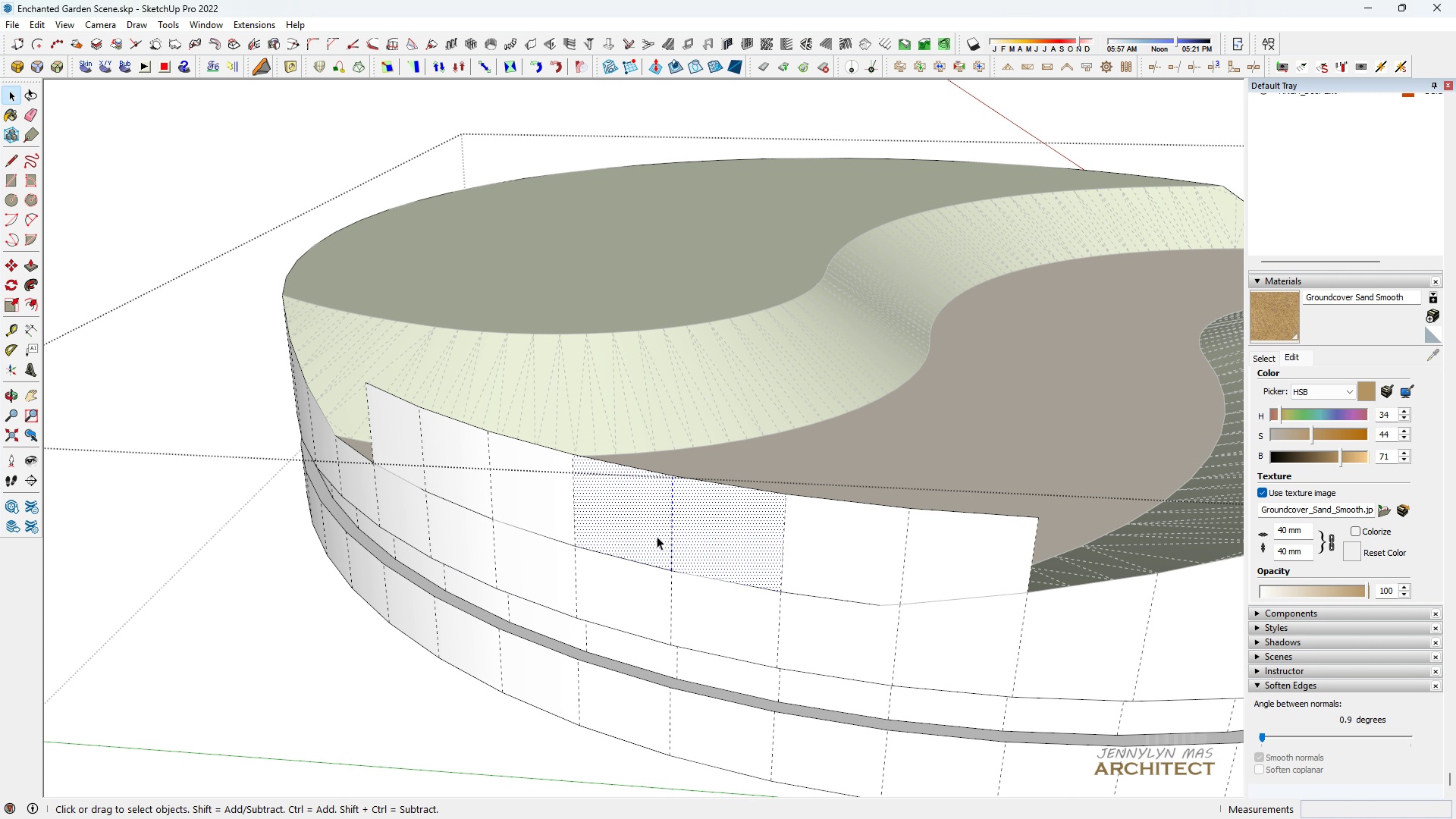 
triple_click([657, 536])
 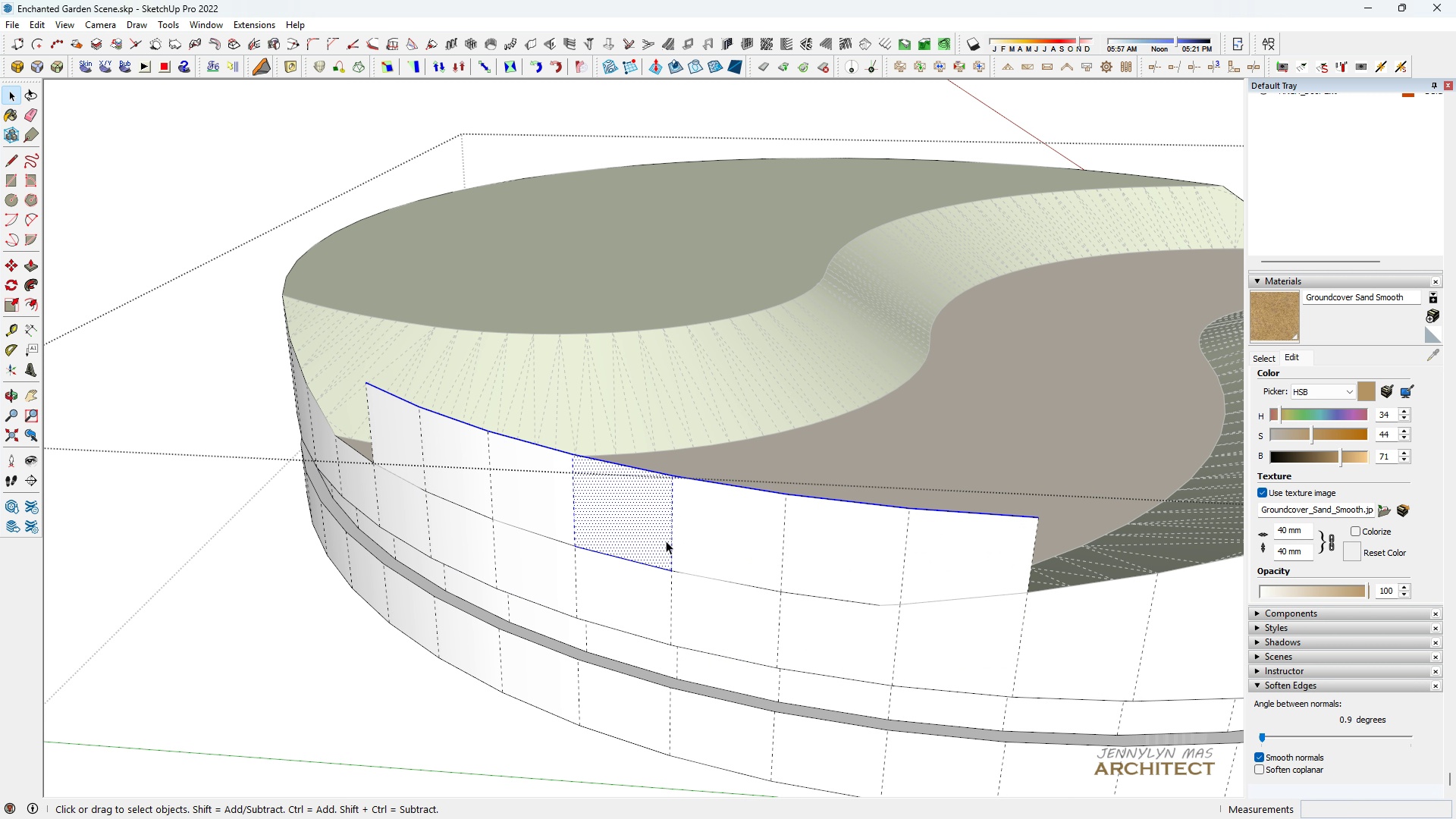 
hold_key(key=ControlLeft, duration=1.53)
triple_click([682, 544])
 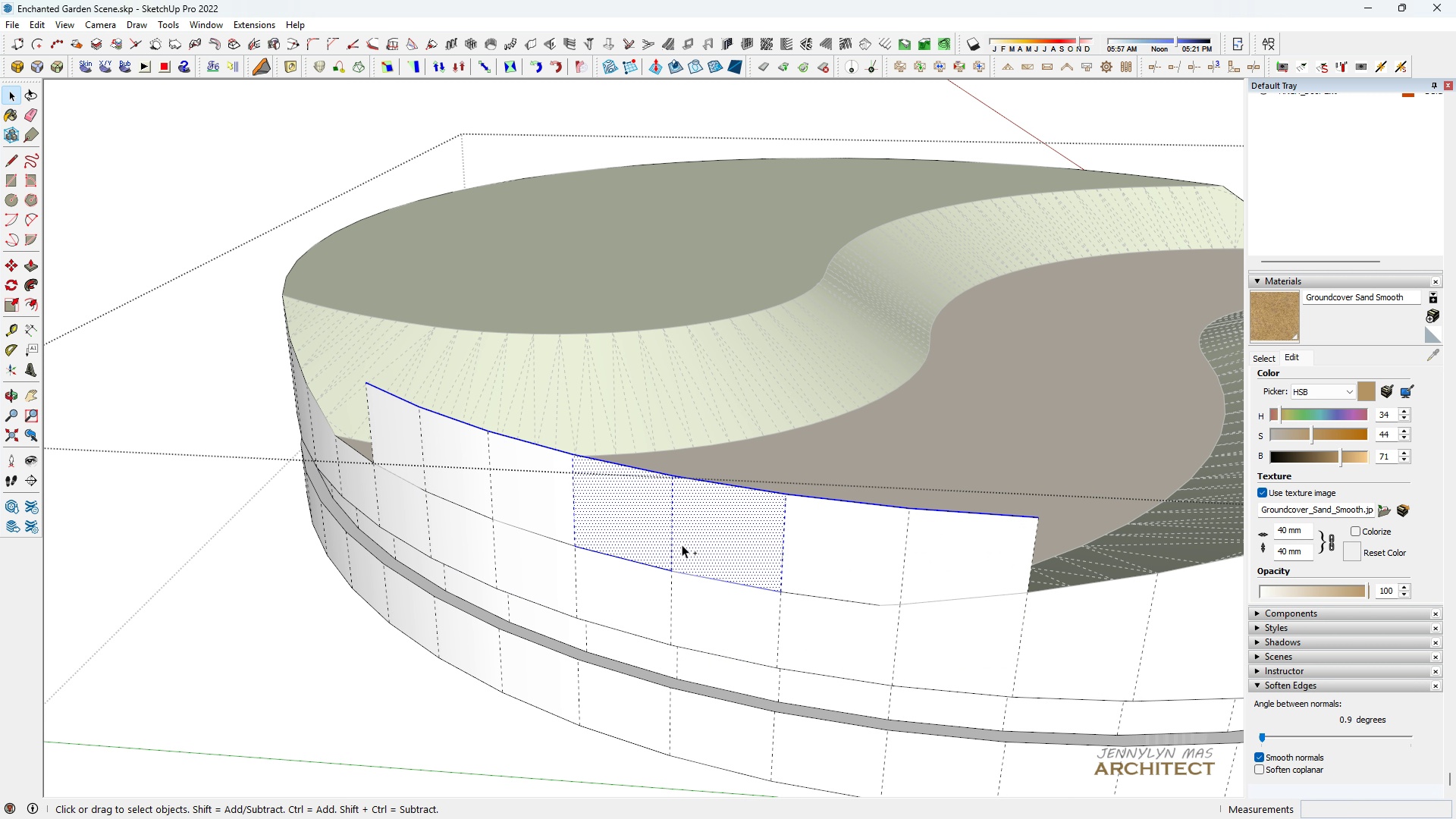 
triple_click([682, 544])
 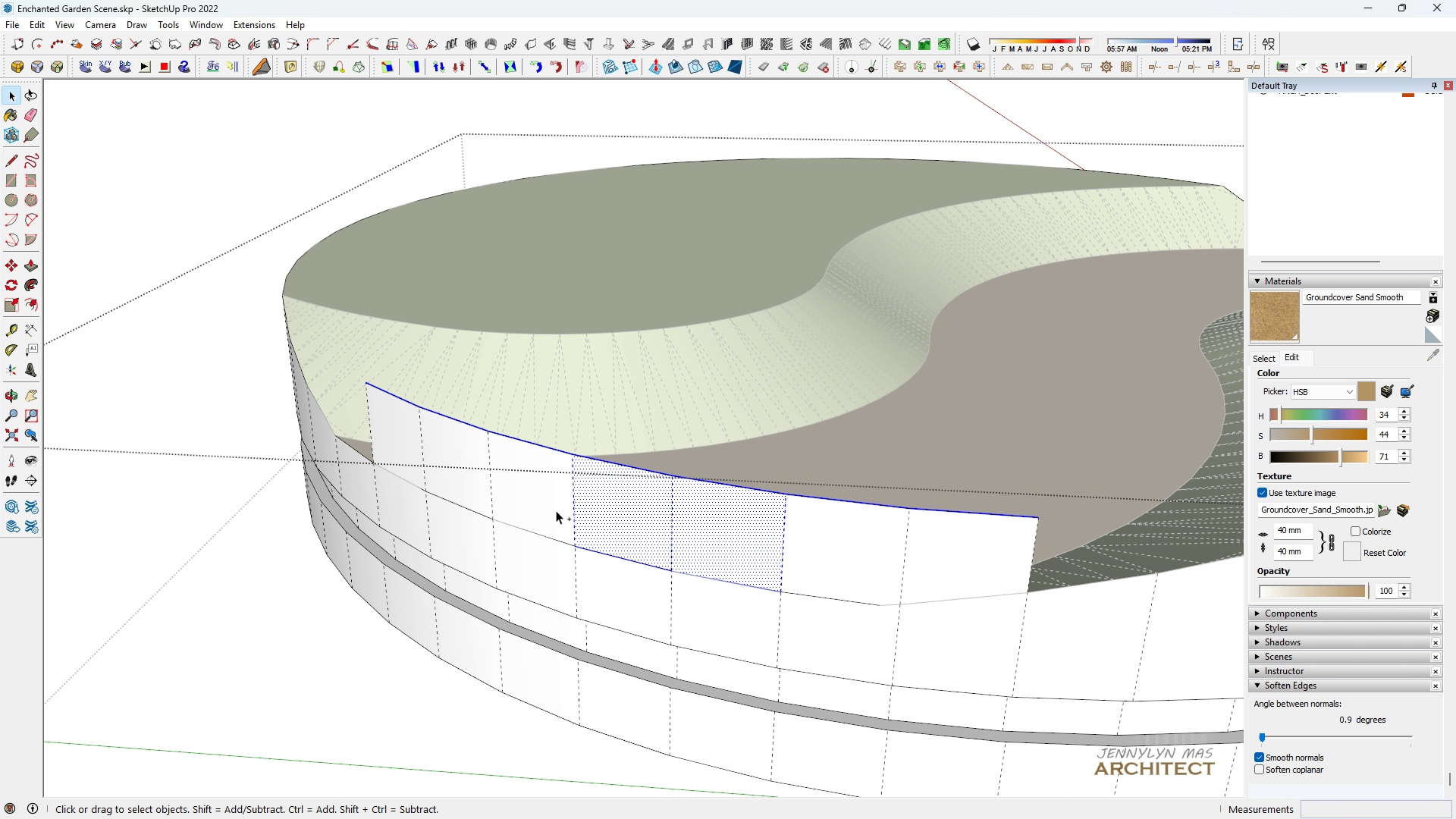 
left_click([556, 510])
 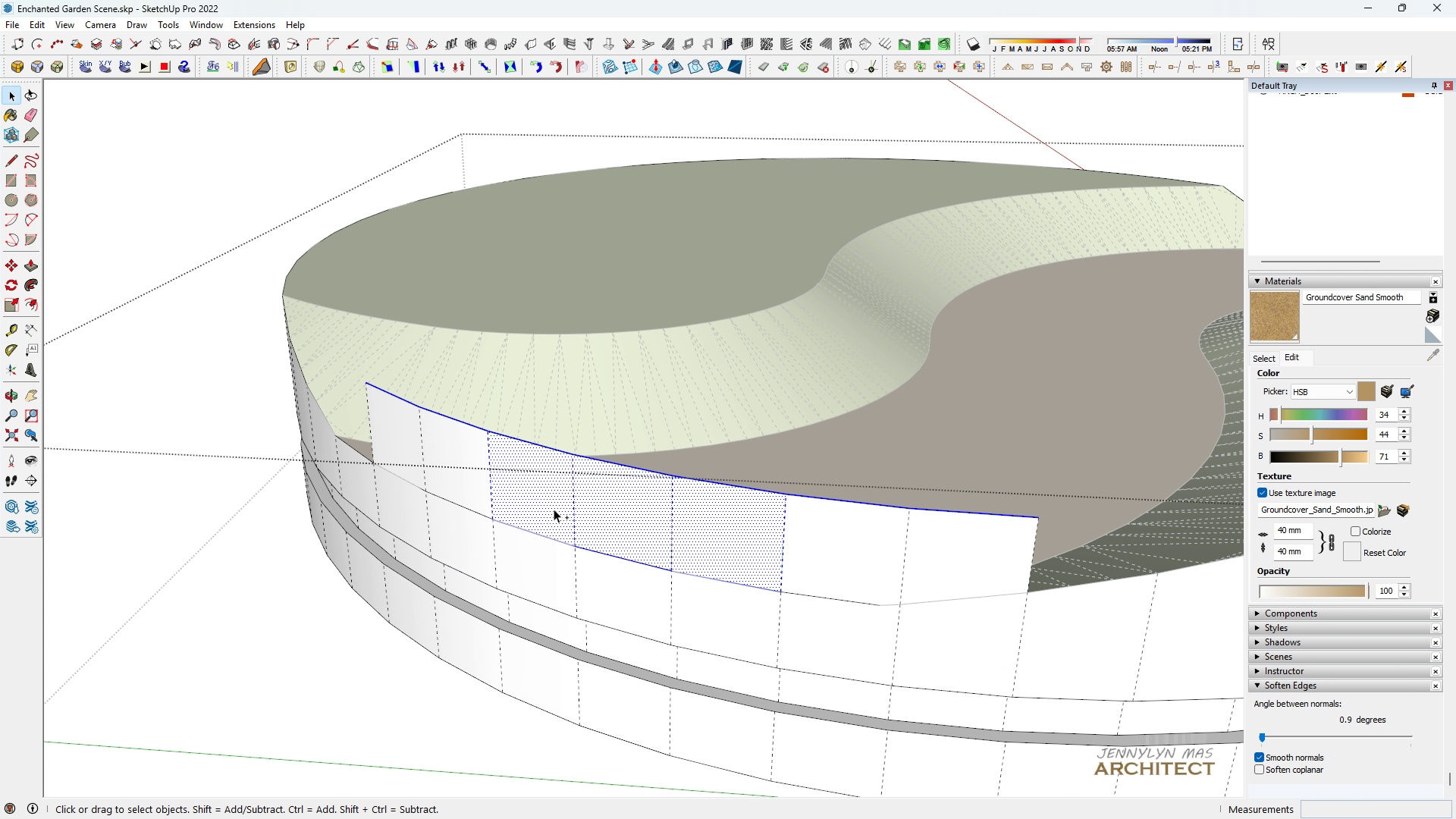 
double_click([556, 510])
 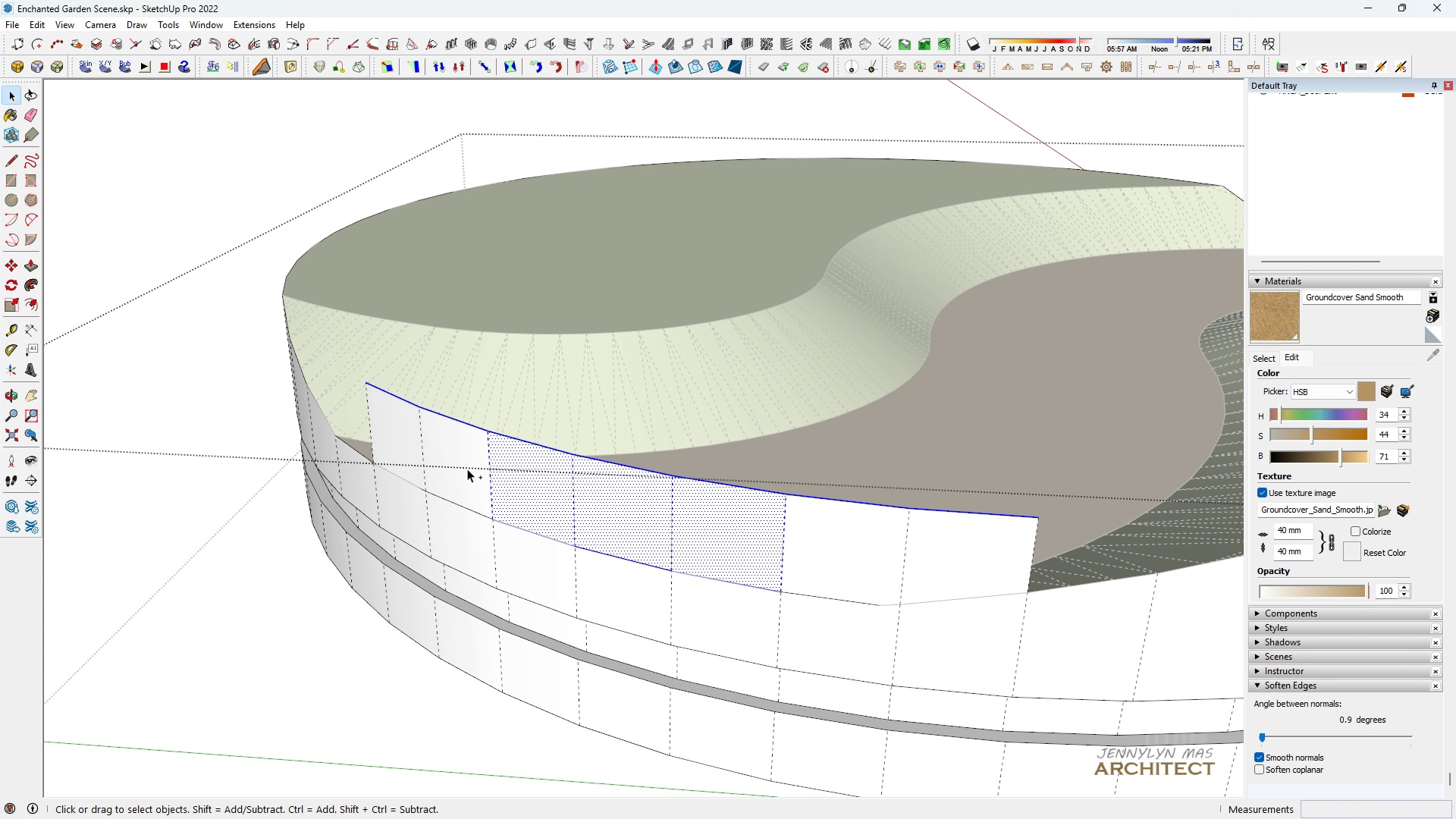 
triple_click([467, 469])
 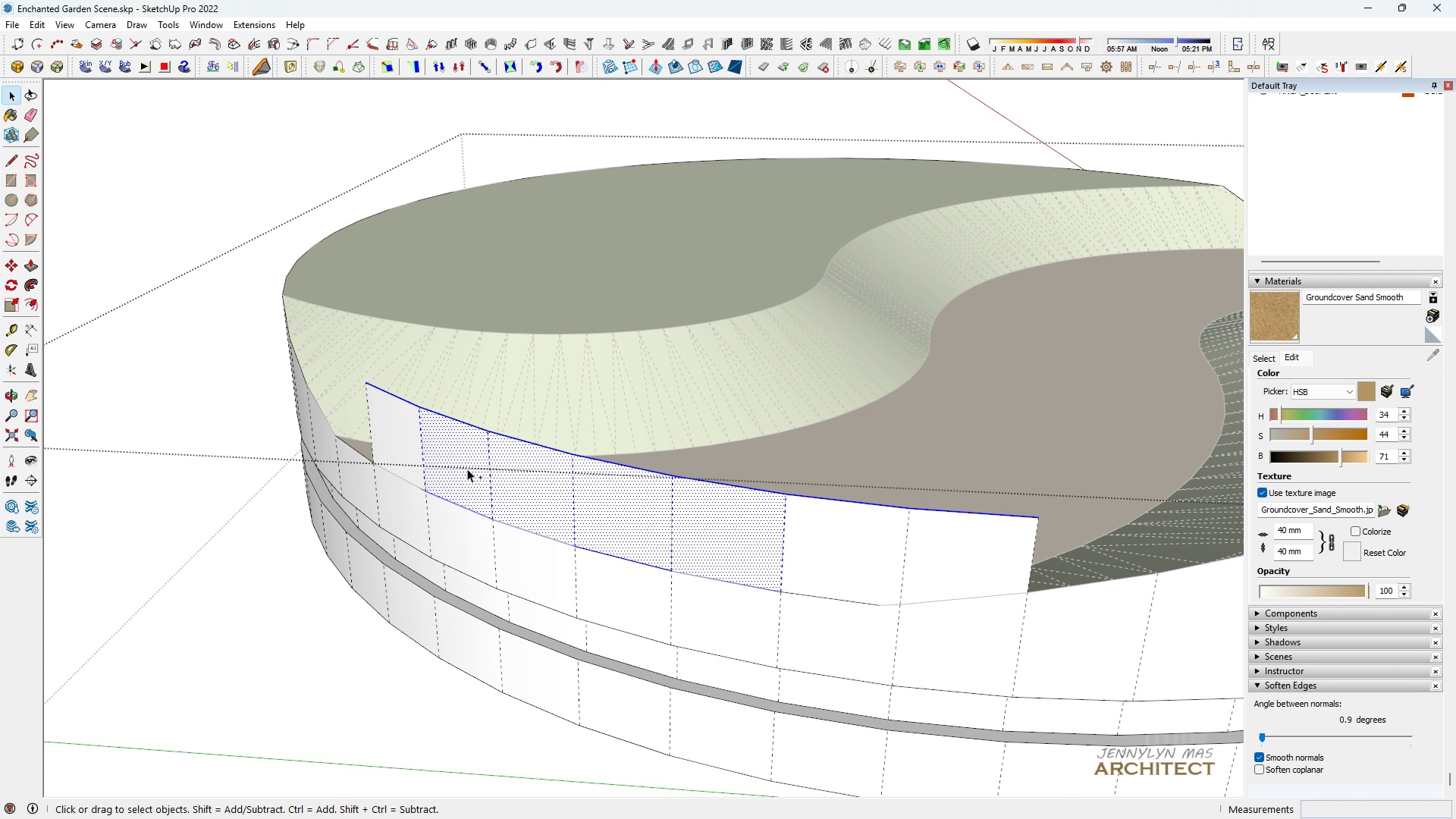 
hold_key(key=ControlLeft, duration=1.14)
left_click_drag(start_coordinate=[467, 469], to_coordinate=[463, 467])
 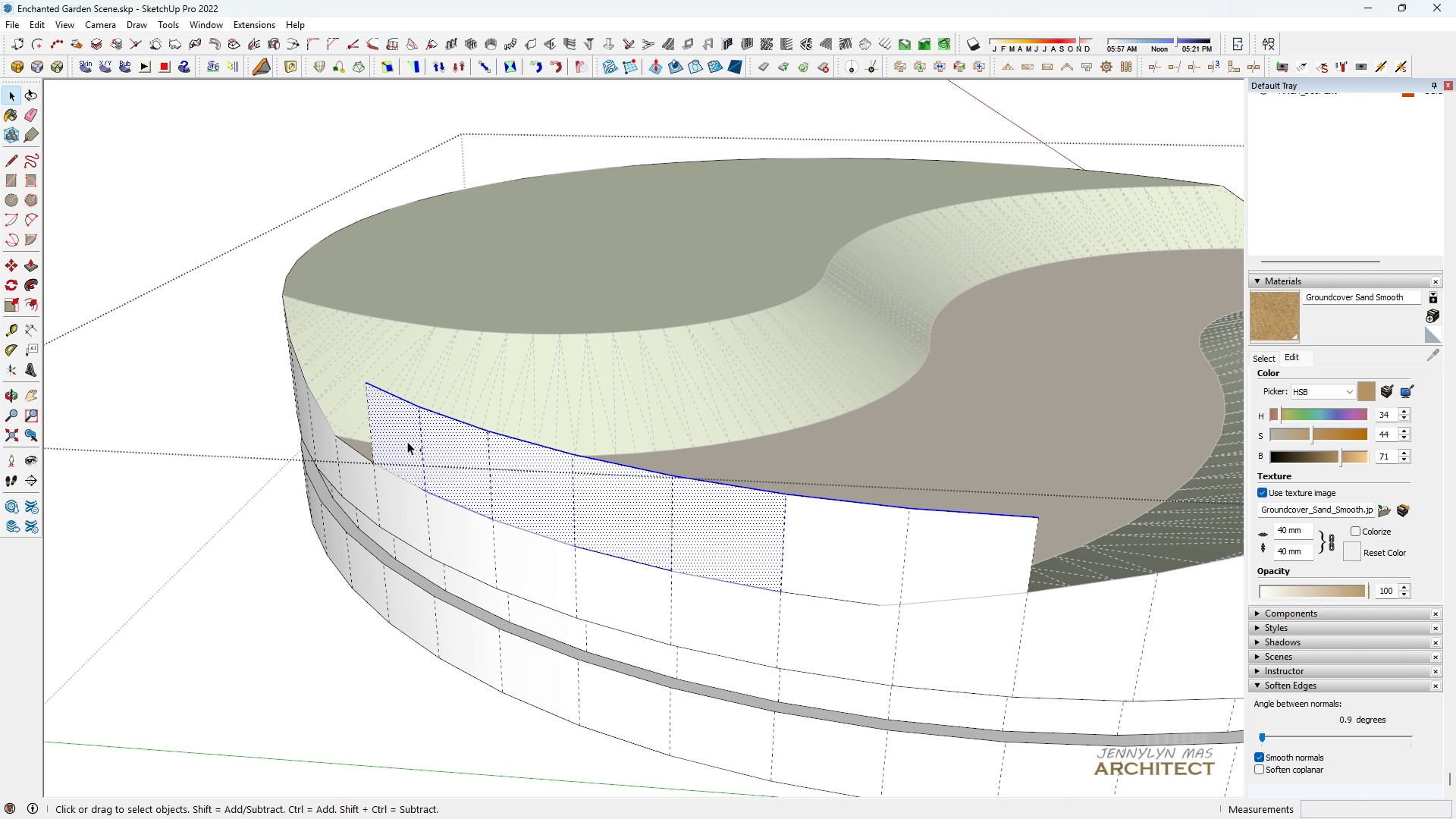 
left_click([407, 441])
 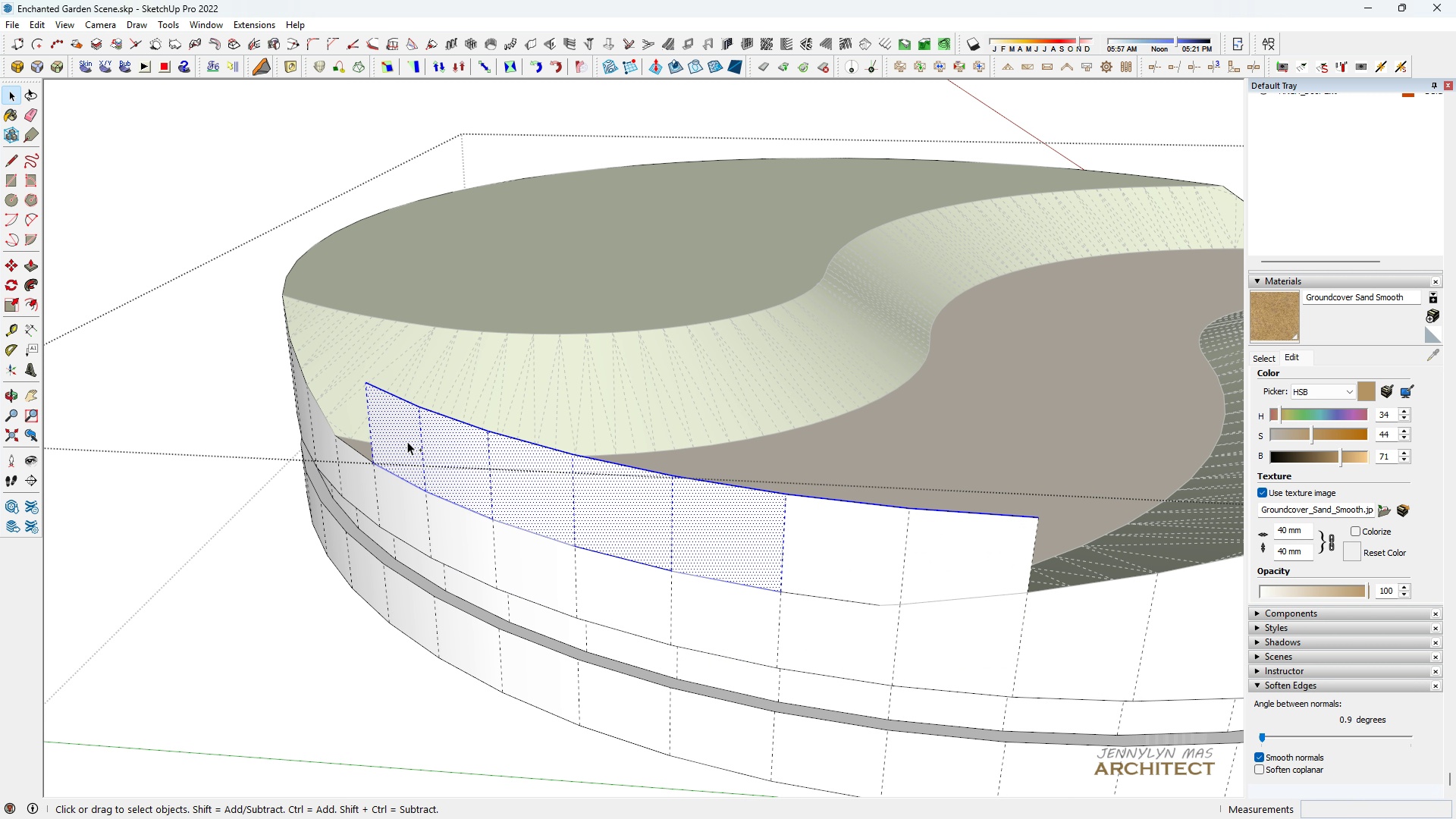 
double_click([407, 441])
 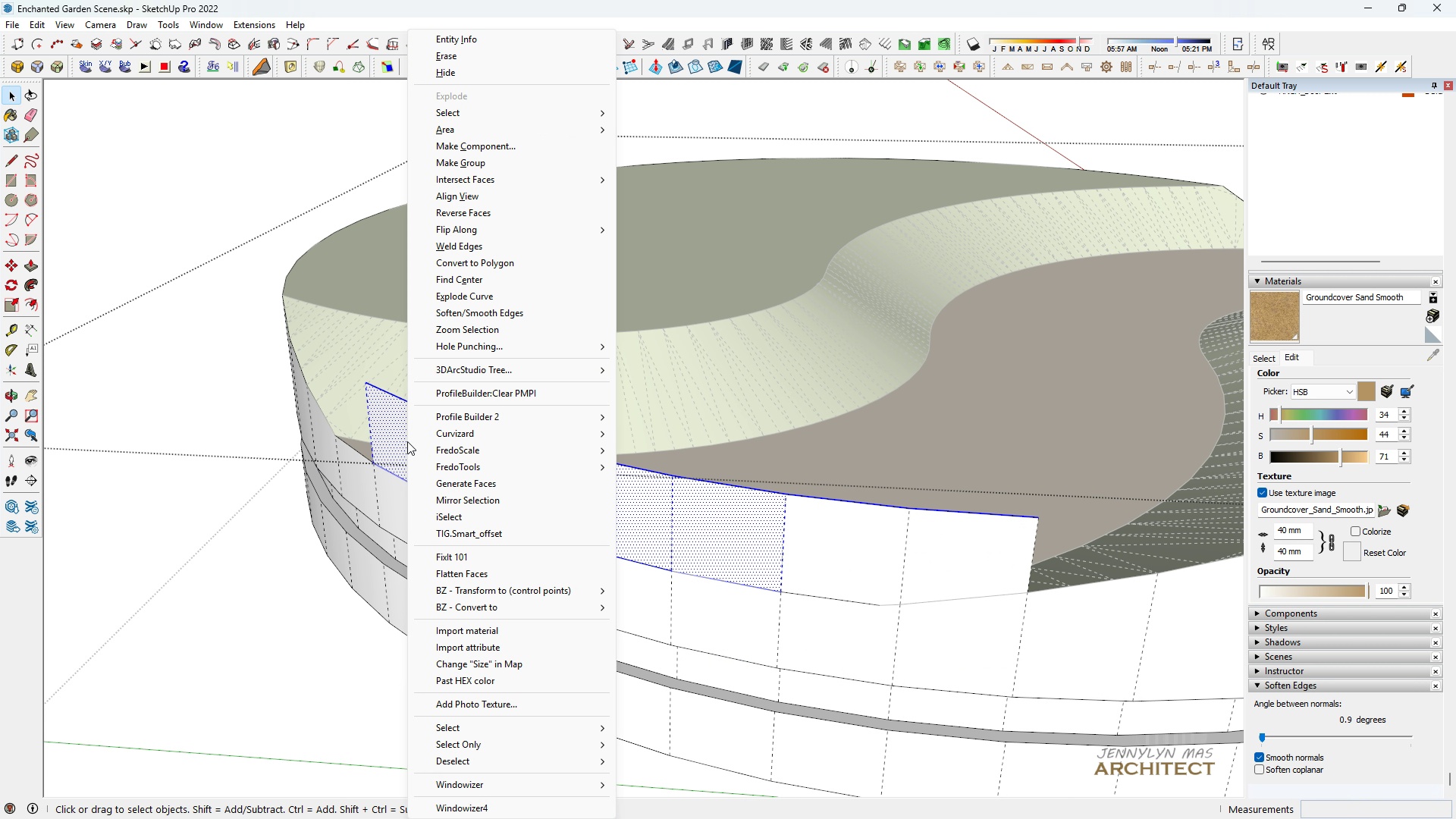 
right_click([407, 441])
 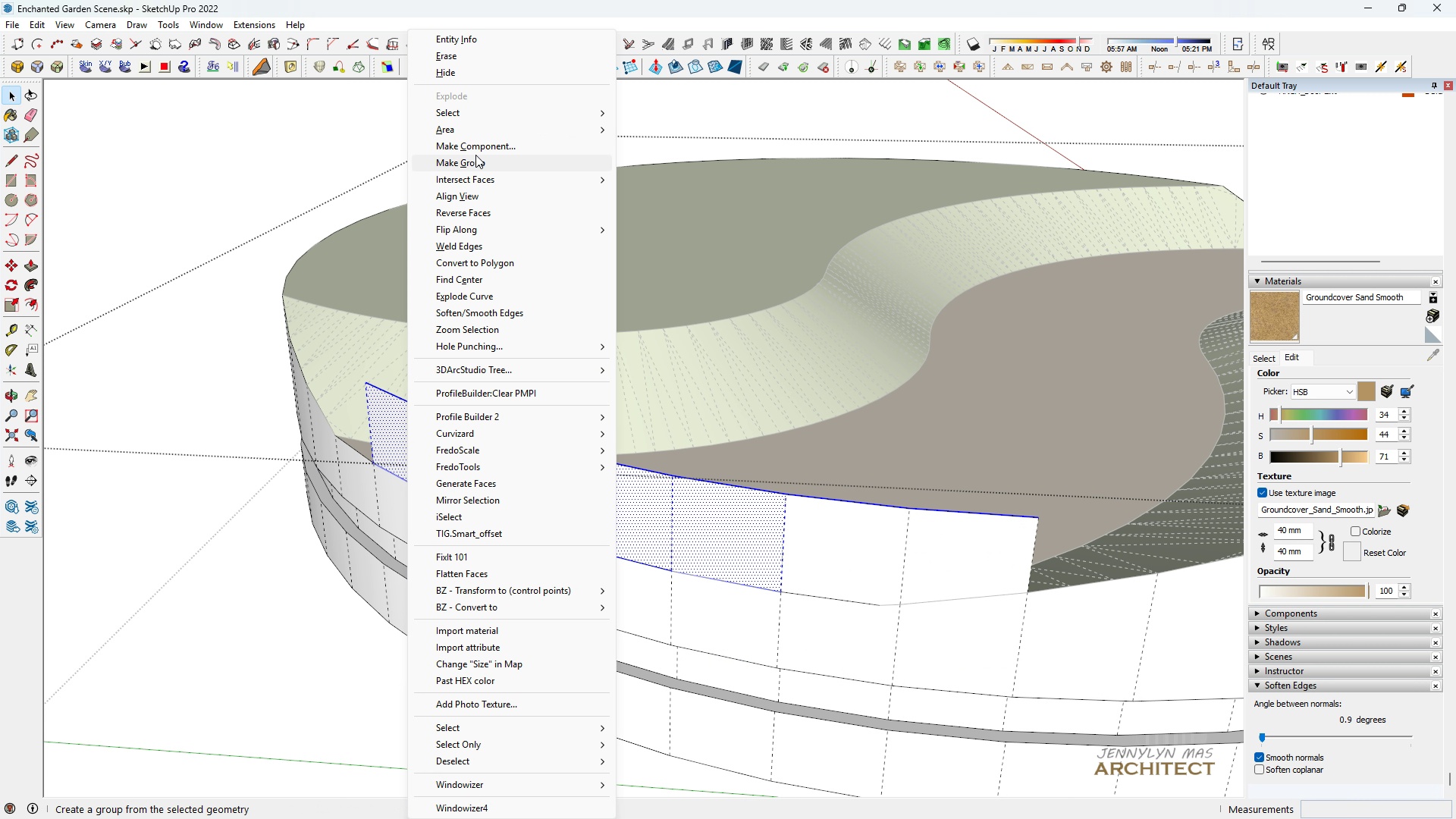 
left_click([475, 155])
 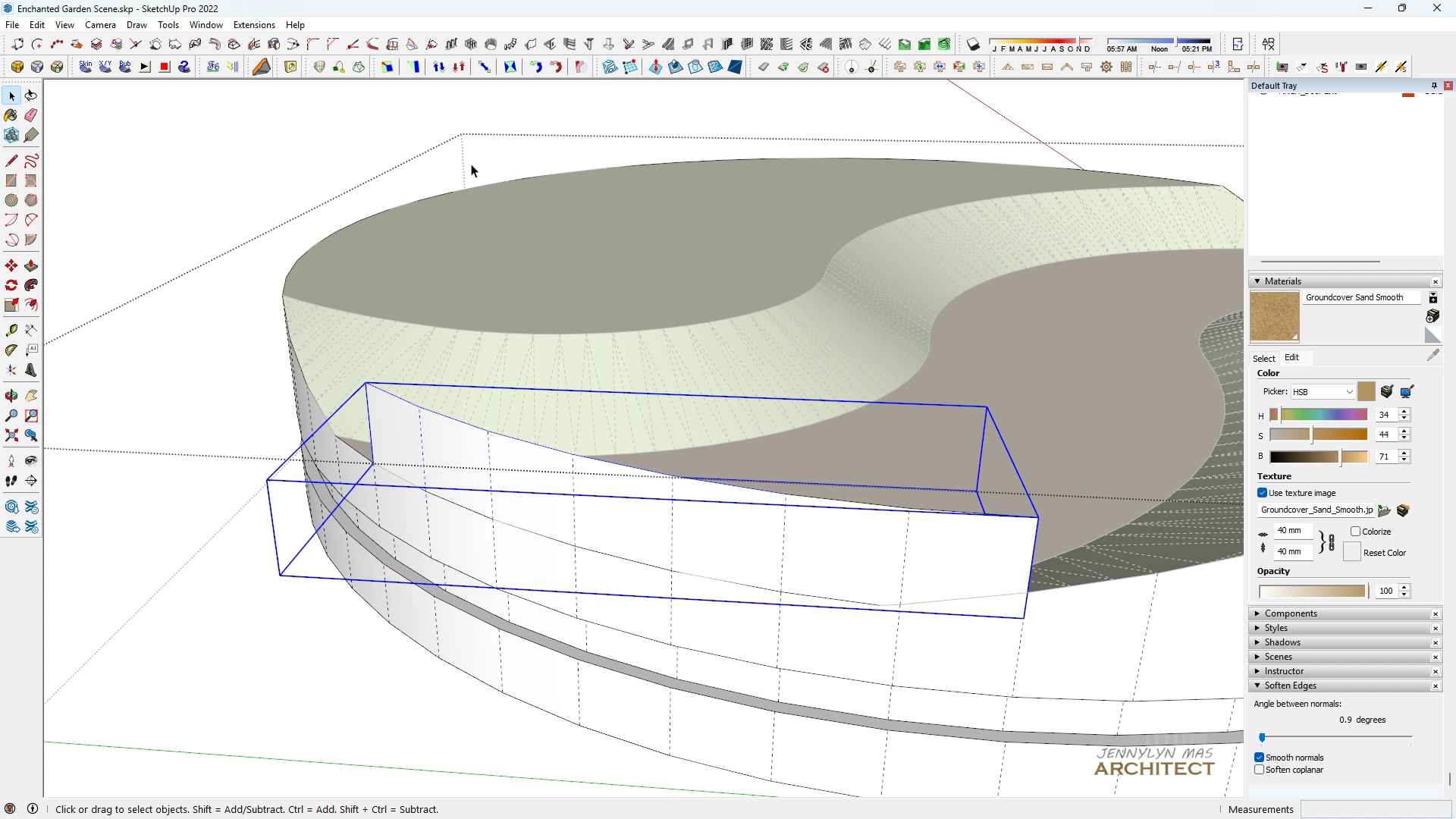 
type([PageDown] hhh )
 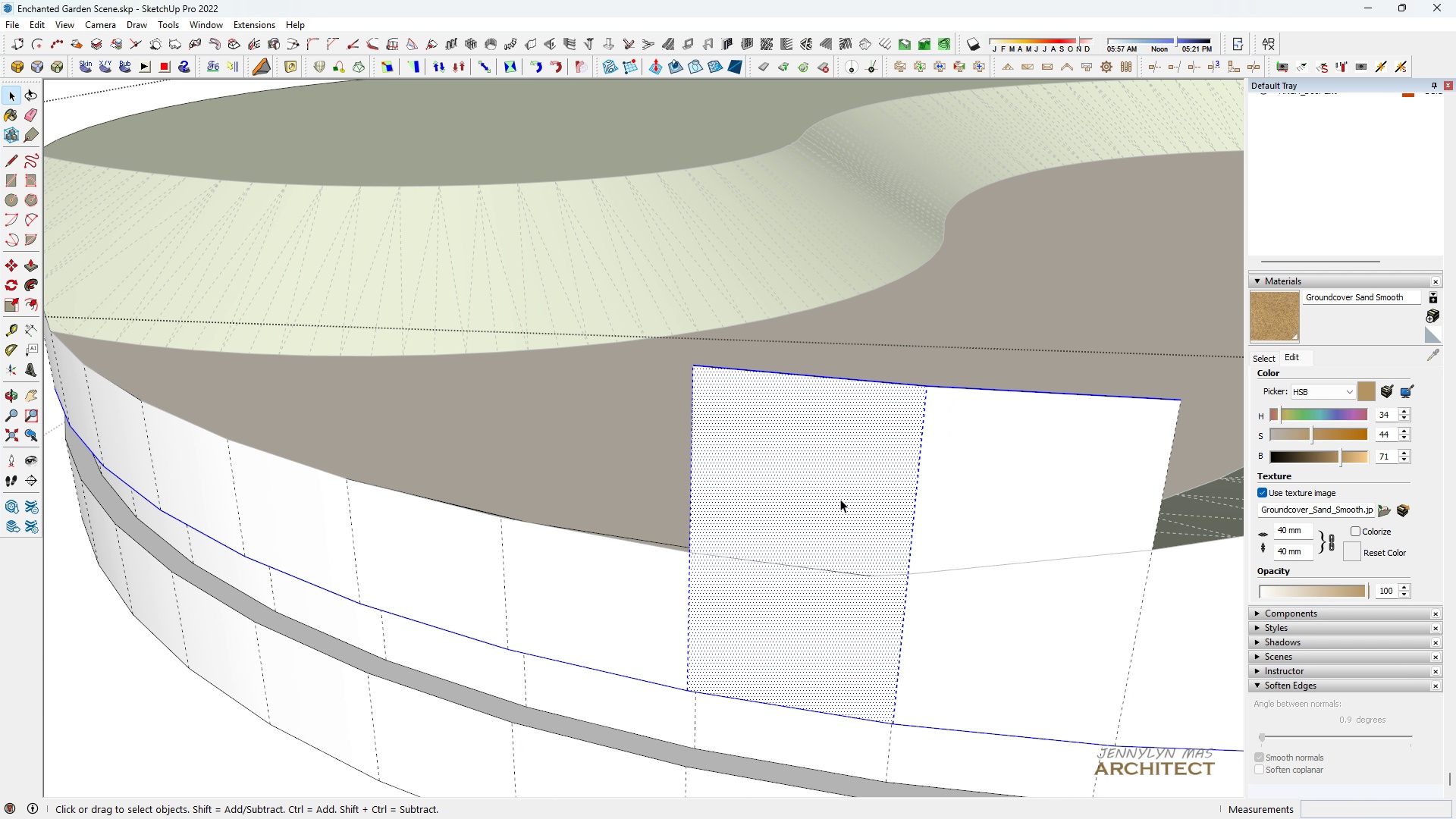 
hold_key(key=Delete, duration=0.34)
 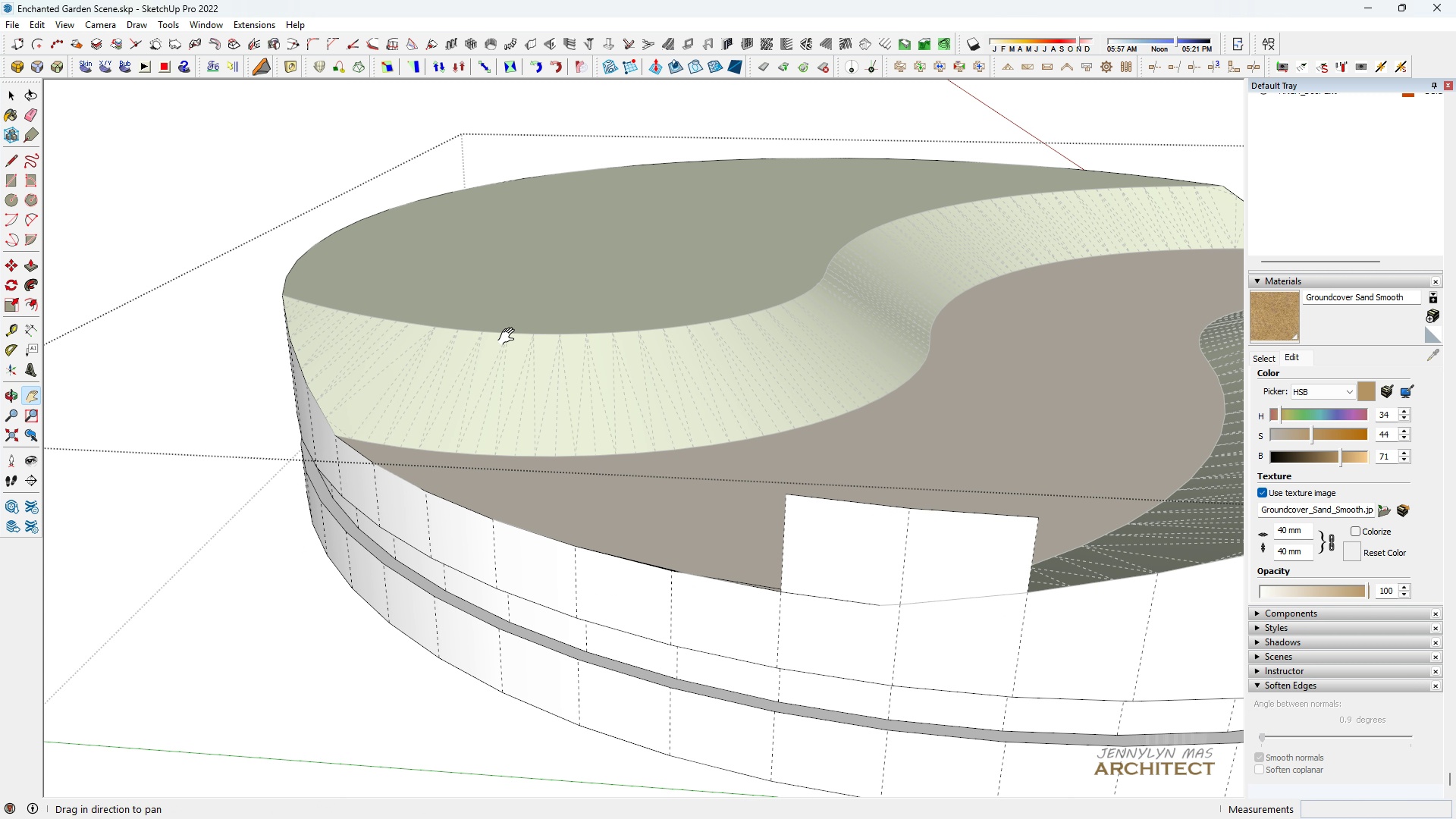 
scroll: coordinate [908, 628], scroll_direction: up, amount: 6.0
 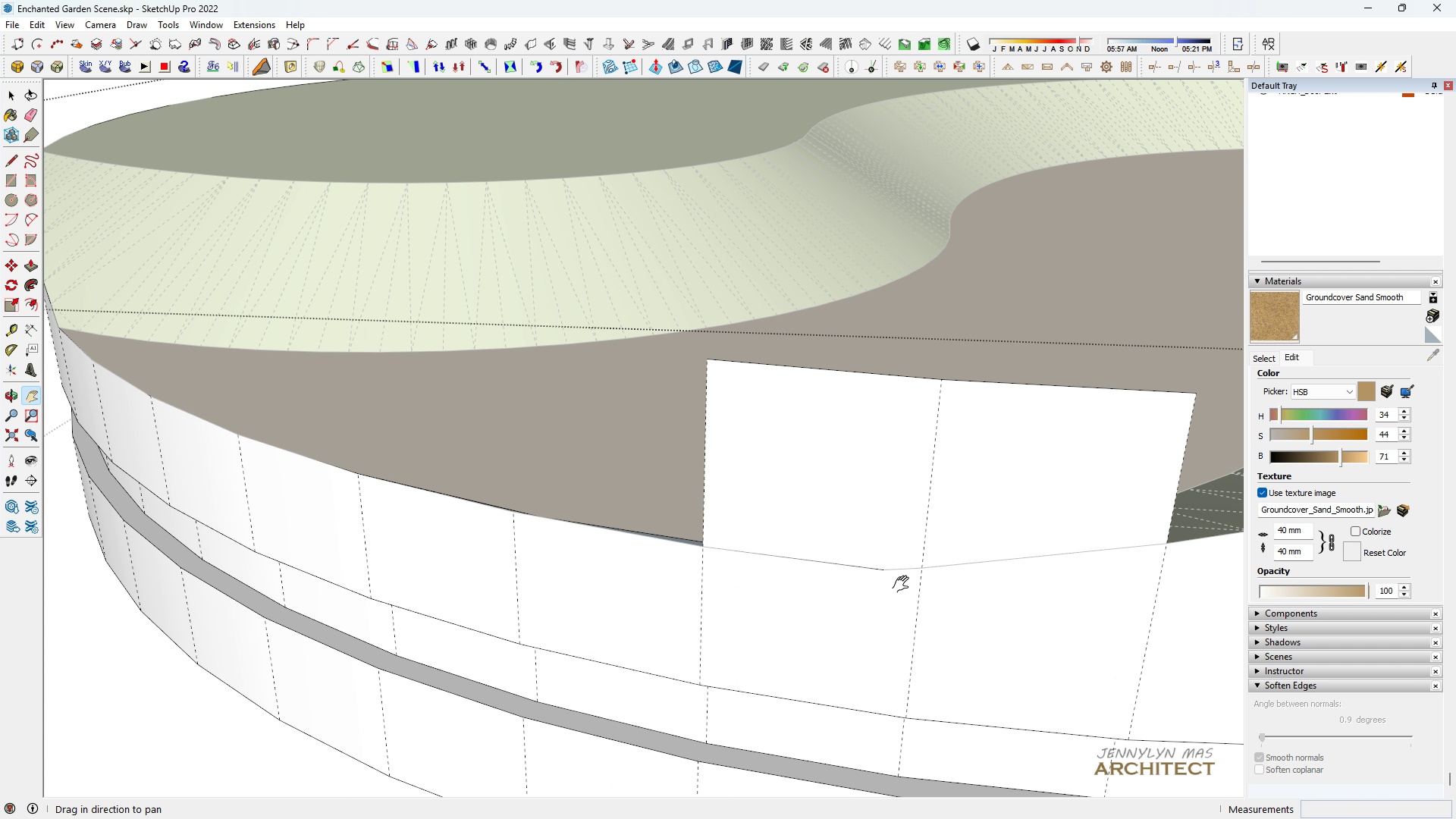 
left_click_drag(start_coordinate=[905, 585], to_coordinate=[892, 591])
 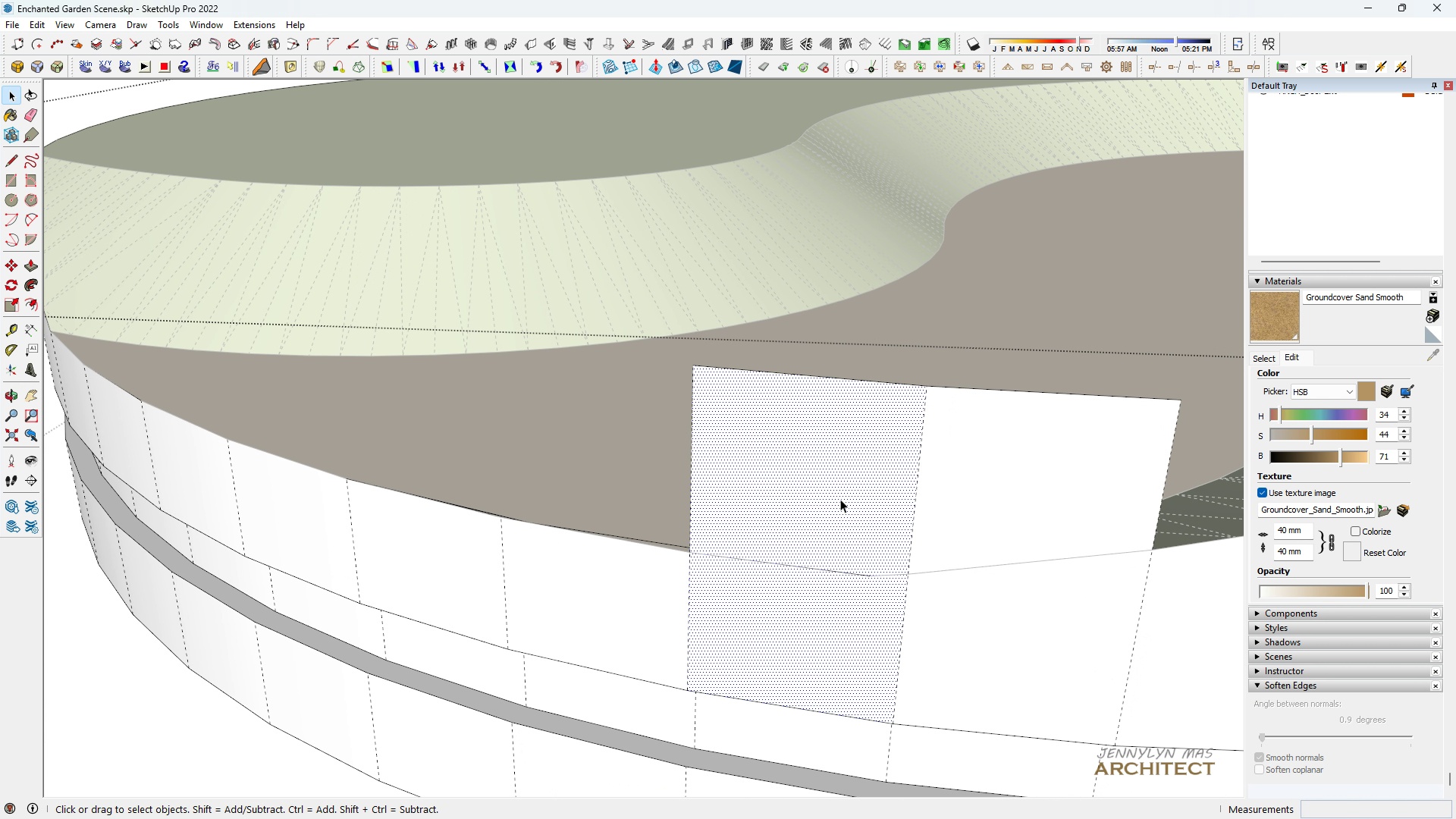 
triple_click([840, 499])
 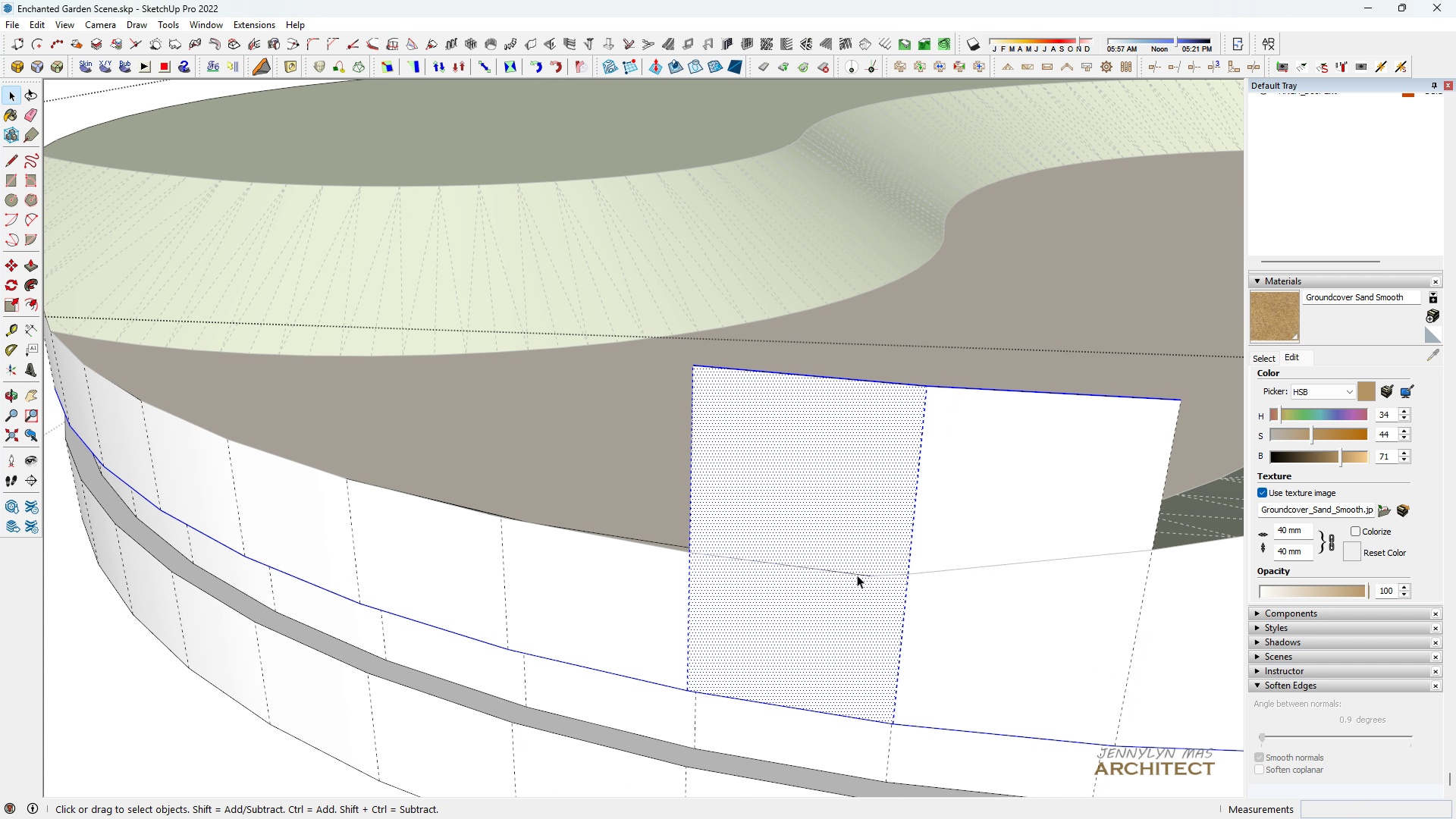 
type(hh h l)
 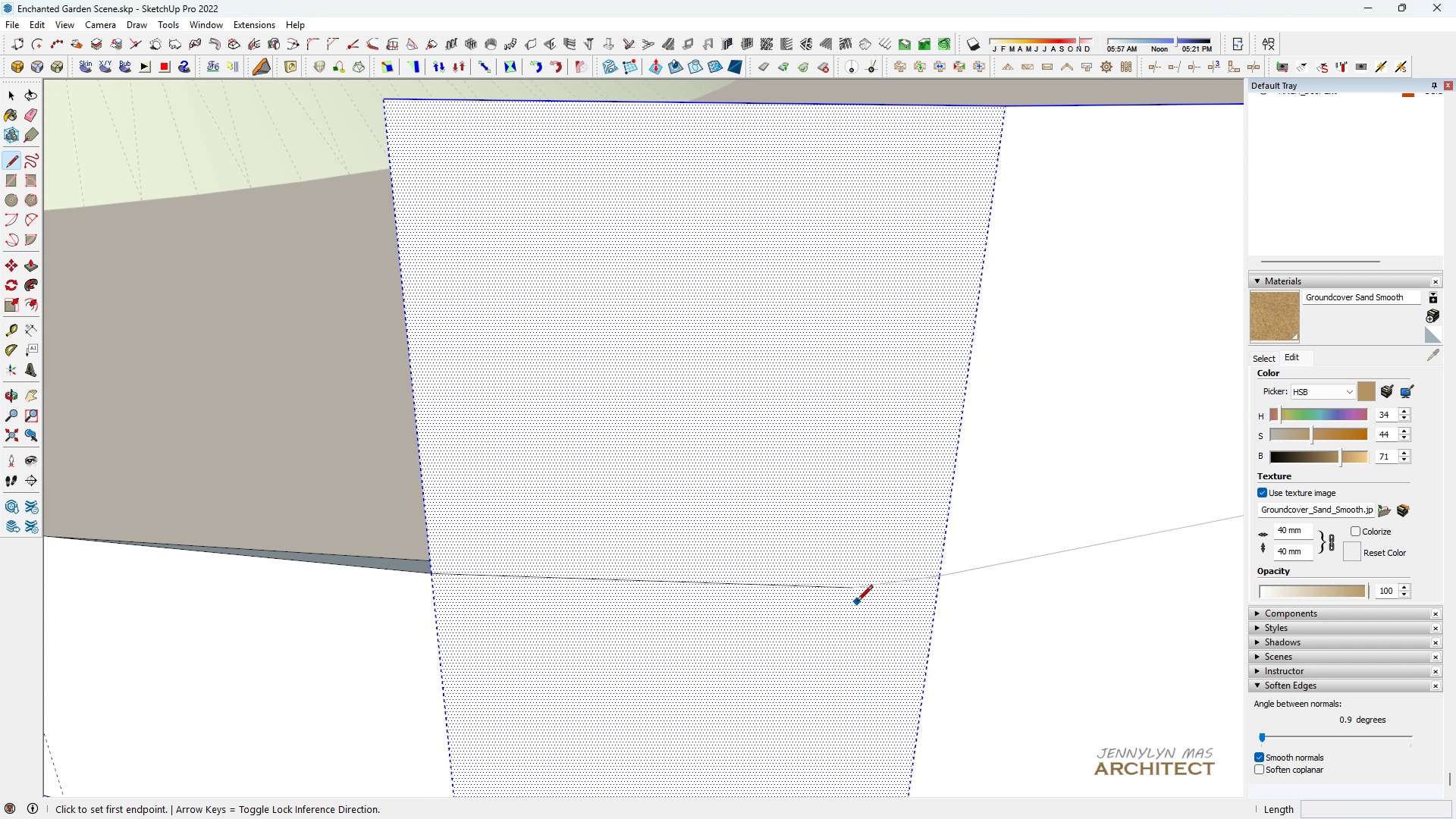 
left_click_drag(start_coordinate=[855, 572], to_coordinate=[579, 623])
 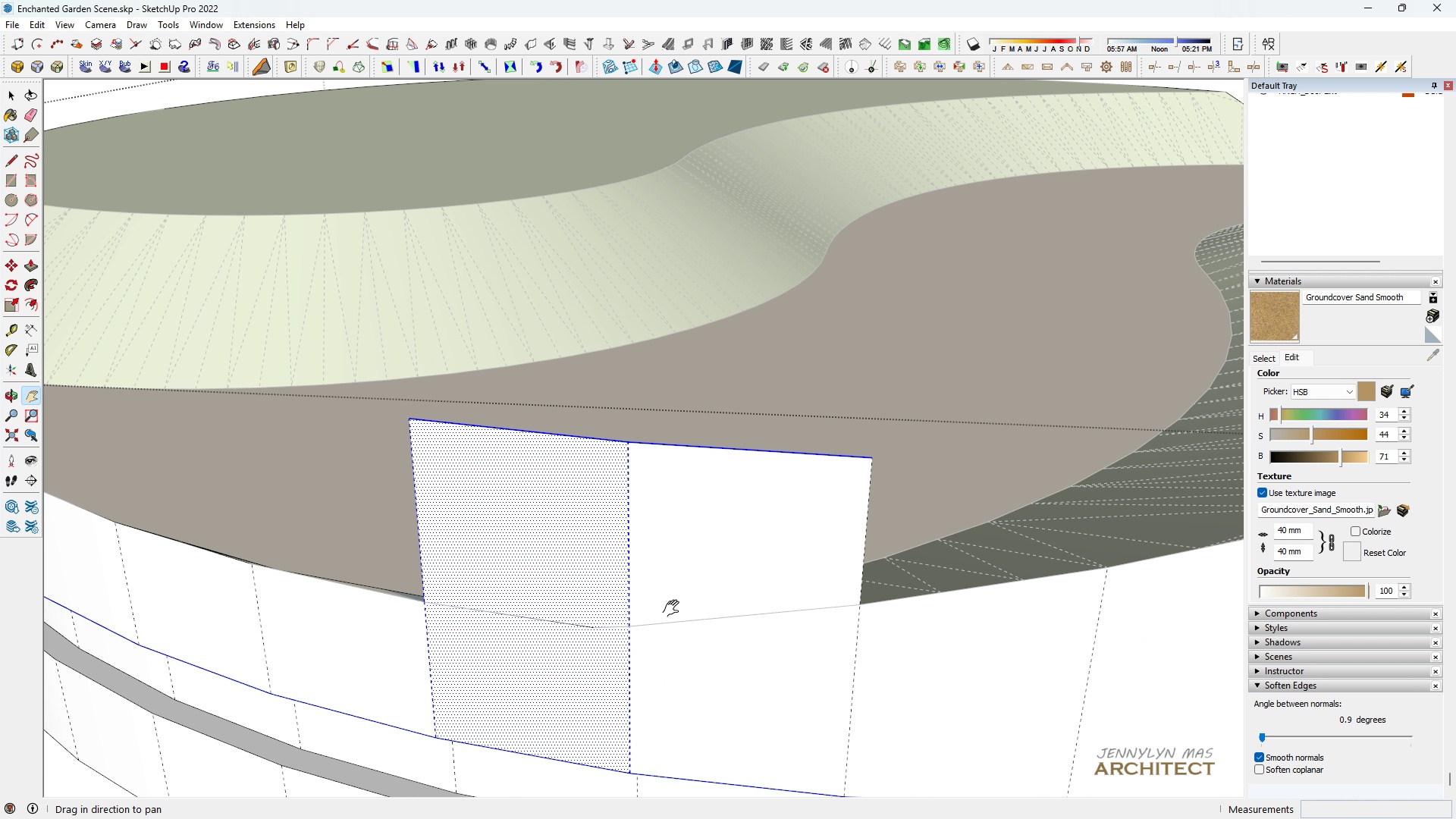 
scroll: coordinate [676, 610], scroll_direction: up, amount: 6.0
 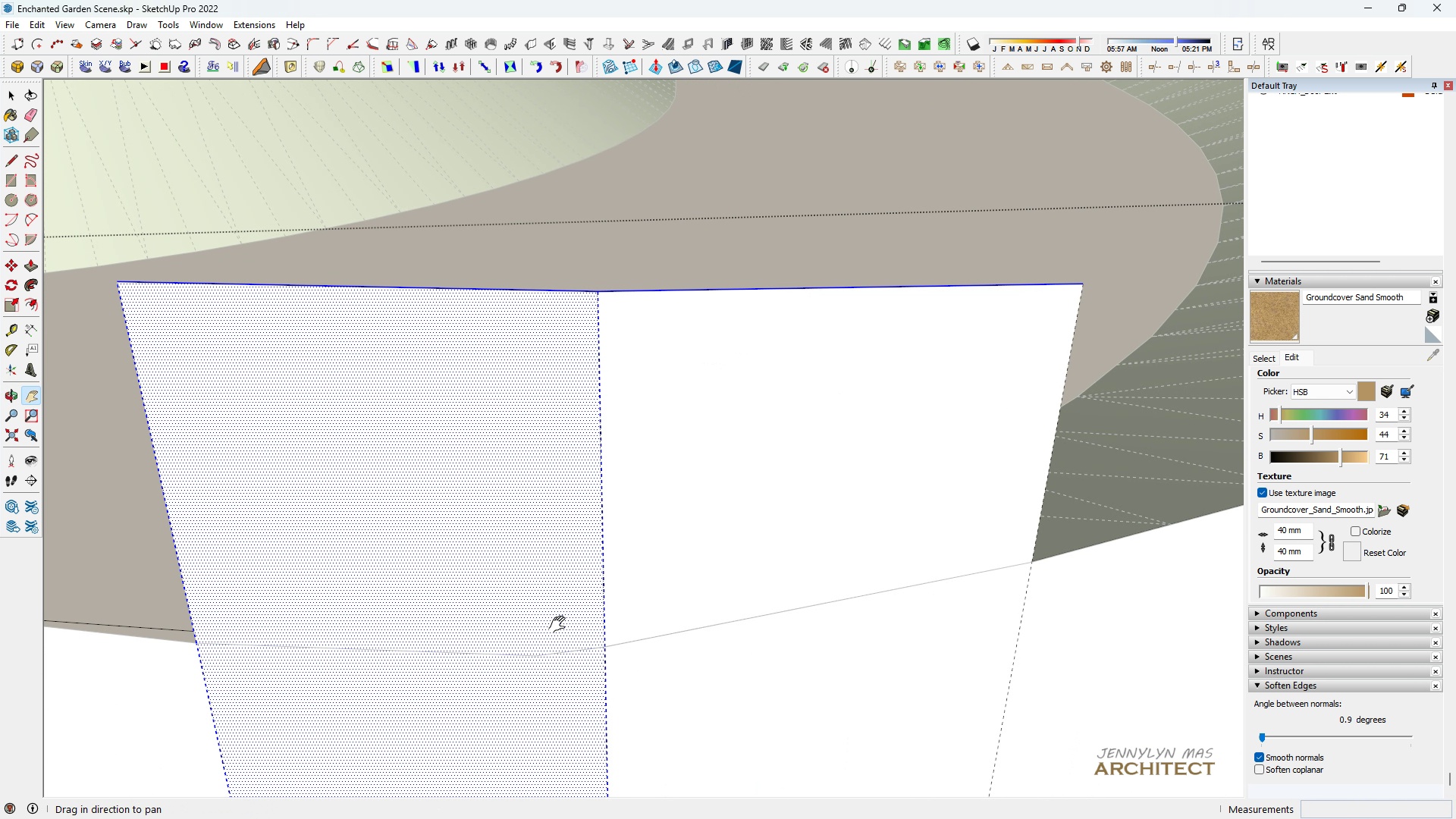 
left_click_drag(start_coordinate=[512, 610], to_coordinate=[840, 536])
 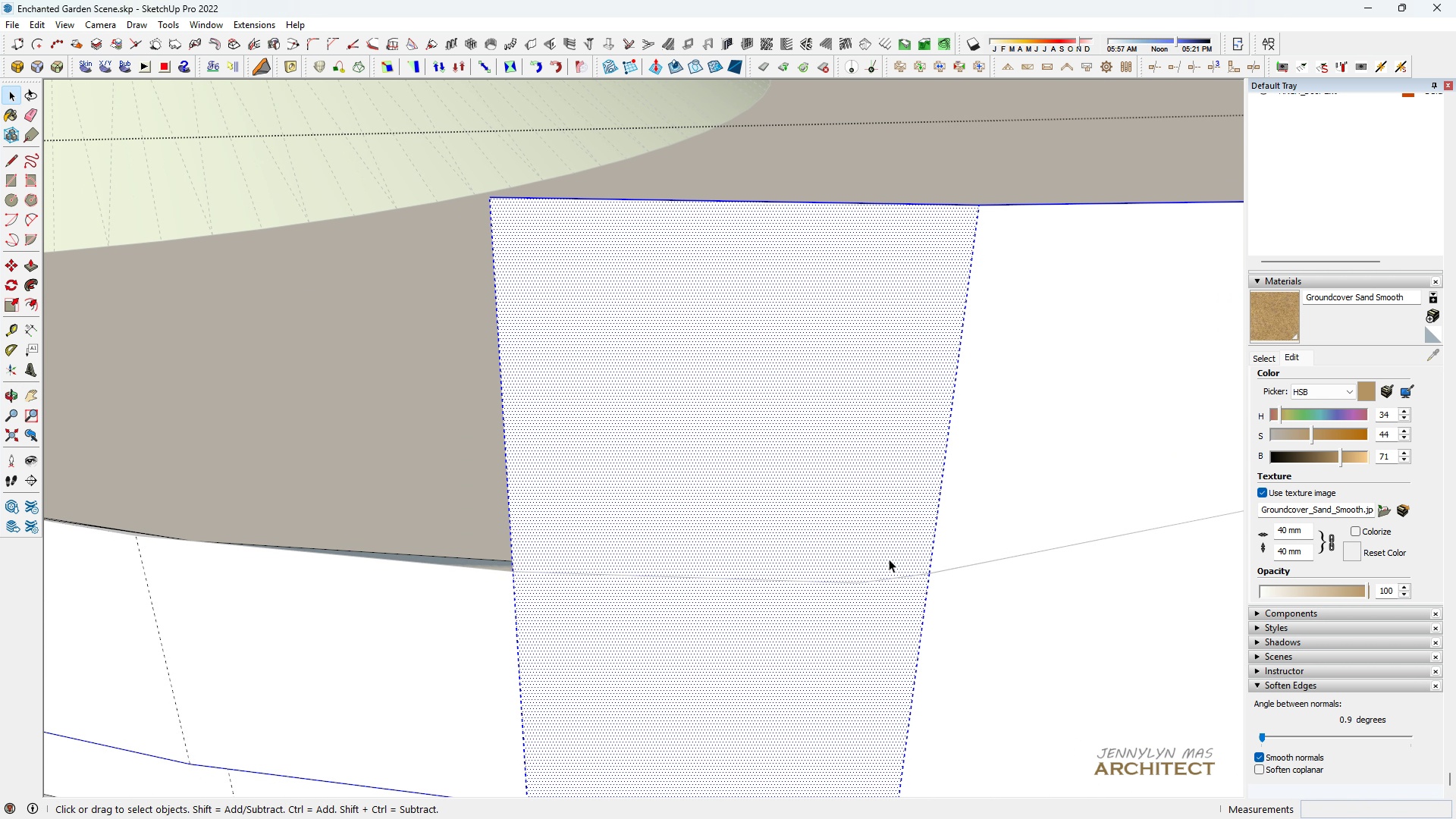 
scroll: coordinate [880, 566], scroll_direction: up, amount: 2.0
 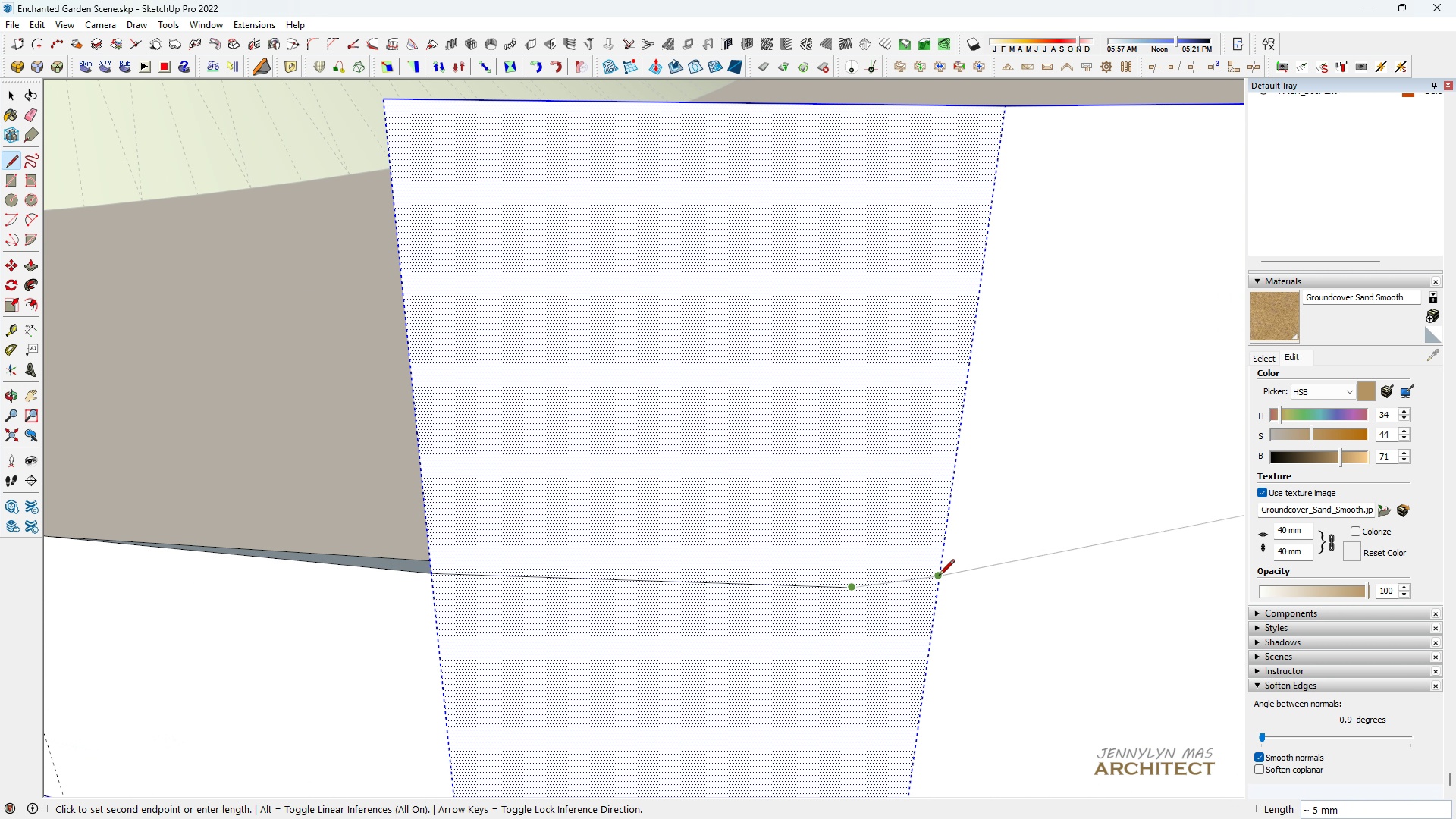 
left_click([941, 574])
 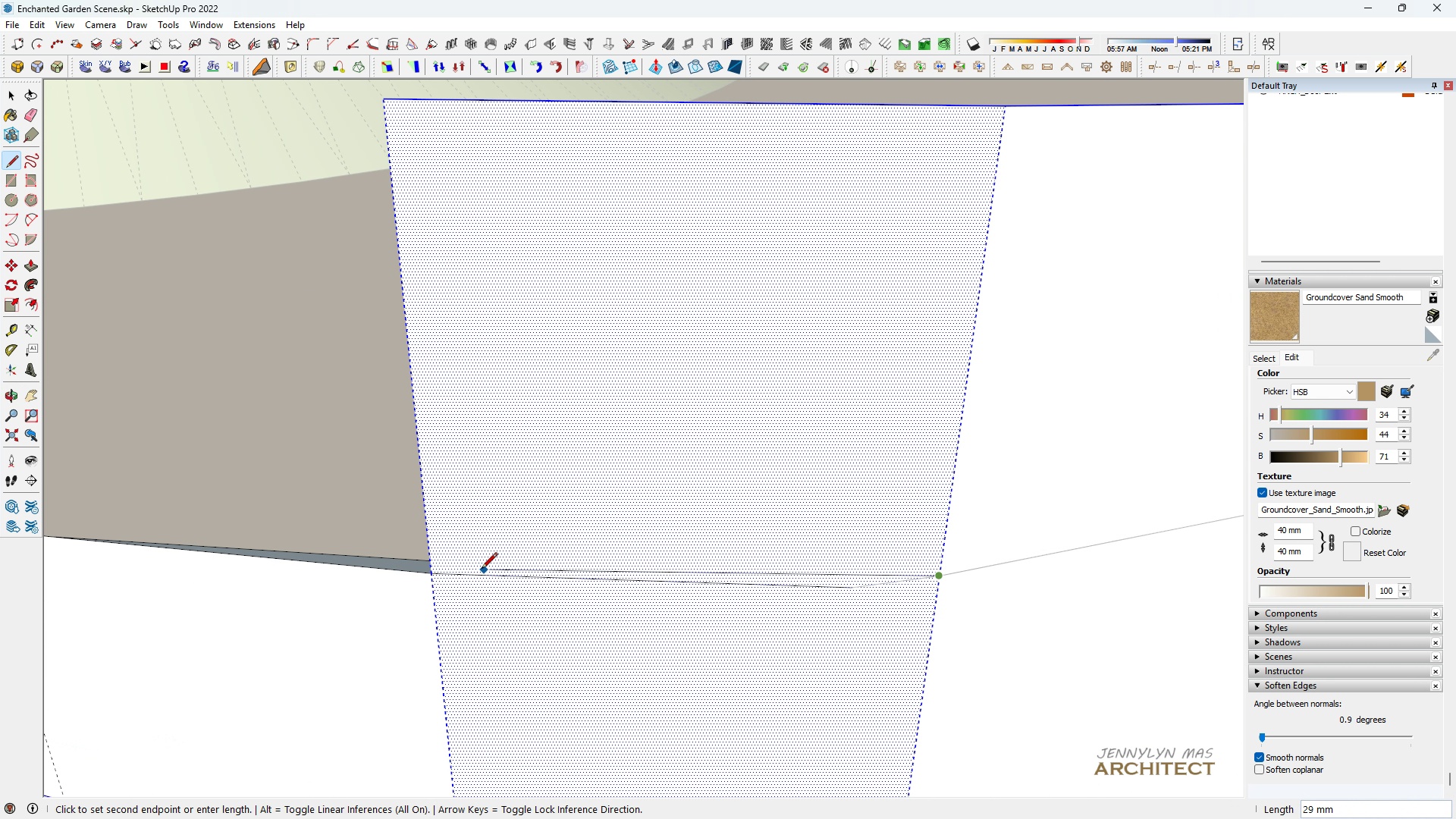 
scroll: coordinate [478, 570], scroll_direction: down, amount: 4.0
 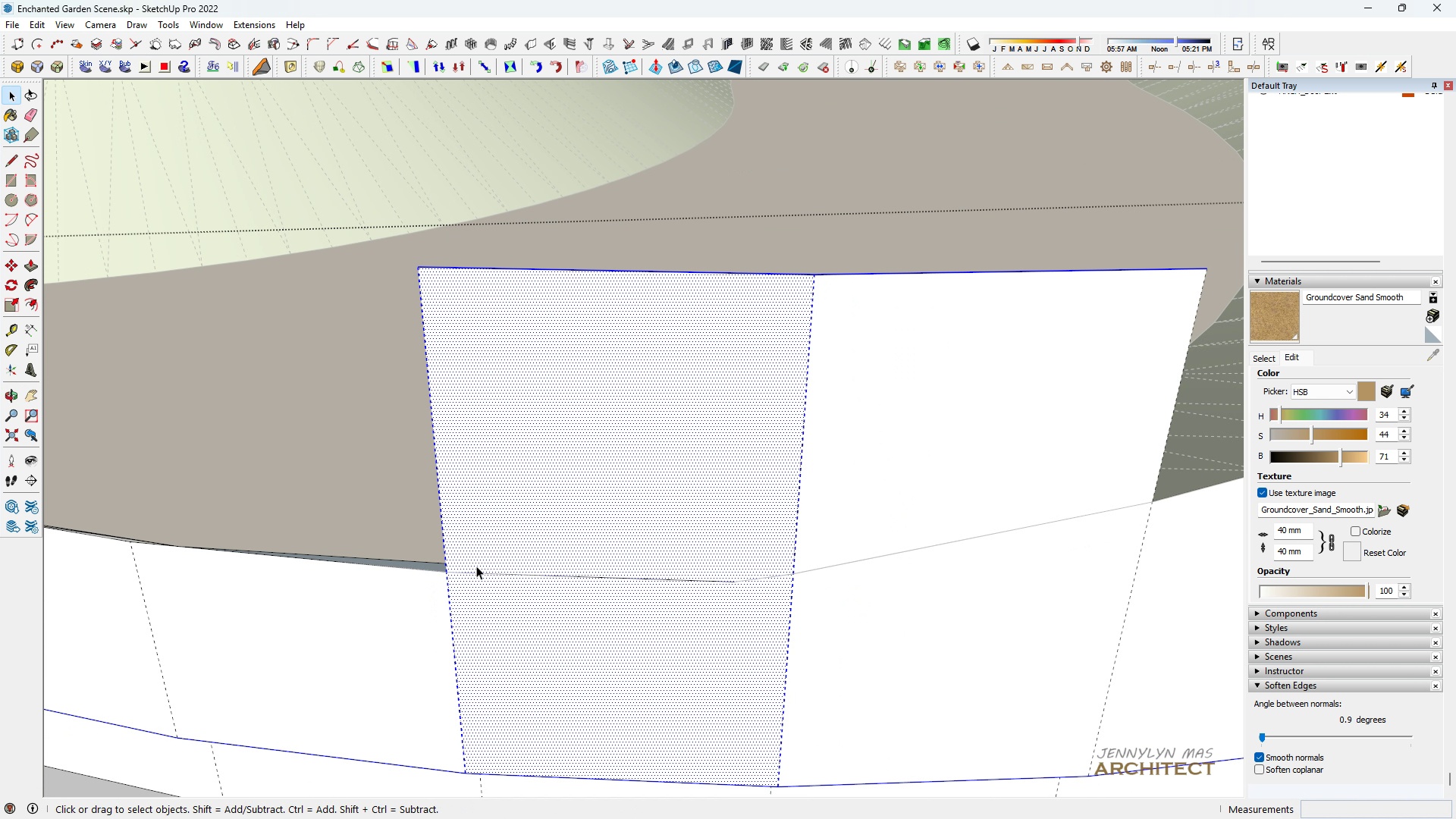 
key(Space)
 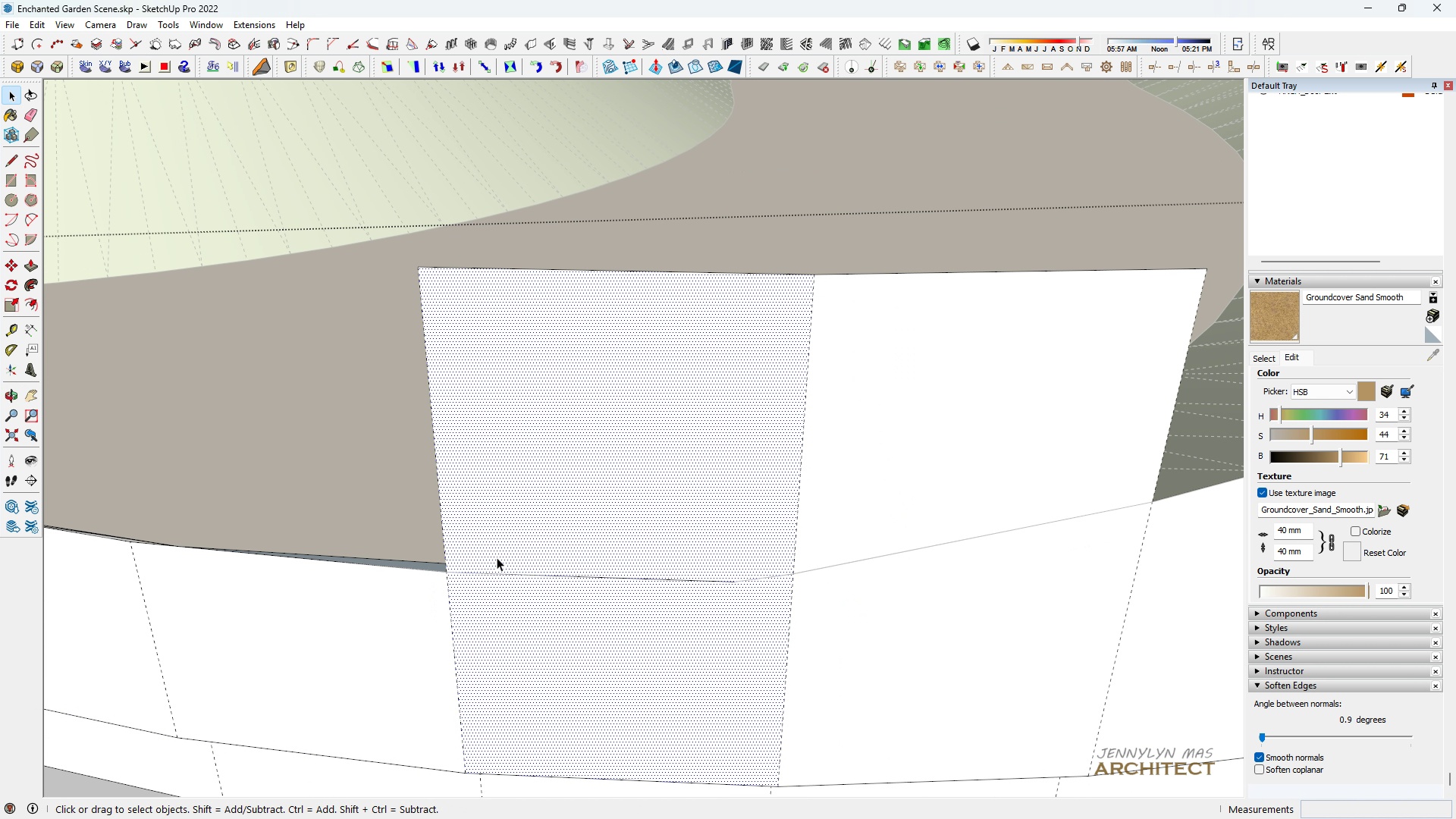 
key(L)
 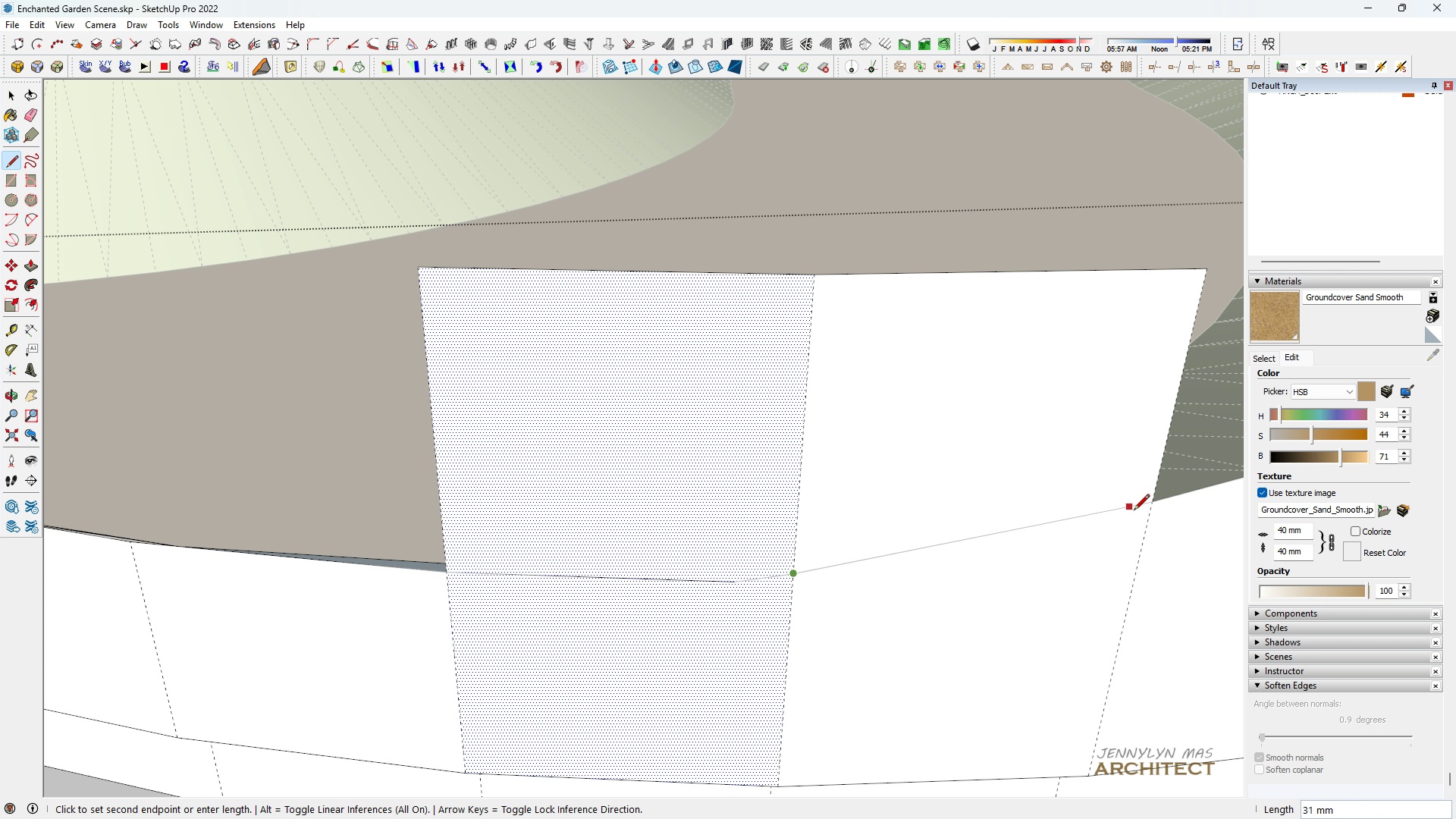 
wait(6.05)
 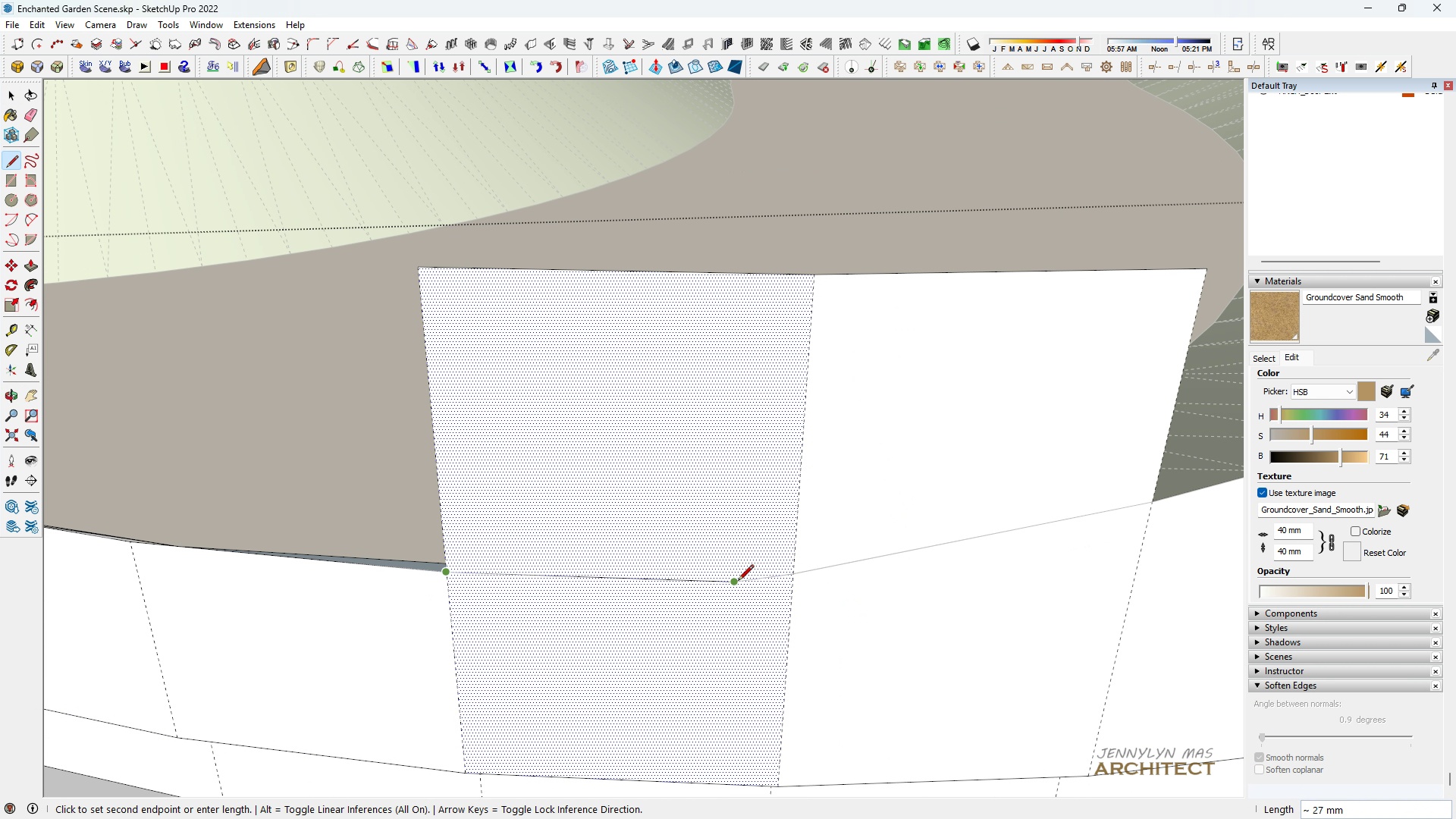 
left_click([1154, 507])
 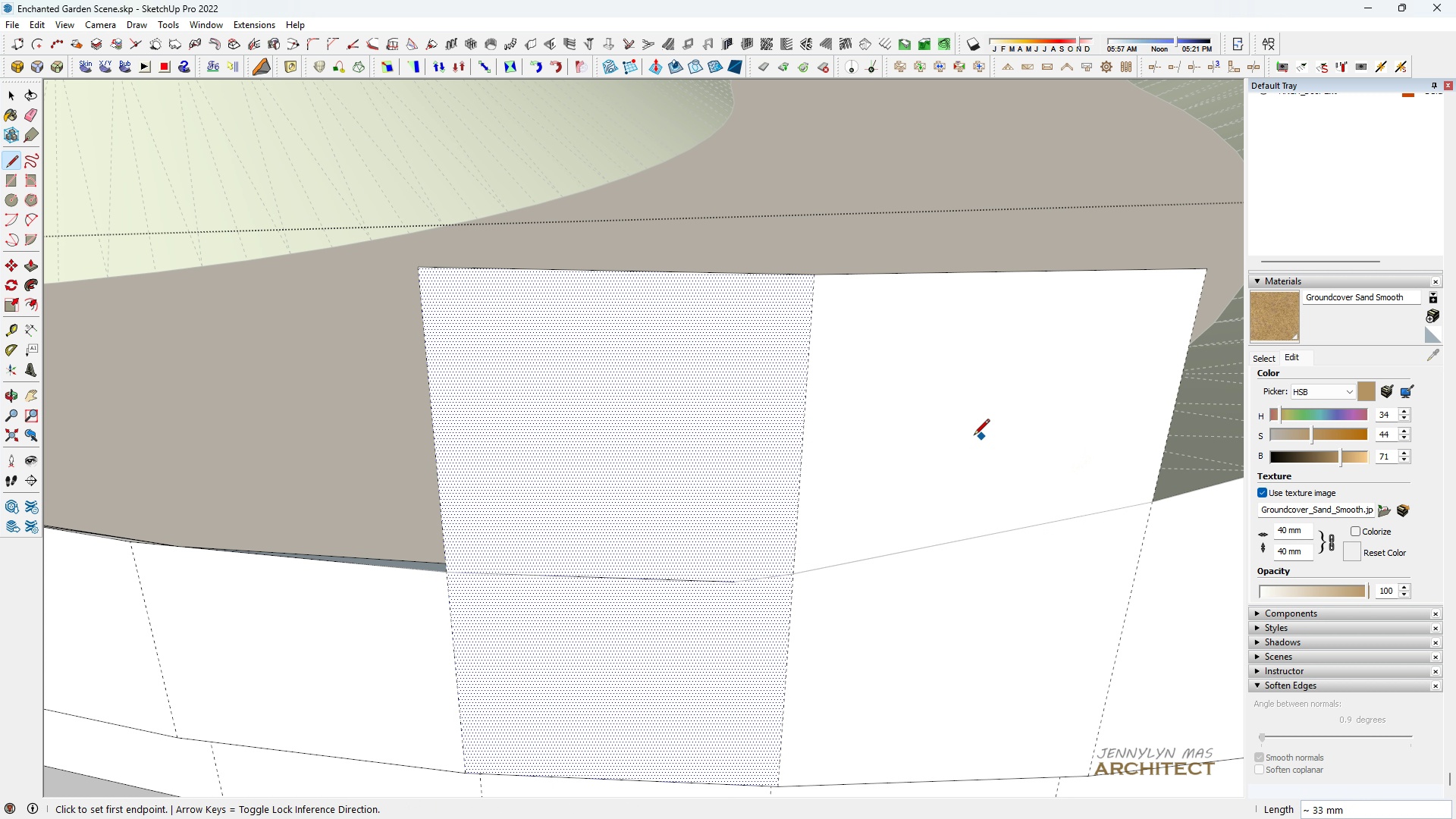 
key(Space)
 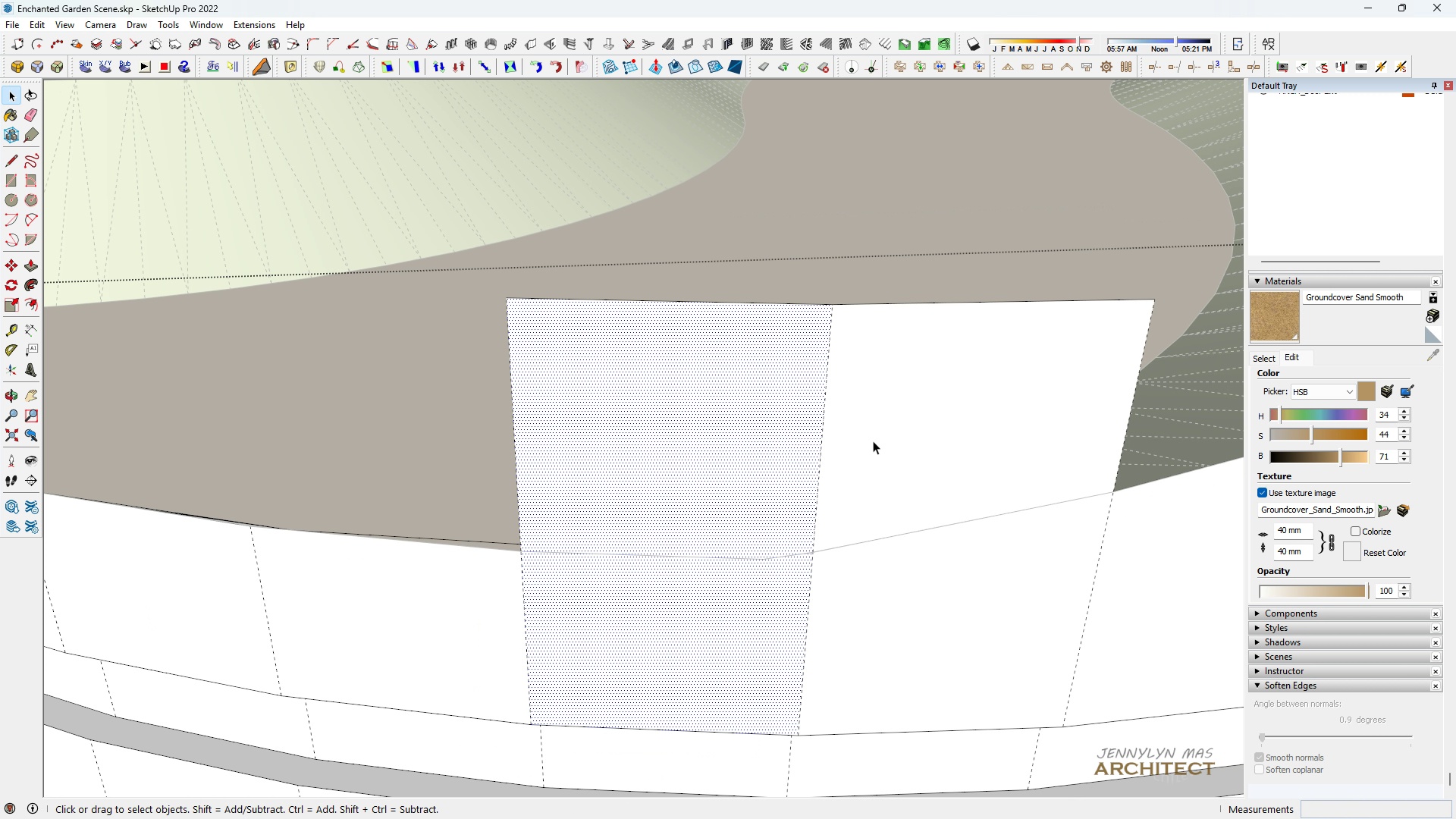 
scroll: coordinate [853, 438], scroll_direction: down, amount: 4.0
 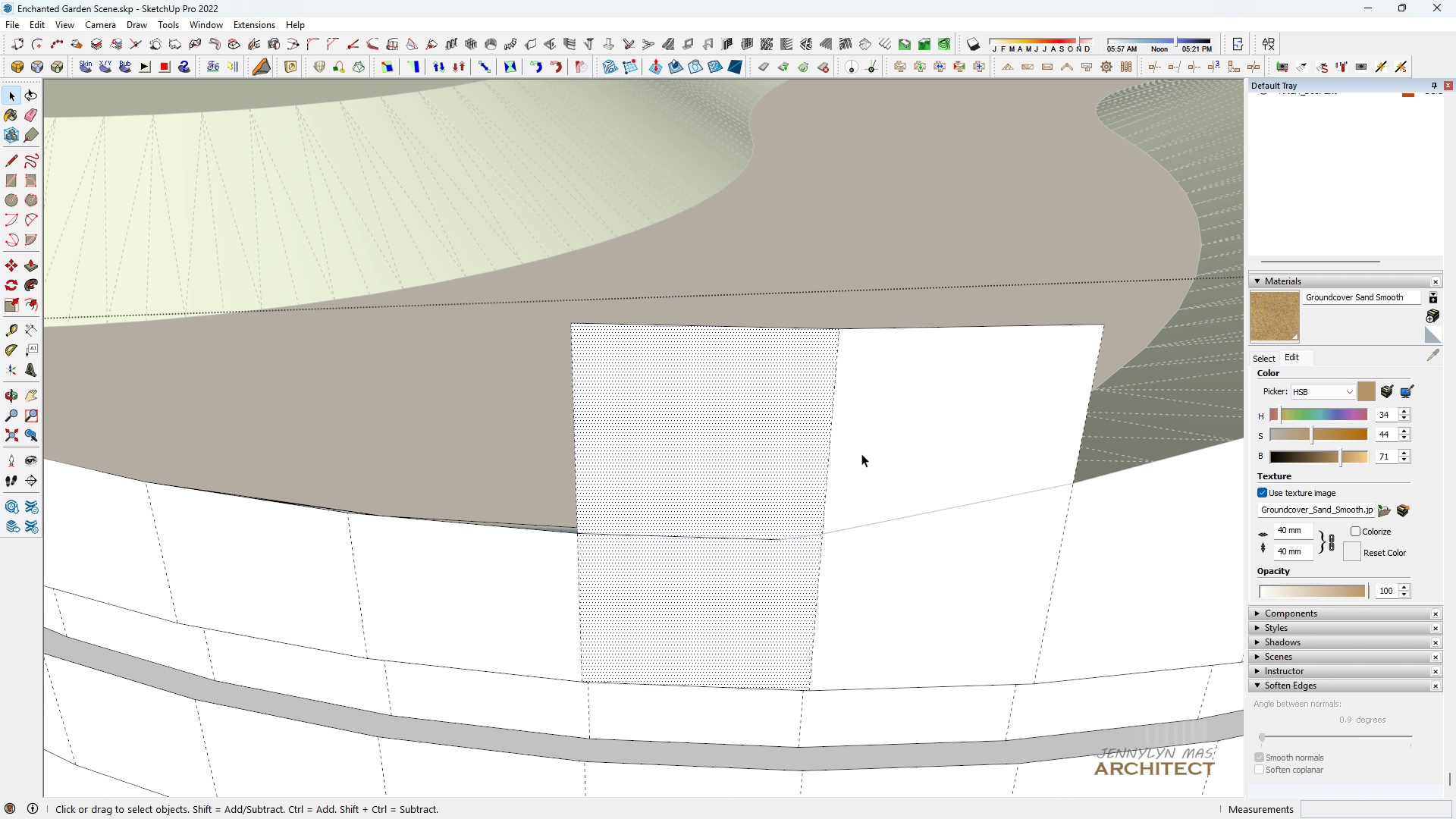 
double_click([861, 453])
 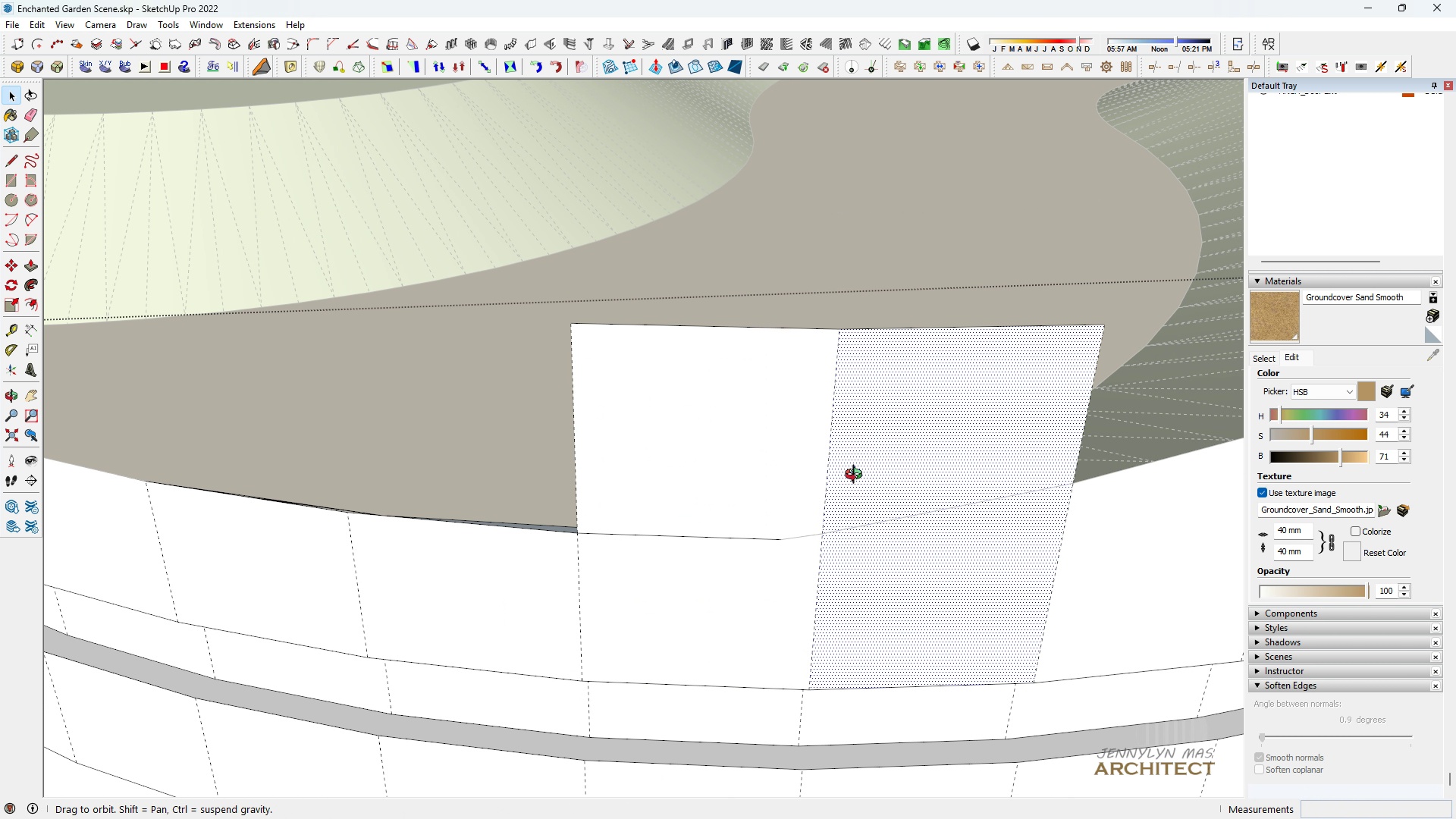 
key(Space)
 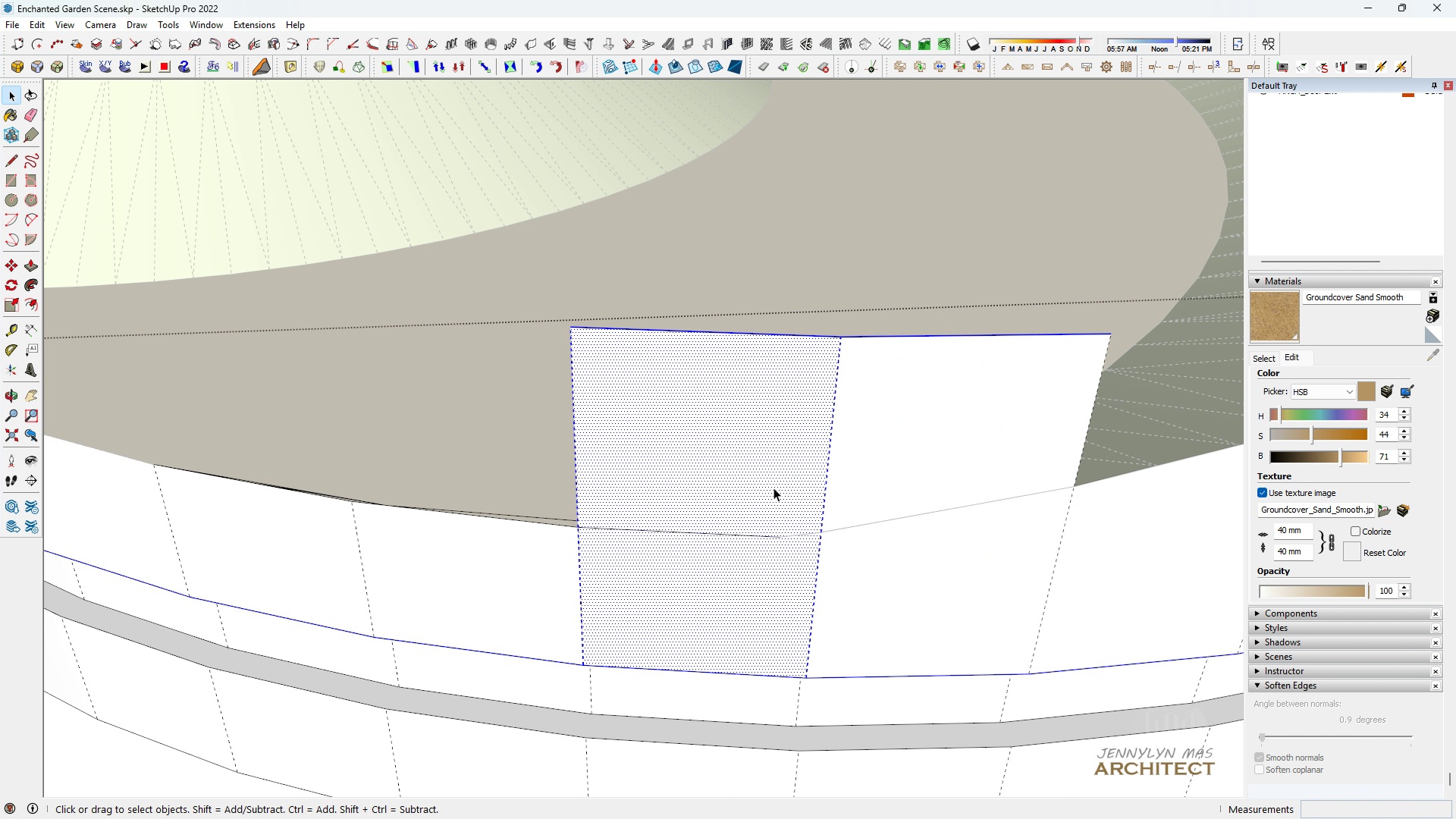 
double_click([774, 488])
 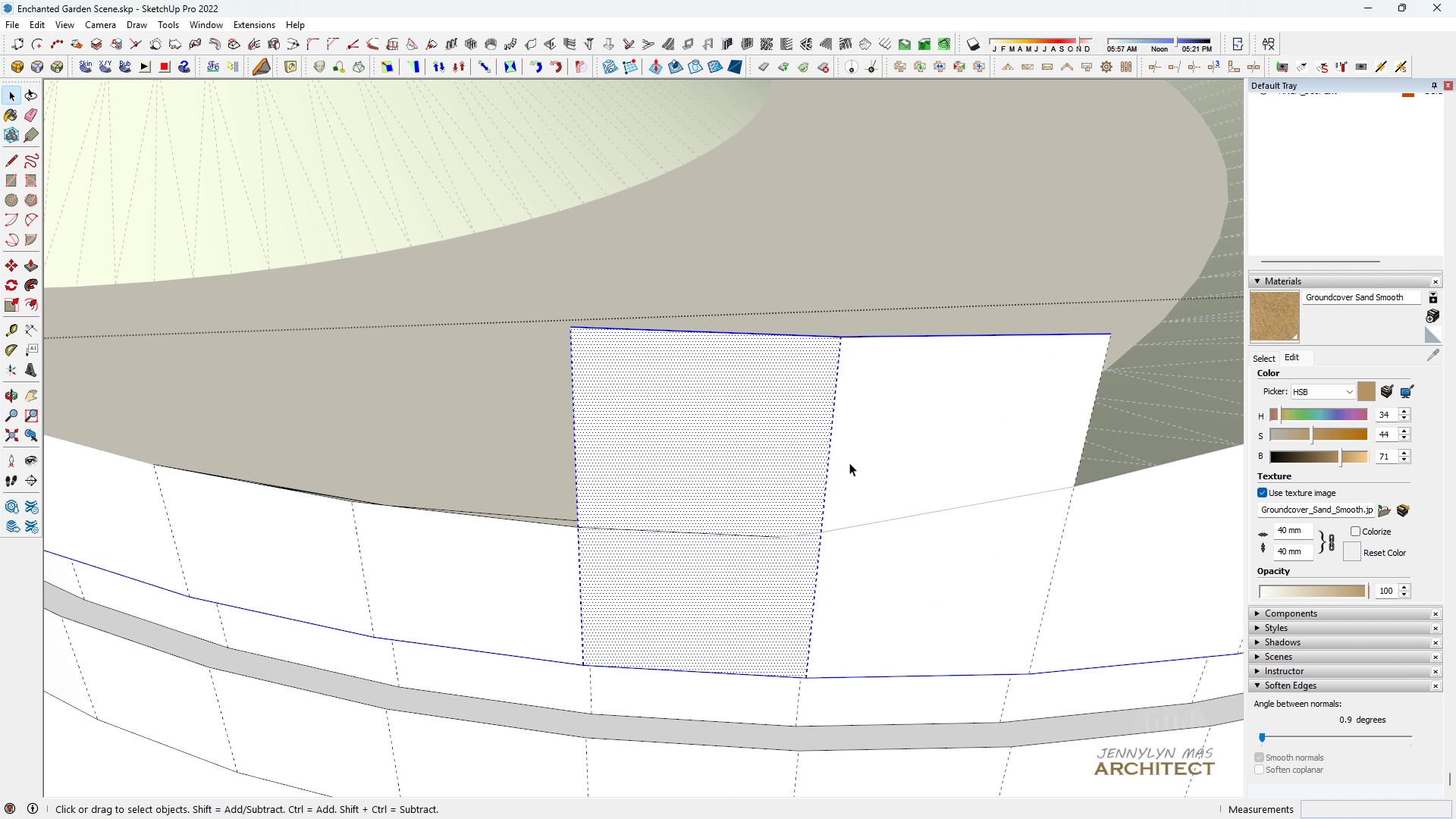 
hold_key(key=ControlLeft, duration=0.62)
double_click([921, 454])
 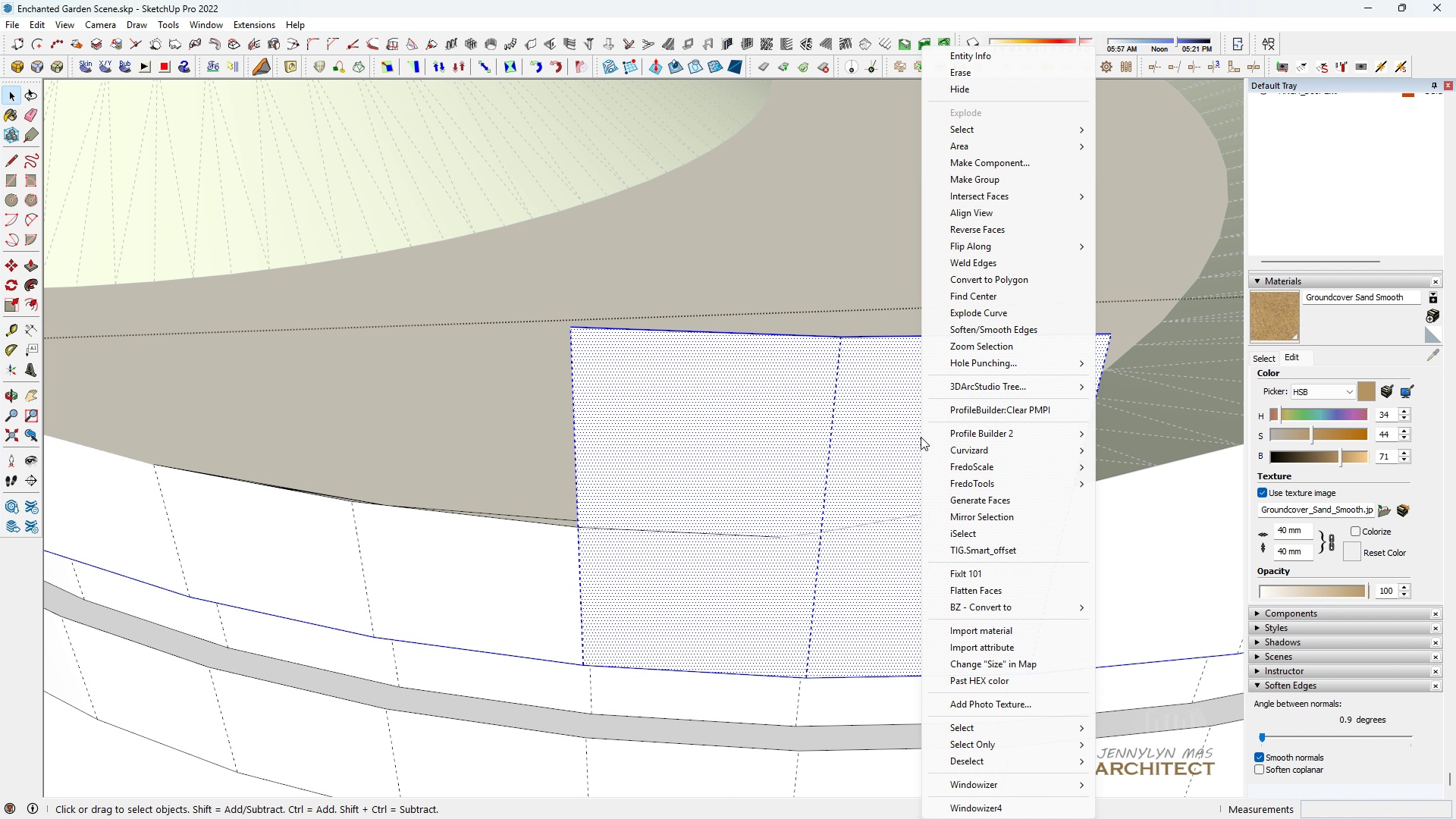 
right_click([921, 454])
 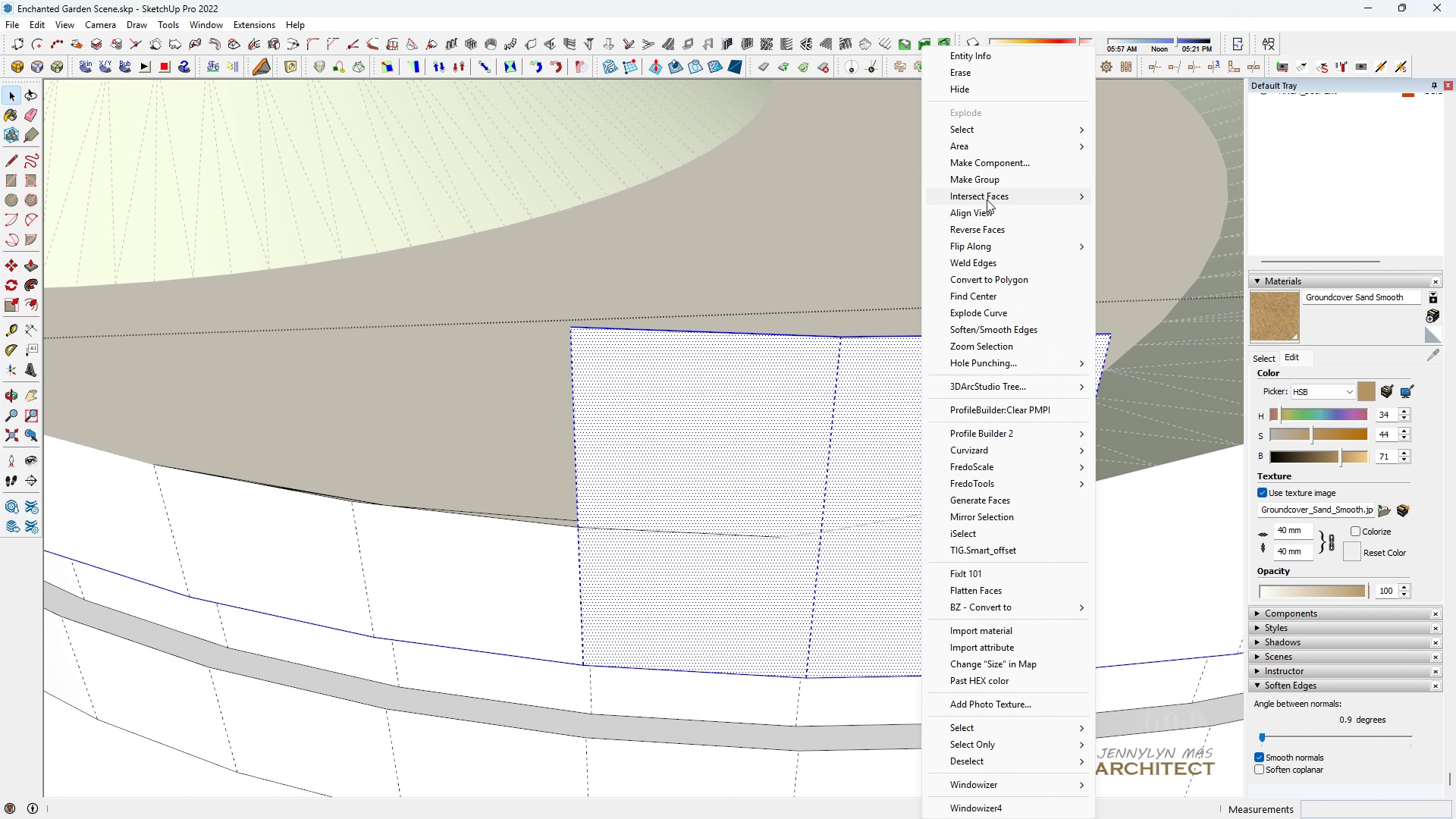 
left_click([987, 199])
 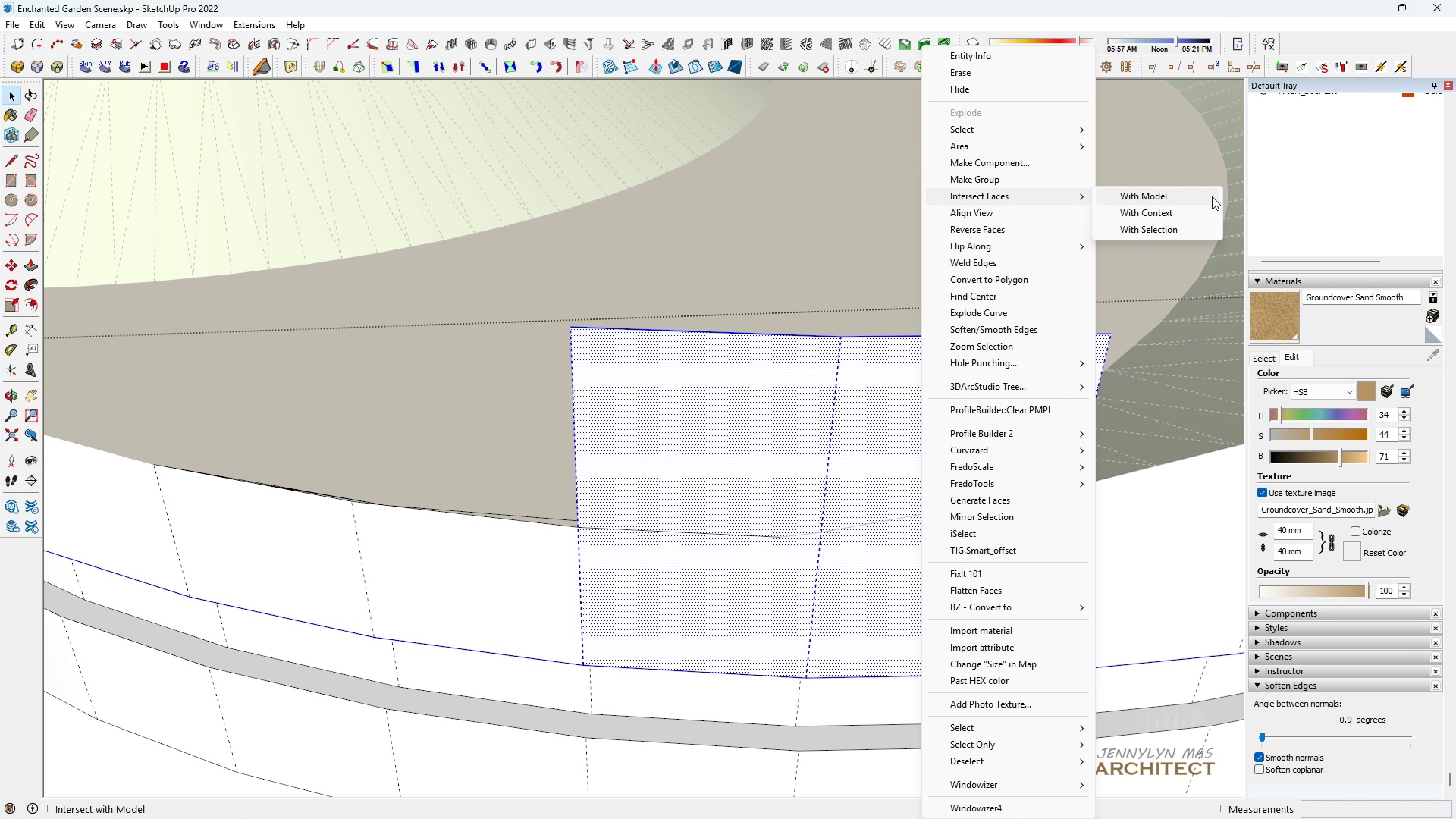 
left_click([1211, 195])
 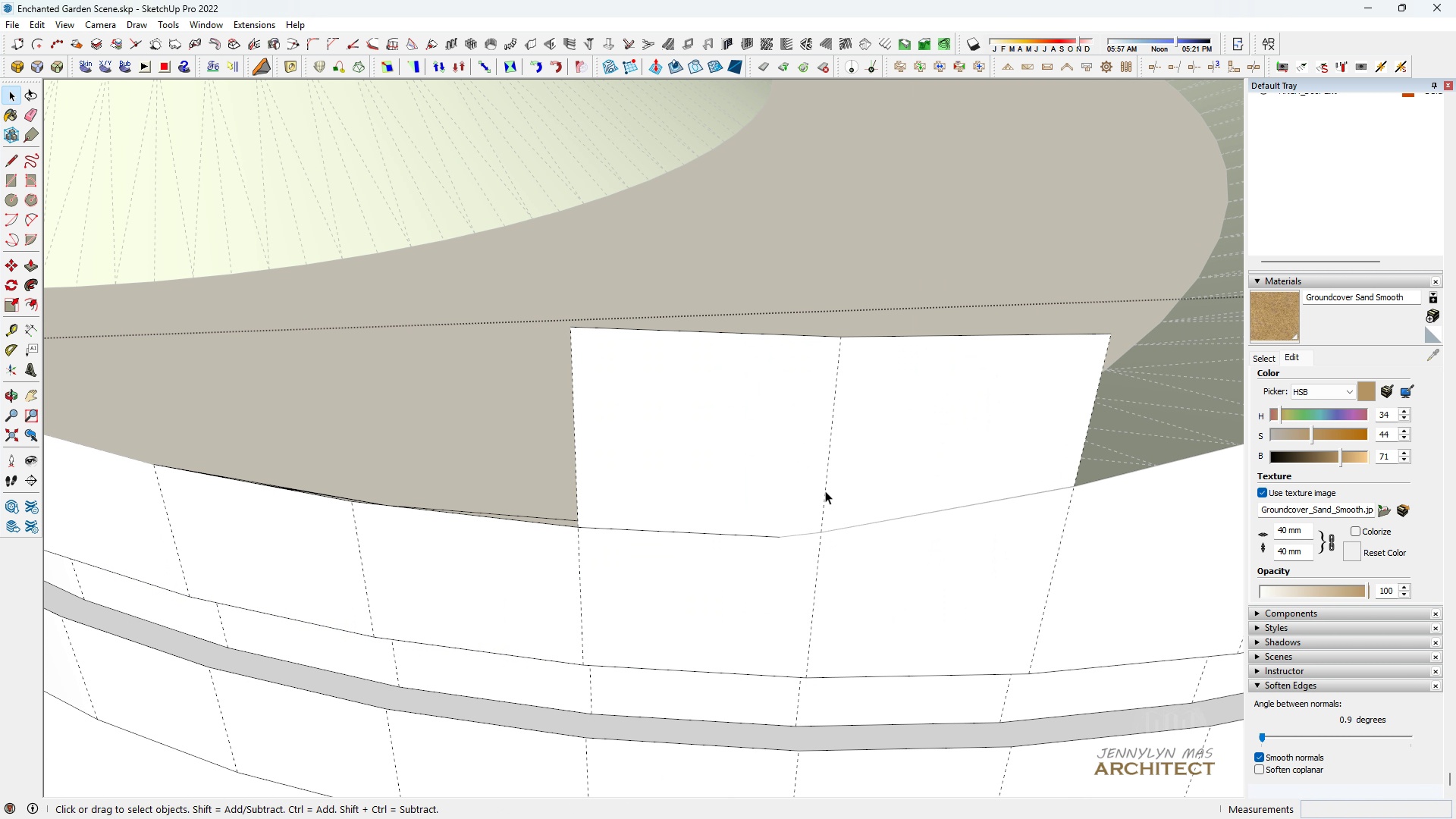 
key(Space)
 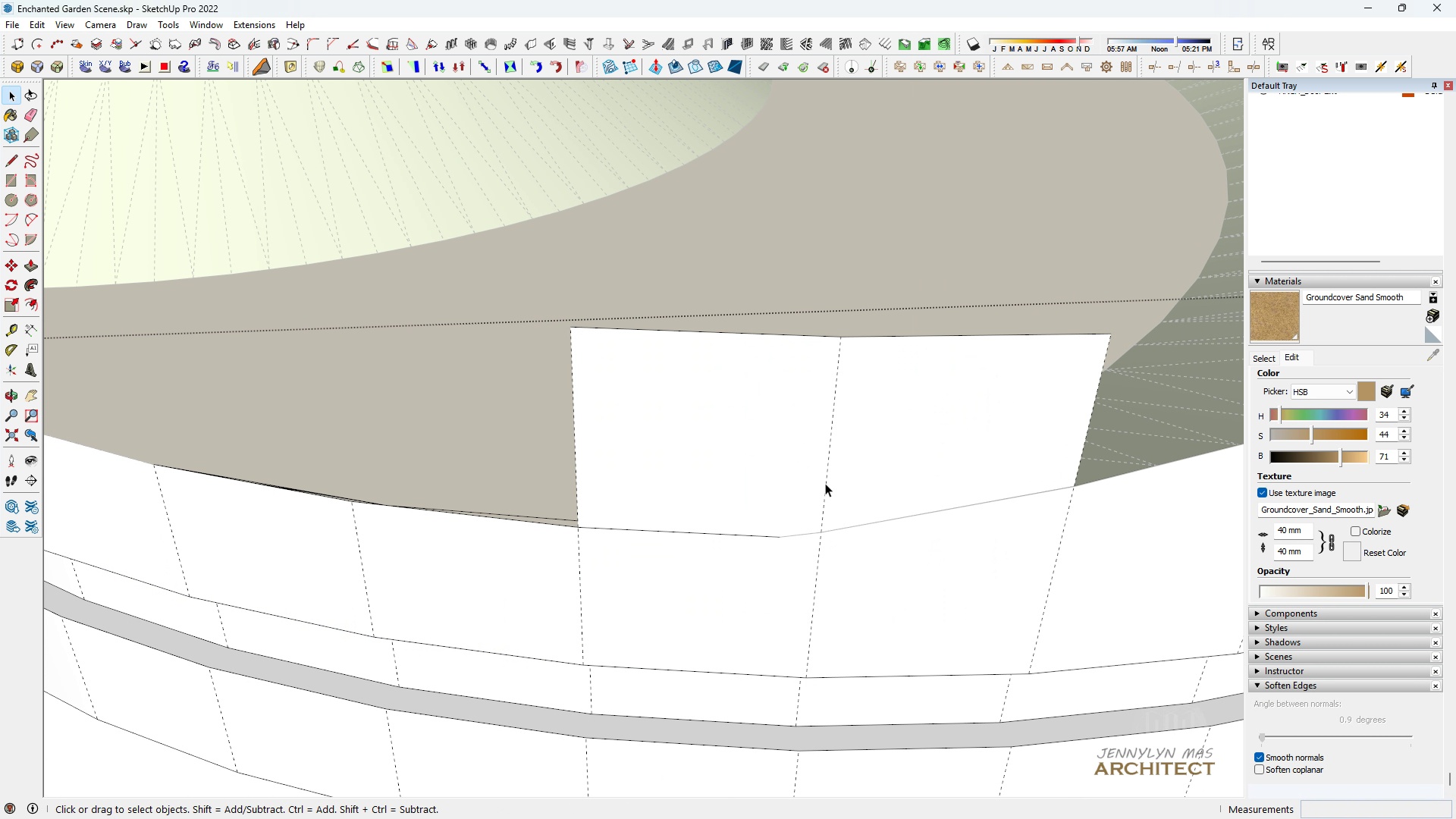 
left_click([825, 483])
 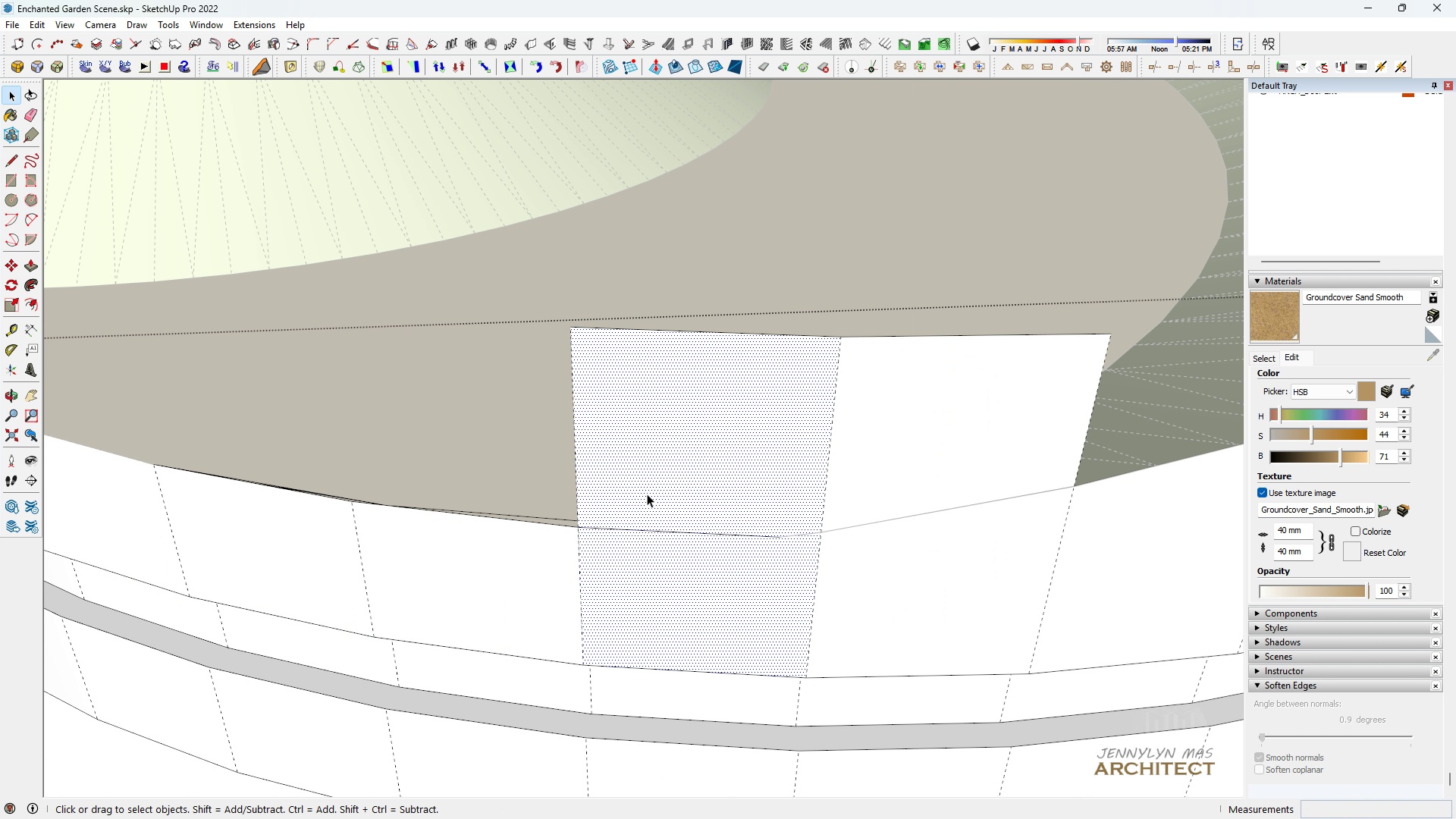 
scroll: coordinate [589, 613], scroll_direction: up, amount: 10.0
 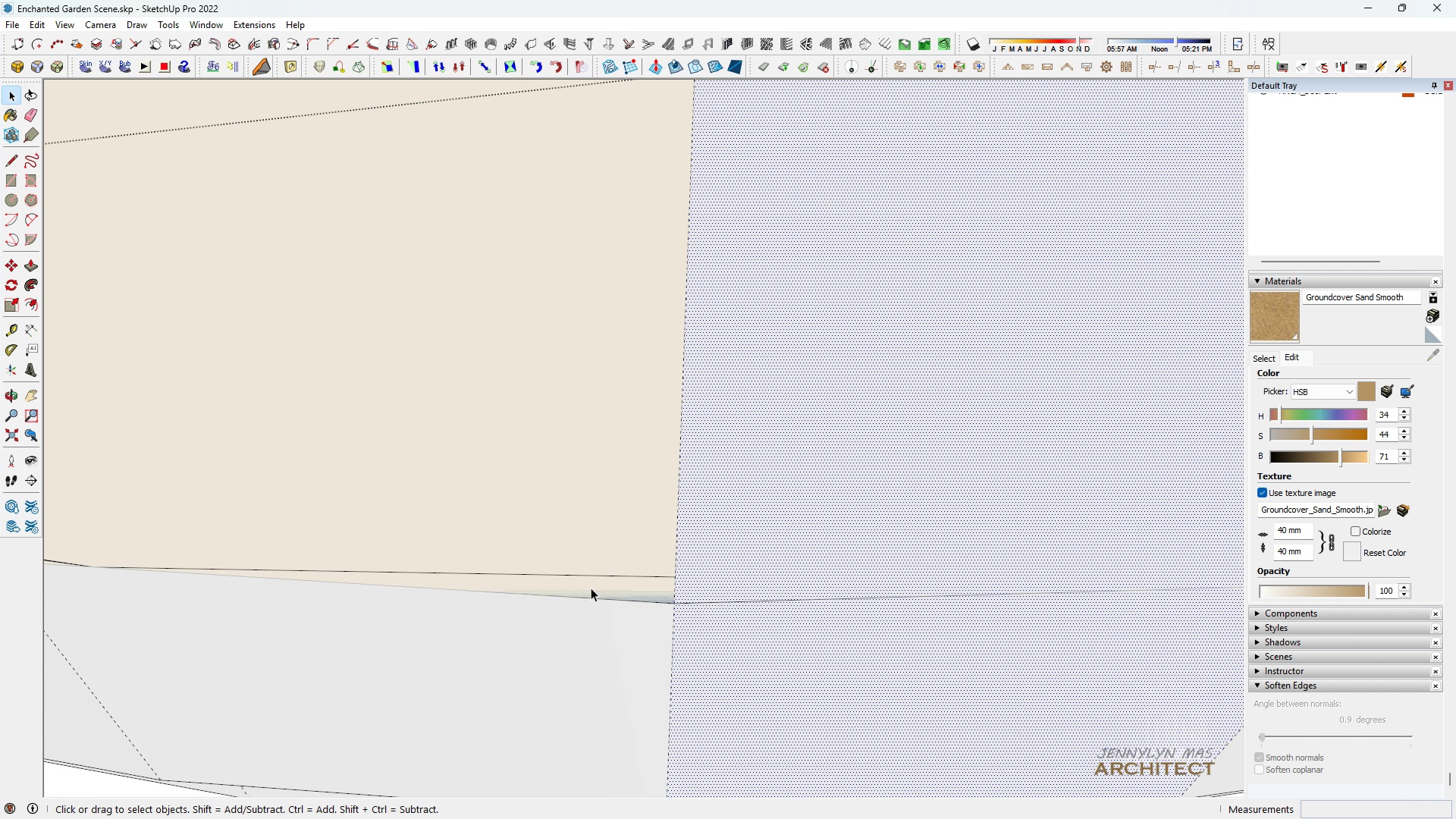 
key(E)
 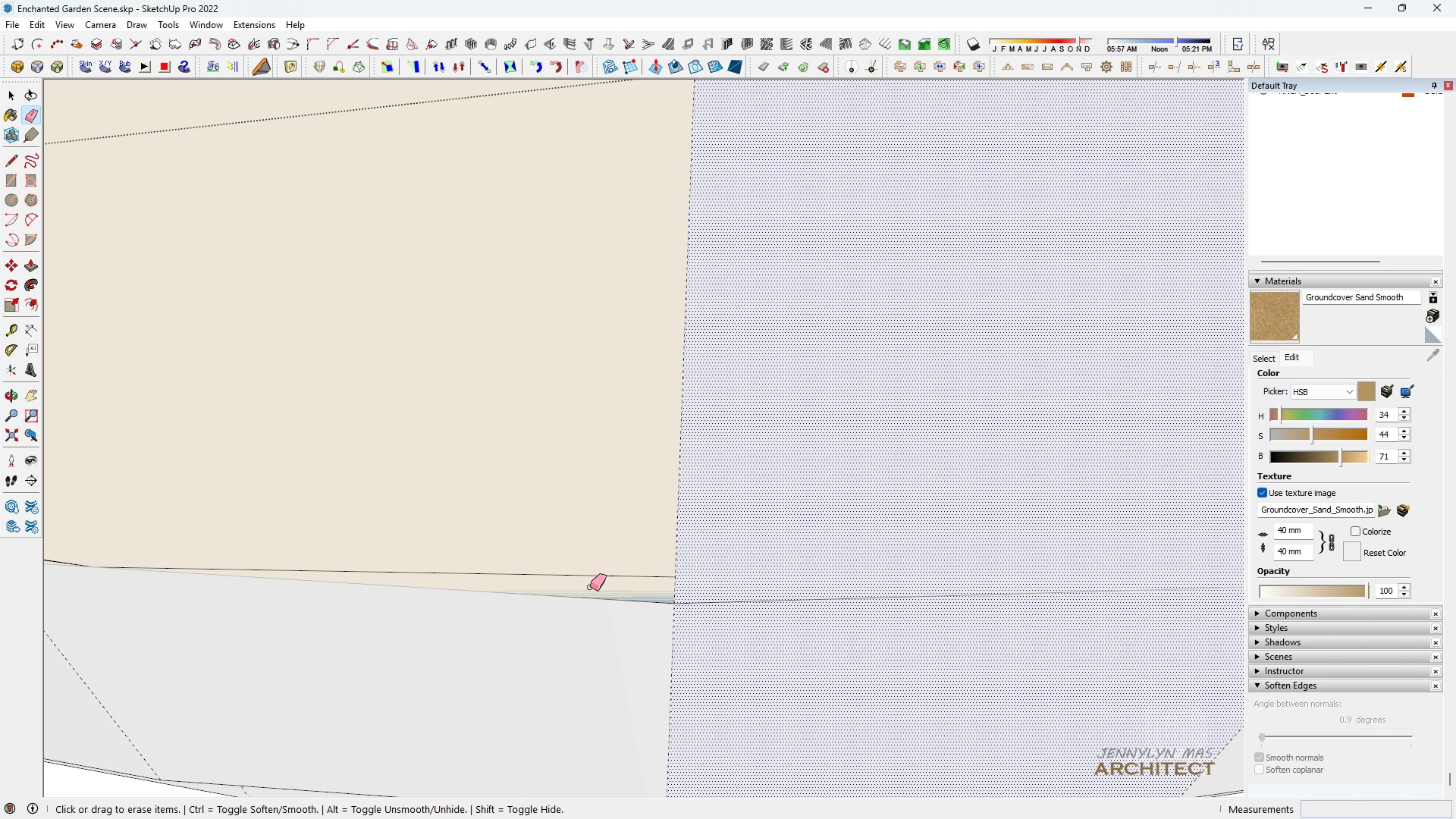 
left_click_drag(start_coordinate=[591, 588], to_coordinate=[590, 567])
 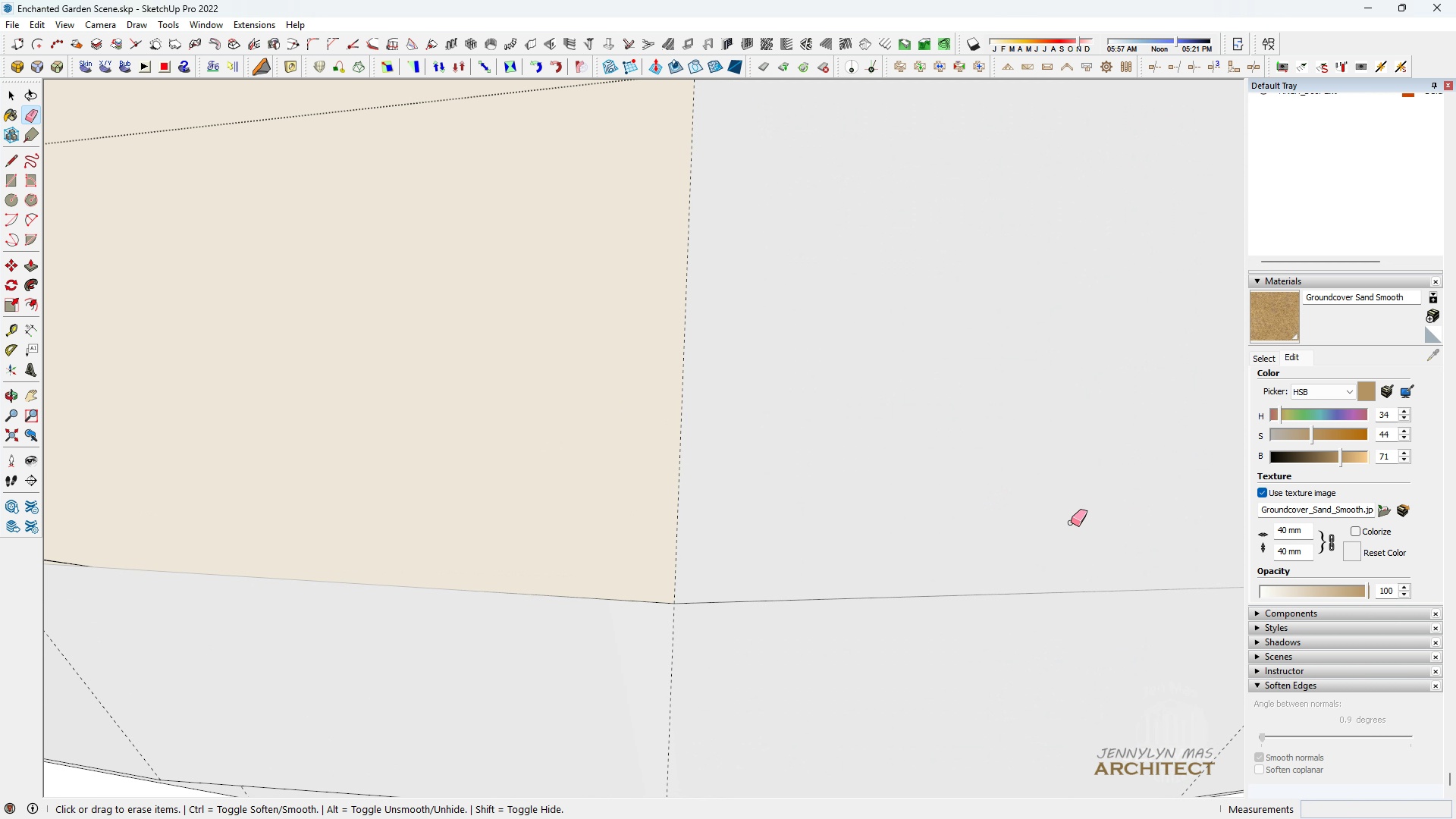 
scroll: coordinate [432, 489], scroll_direction: none, amount: 0.0
 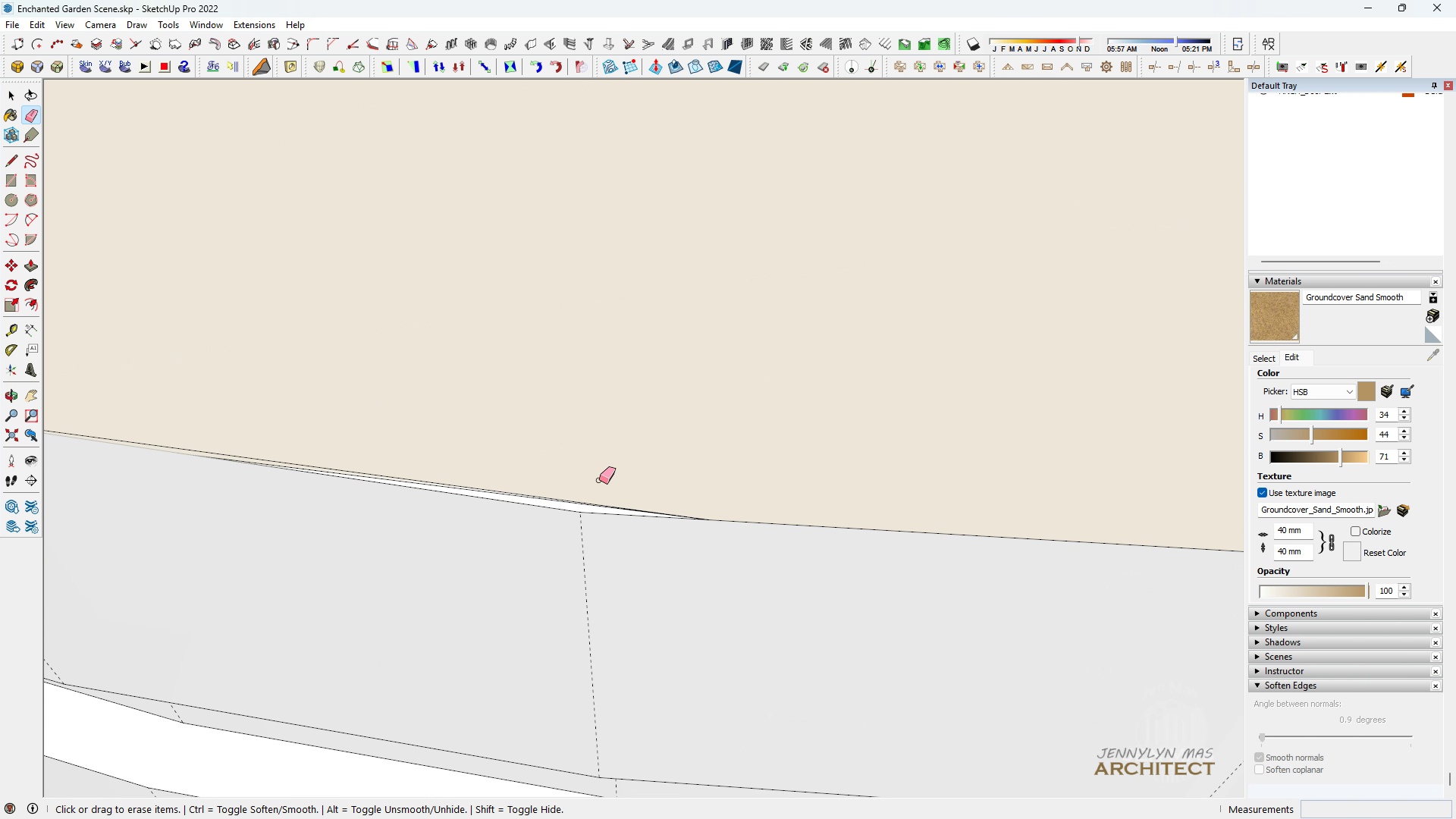 
left_click_drag(start_coordinate=[595, 485], to_coordinate=[573, 508])
 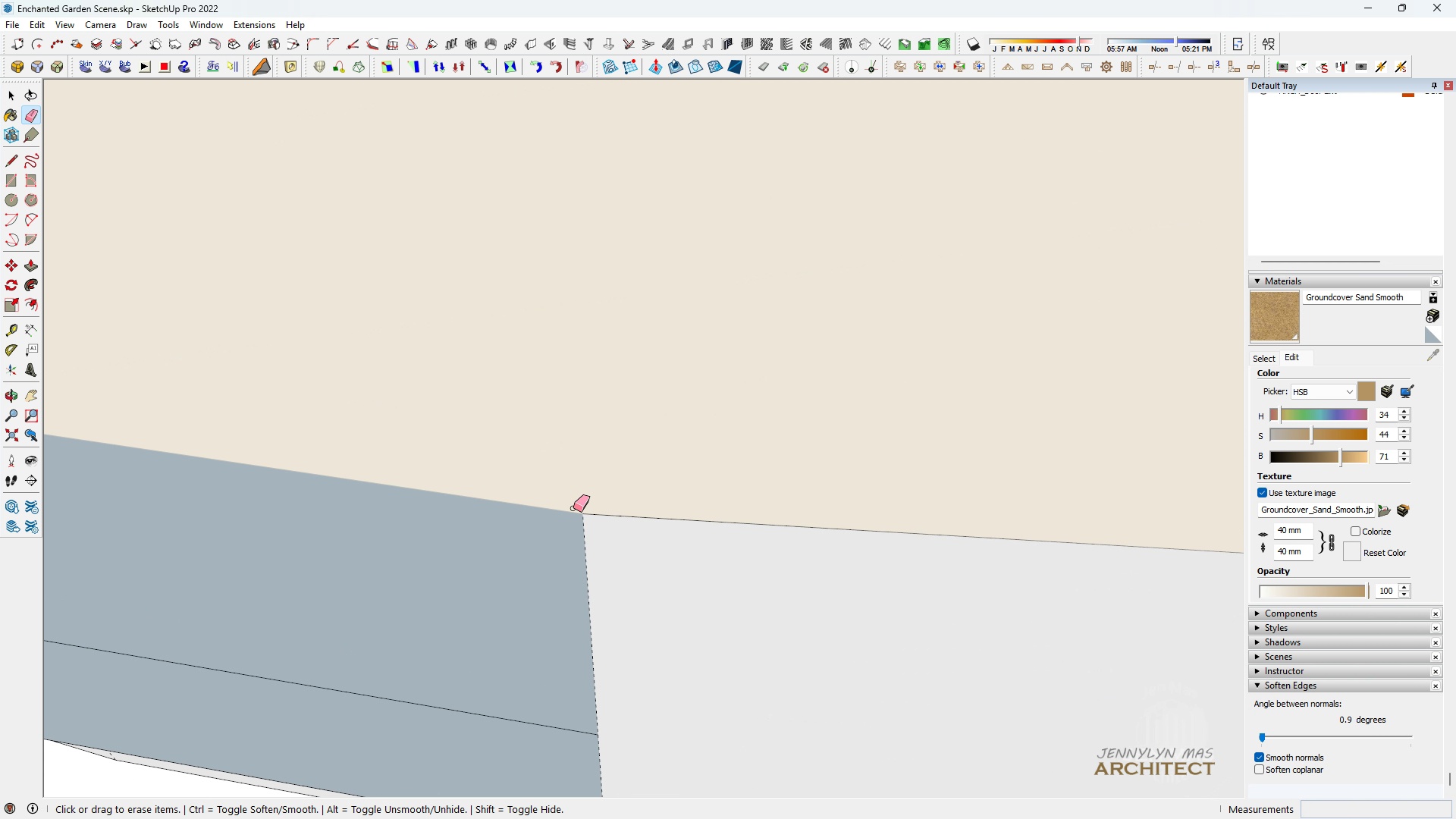 
scroll: coordinate [573, 508], scroll_direction: up, amount: 4.0
 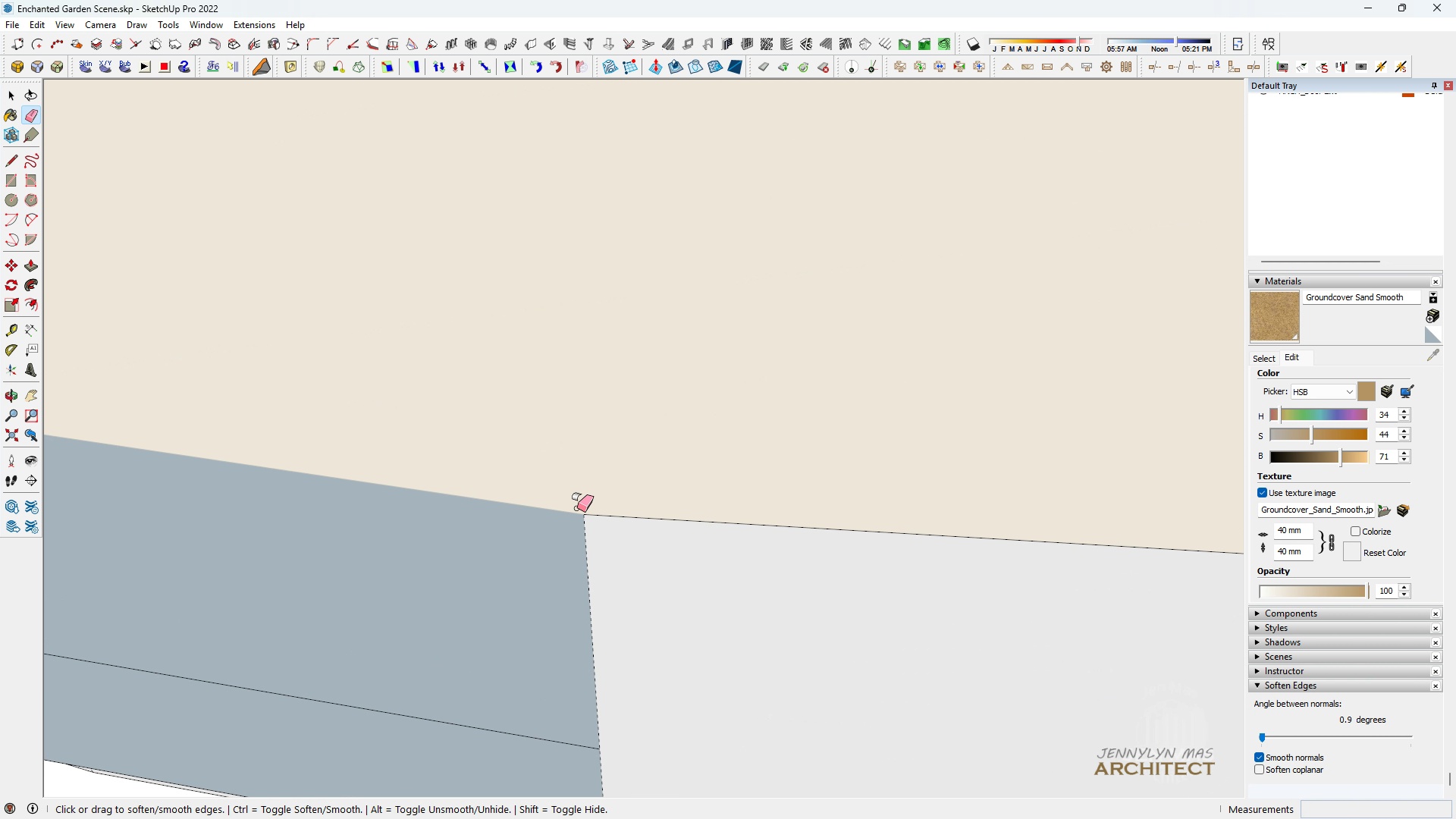 
key(Control+ControlLeft)
 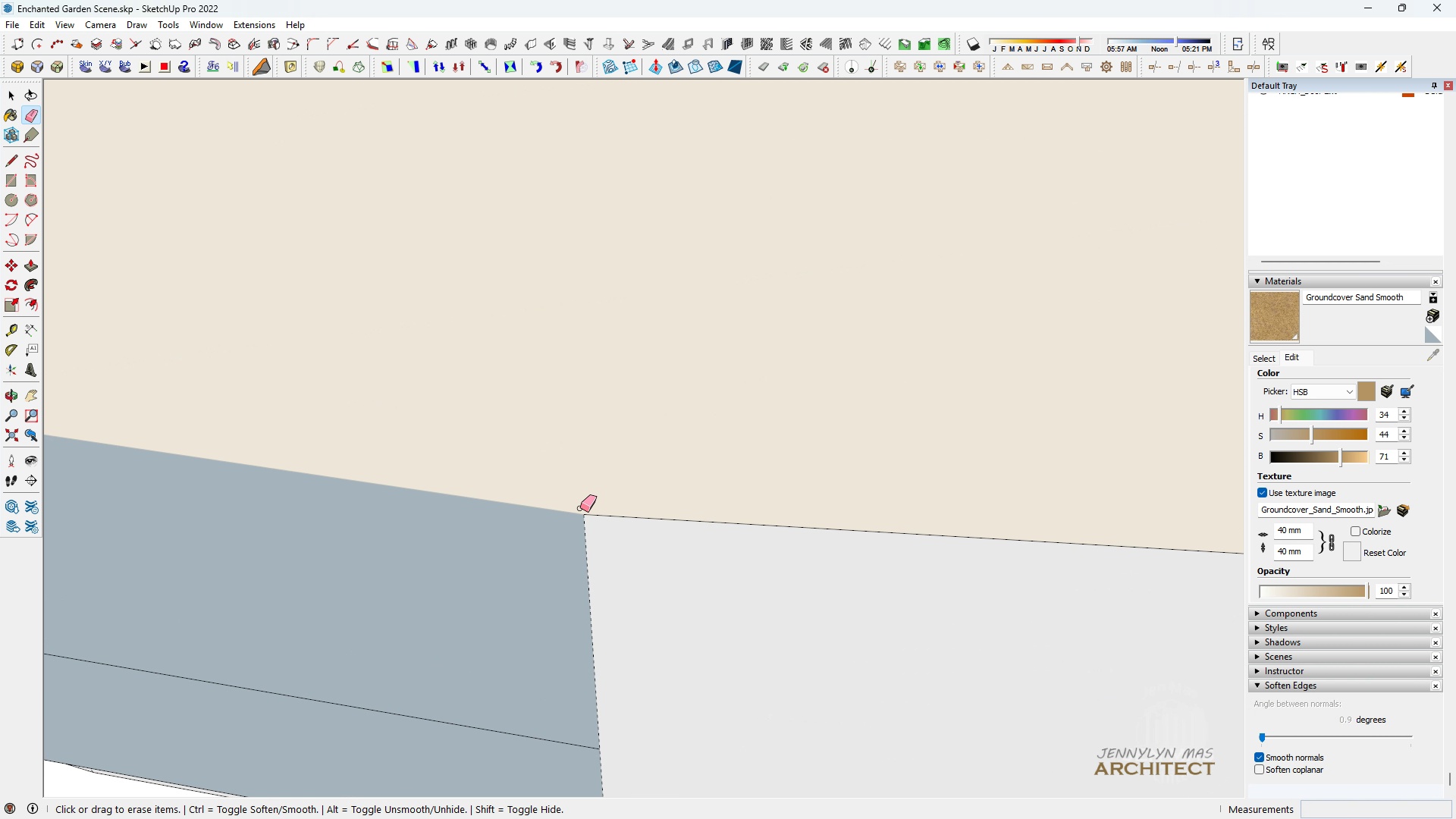 
key(Control+Z)
 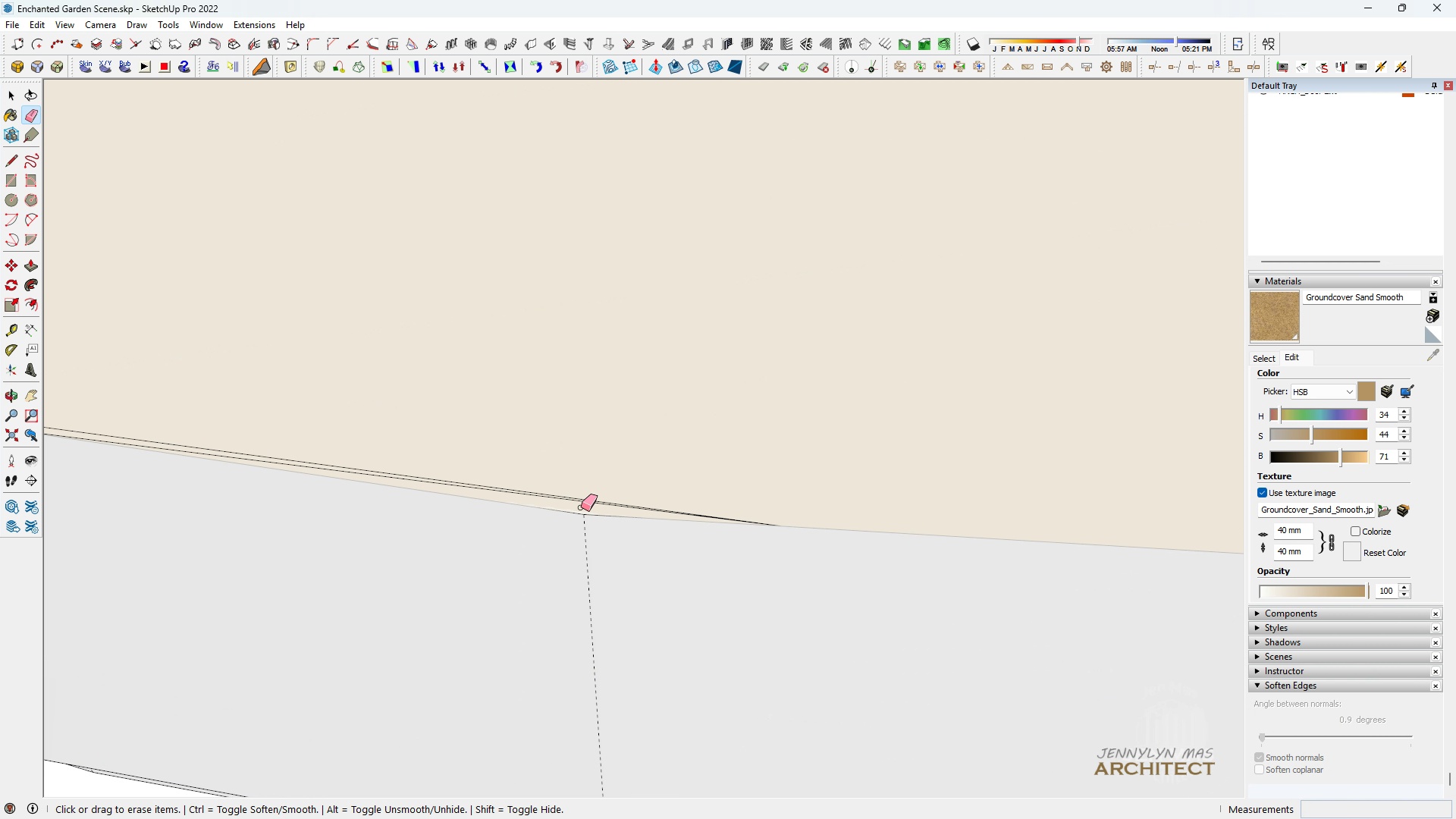 
left_click_drag(start_coordinate=[581, 506], to_coordinate=[581, 489])
 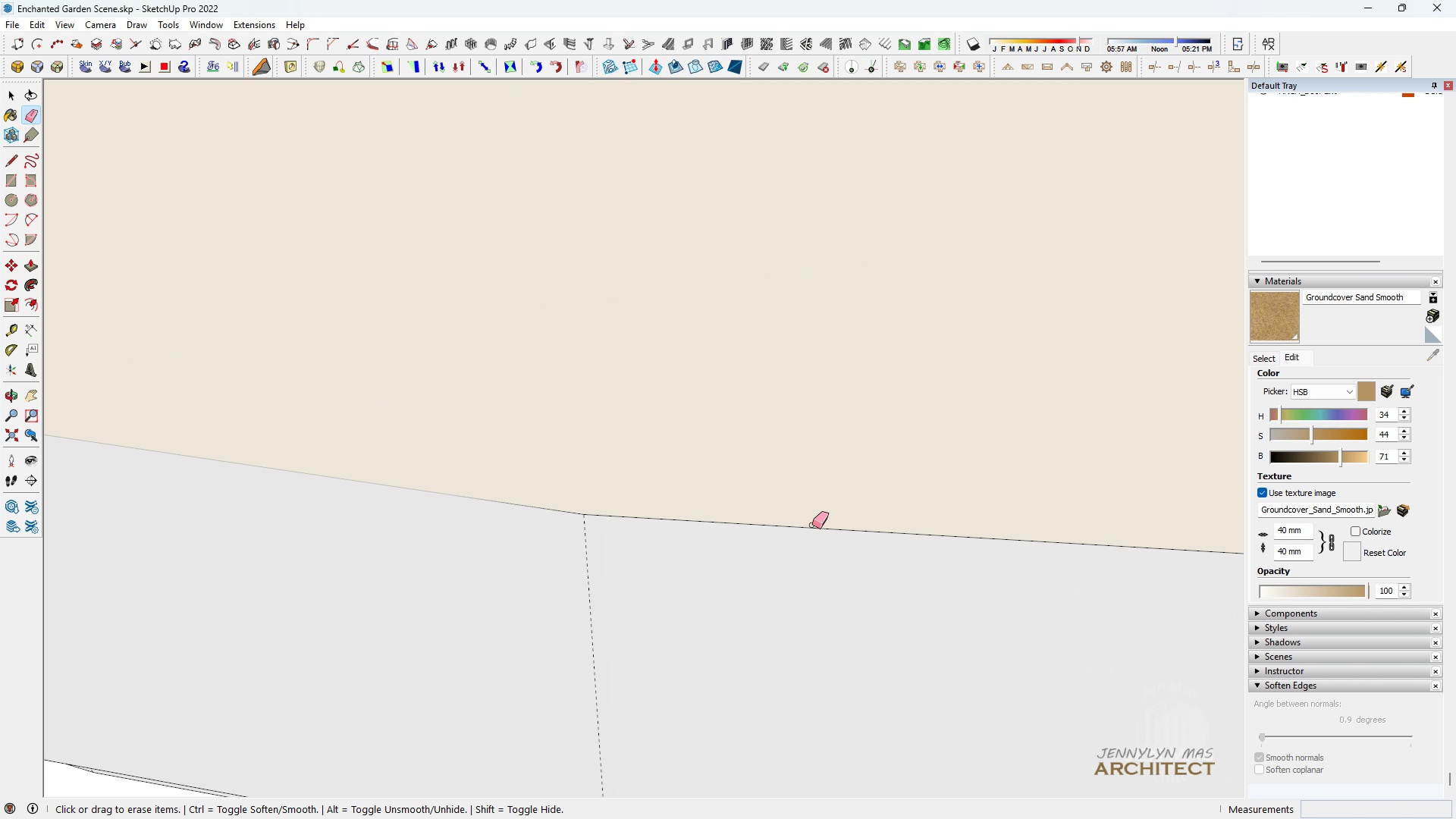 
scroll: coordinate [378, 538], scroll_direction: down, amount: 23.0
 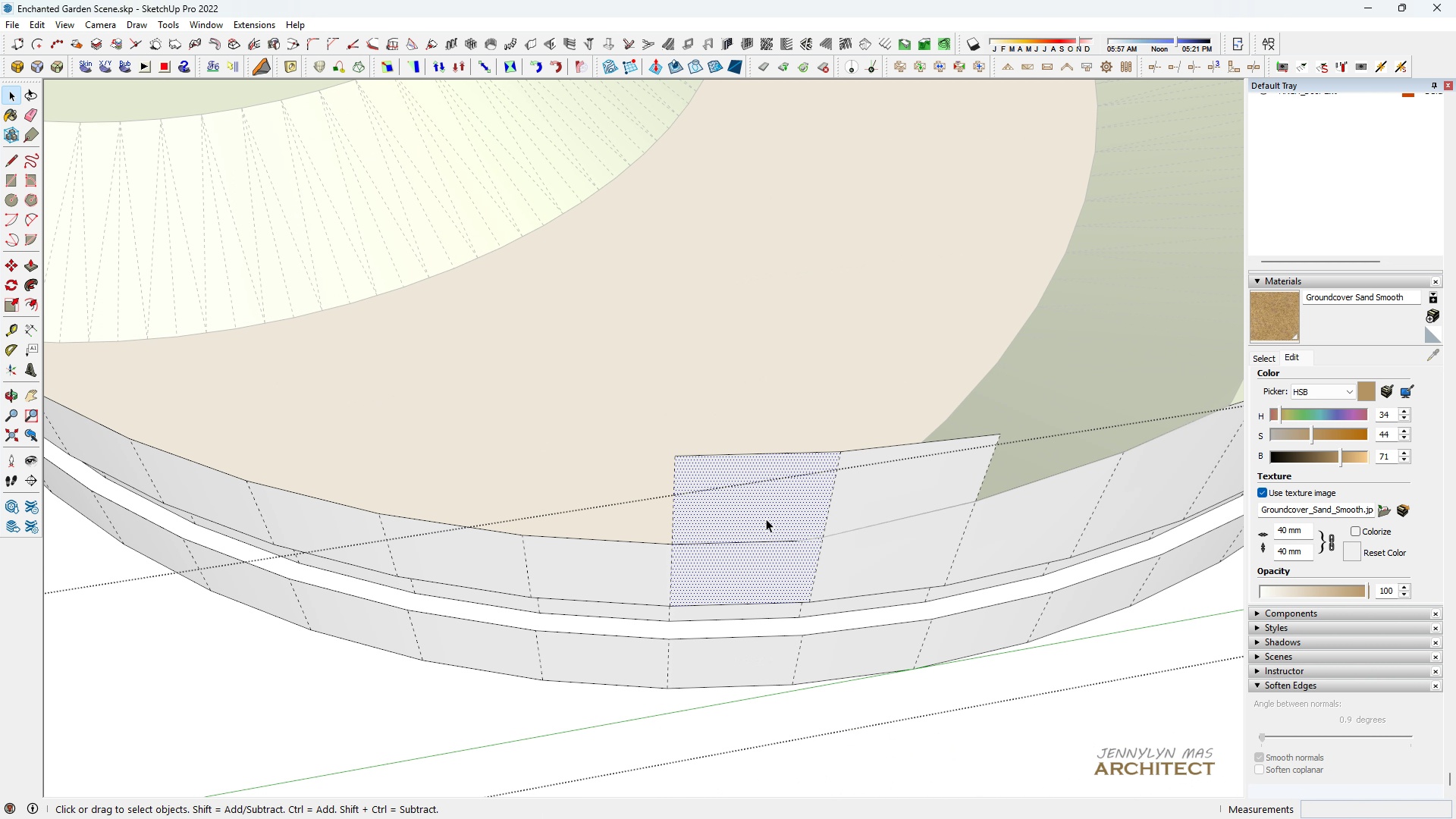 
type(  hhh l )
 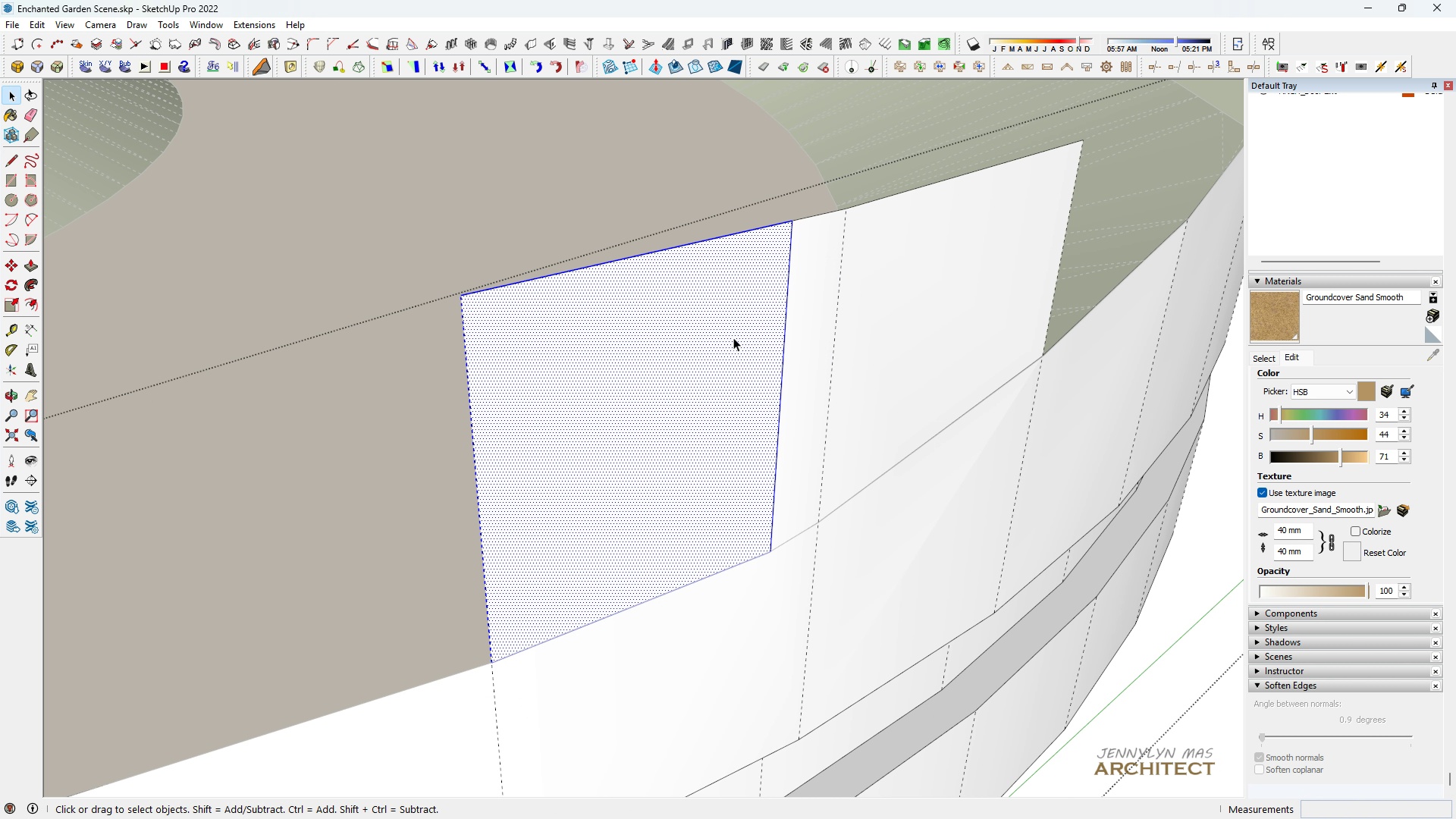 
scroll: coordinate [771, 527], scroll_direction: up, amount: 8.0
 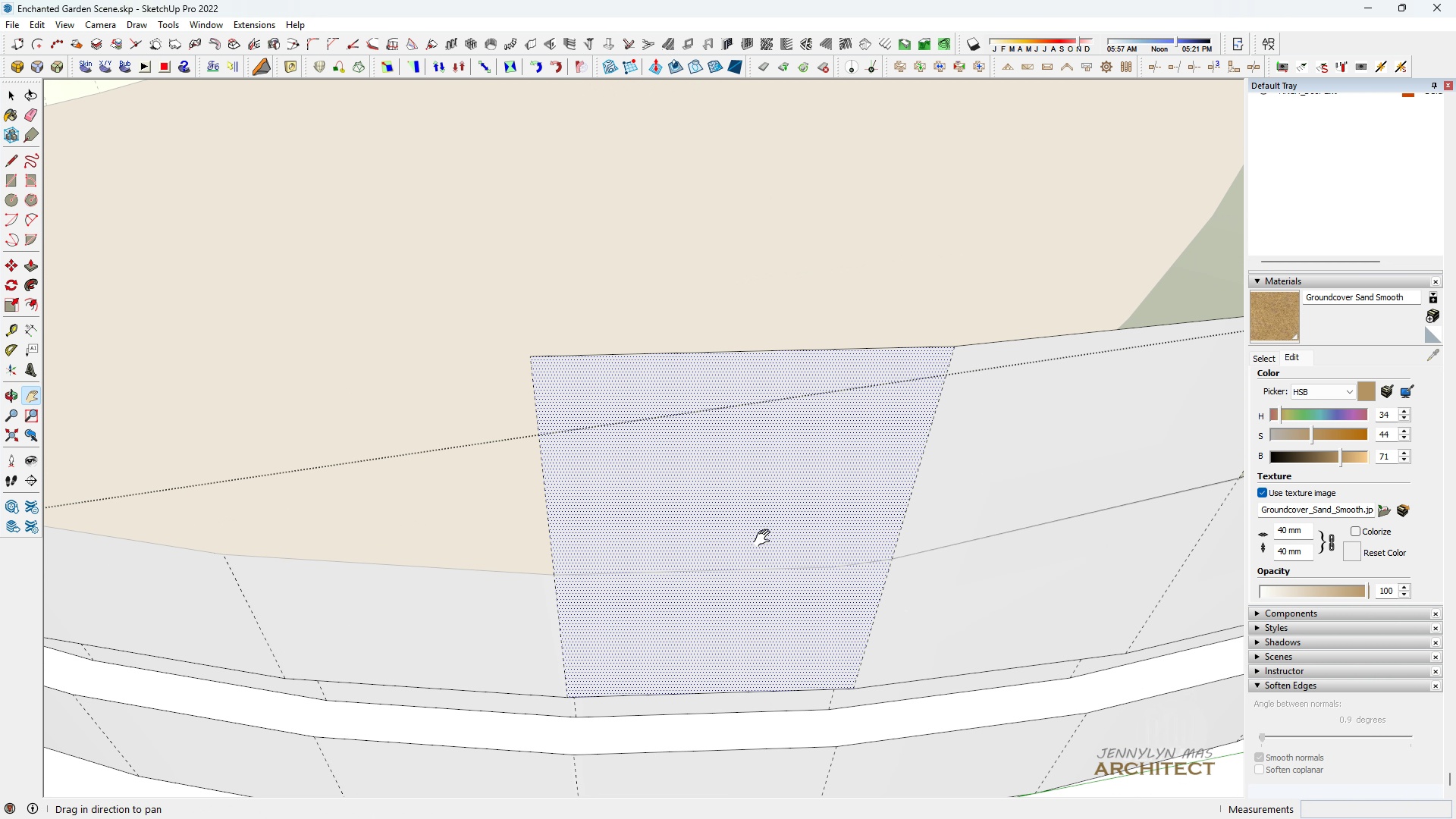 
left_click_drag(start_coordinate=[769, 538], to_coordinate=[679, 541])
 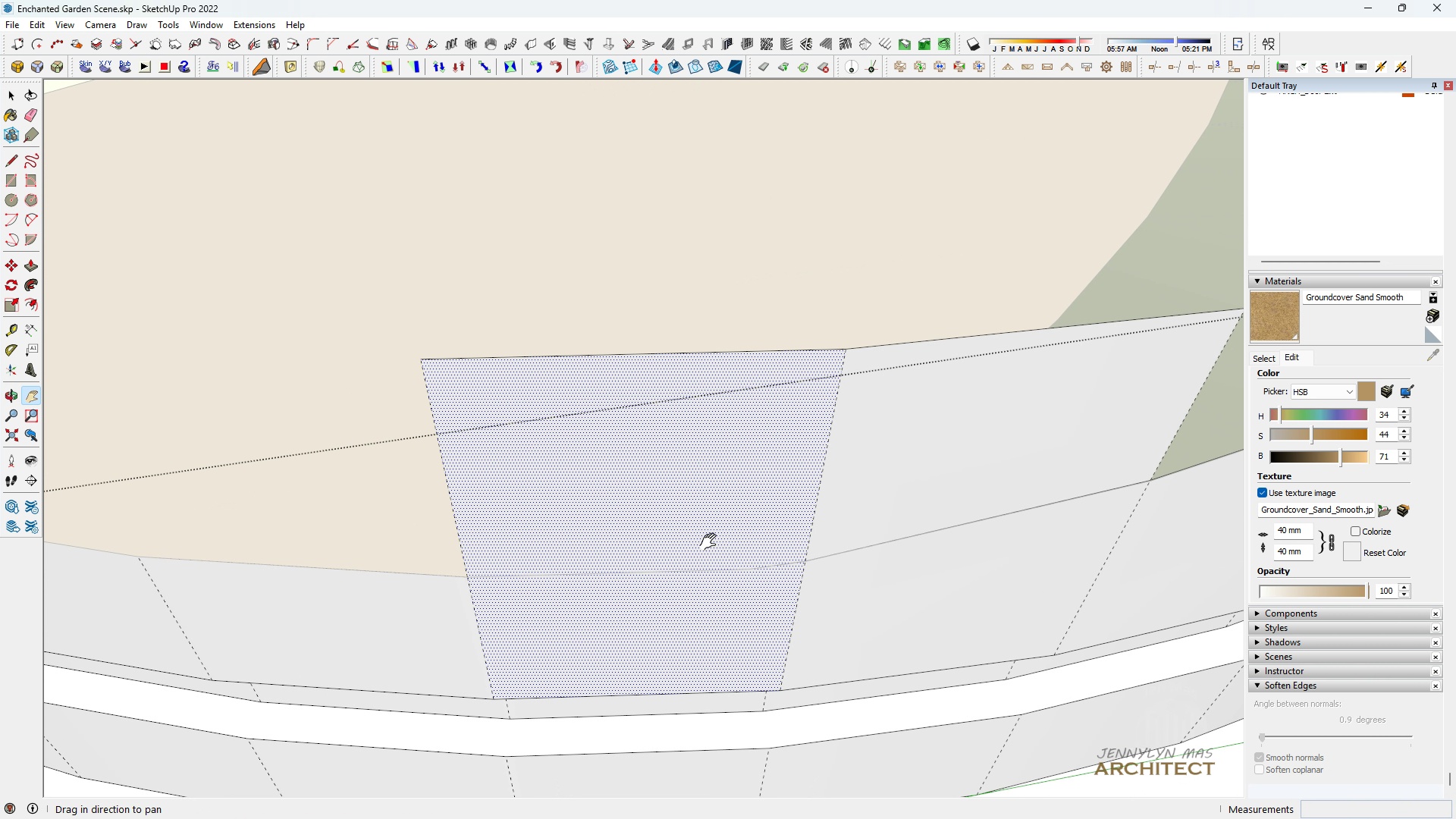 
scroll: coordinate [711, 542], scroll_direction: up, amount: 1.0
 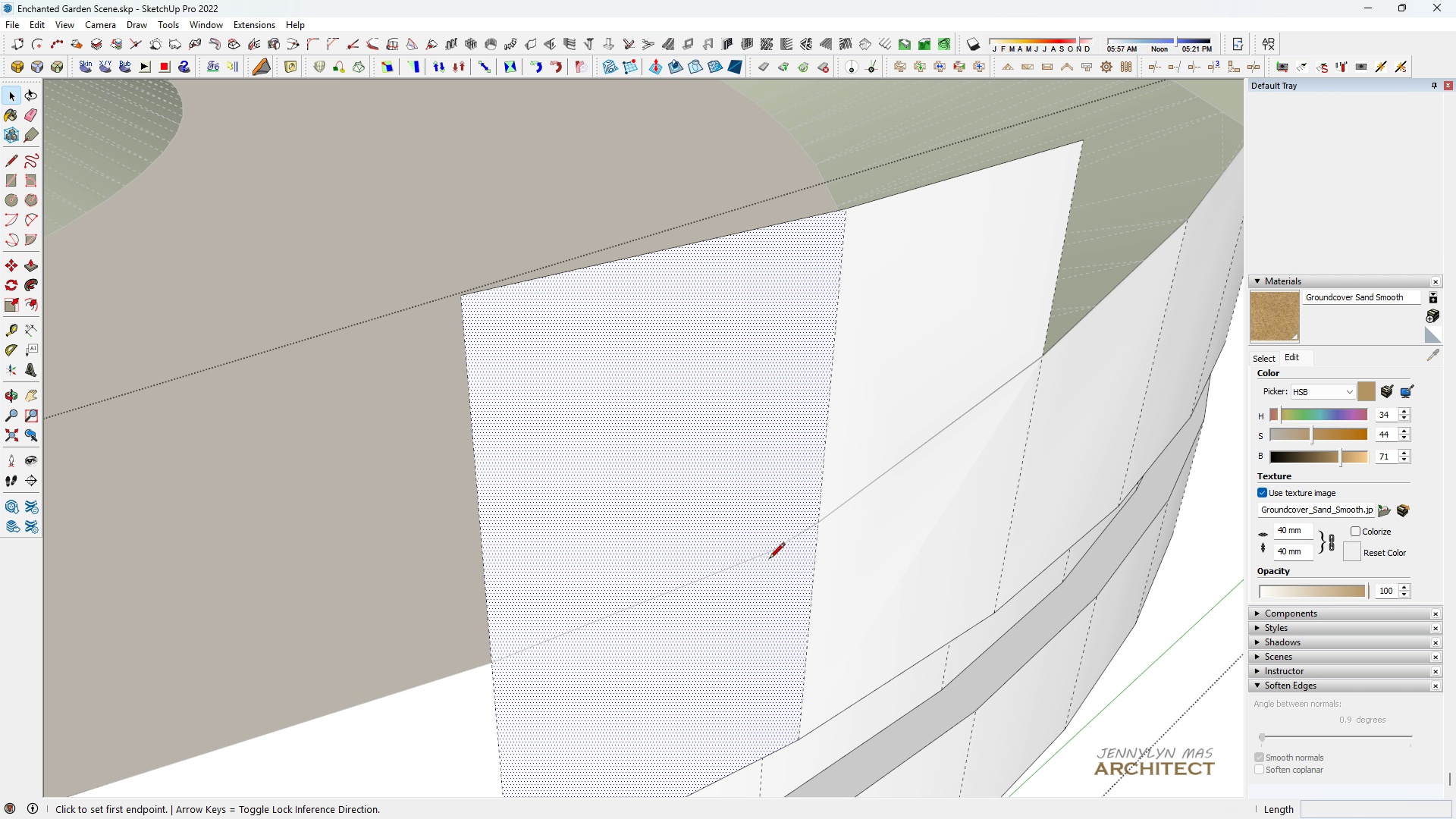 
left_click_drag(start_coordinate=[766, 557], to_coordinate=[771, 519])
 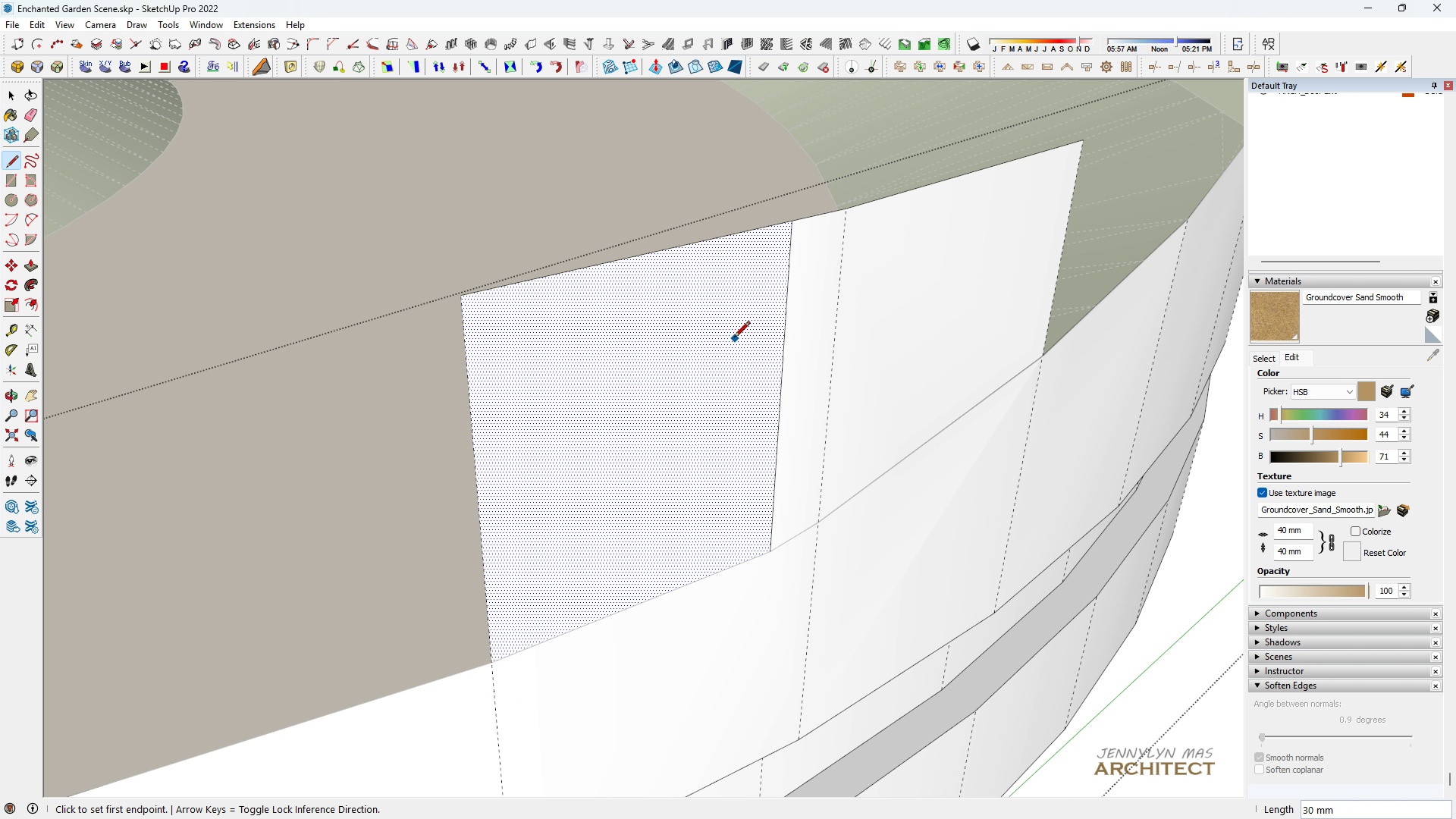 
left_click([733, 338])
 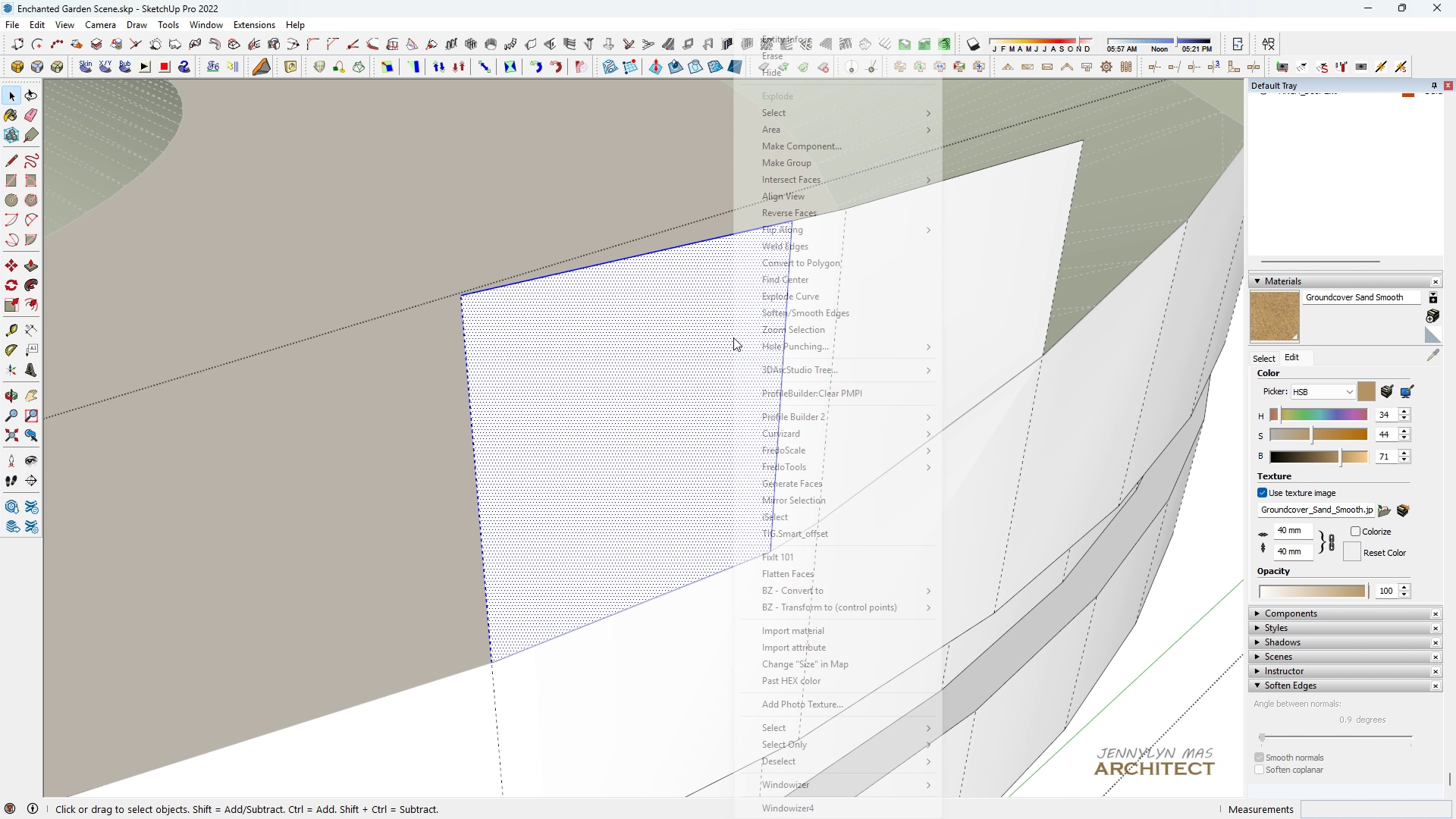 
left_click([733, 337])
 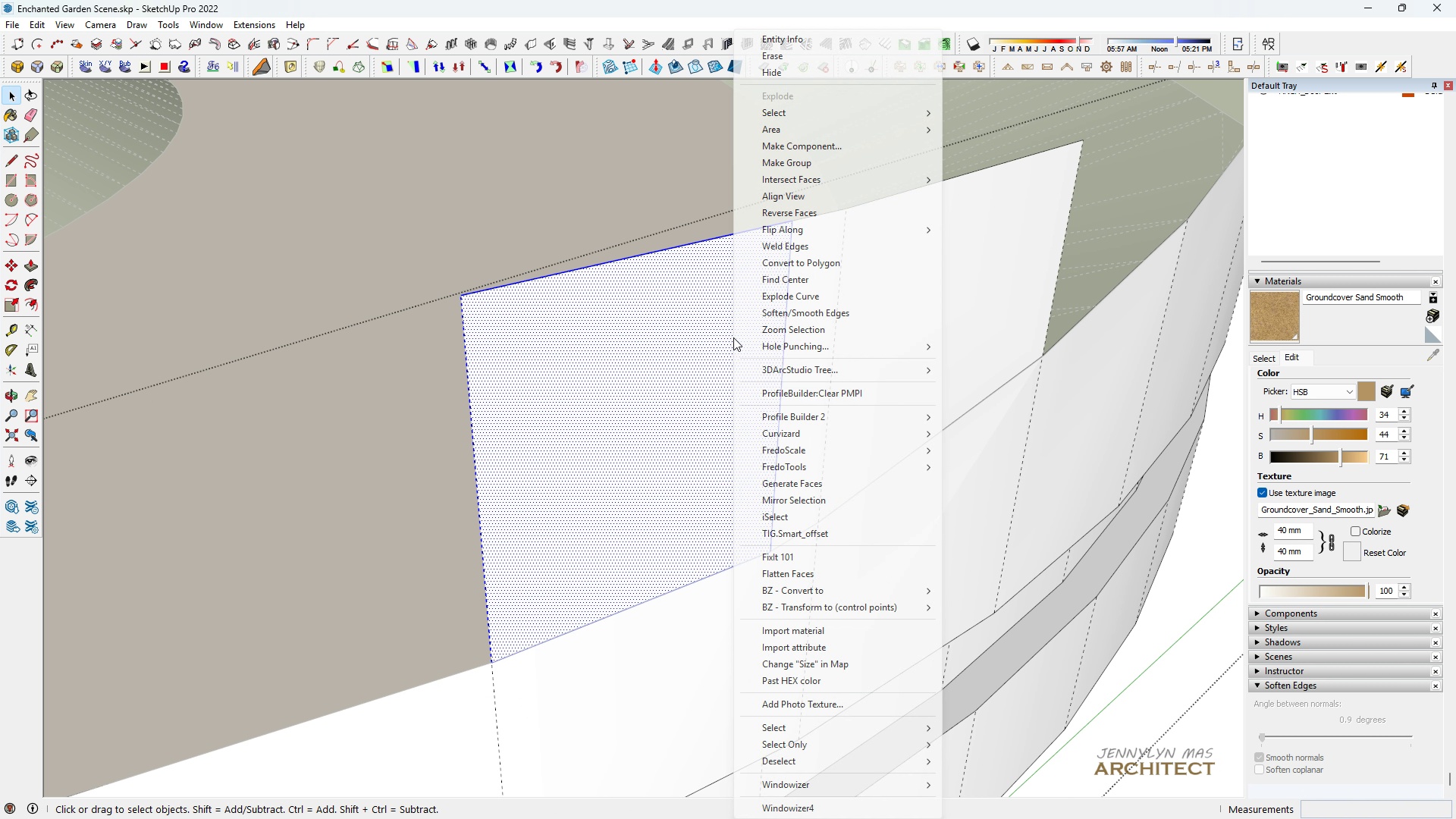 
right_click([733, 337])
 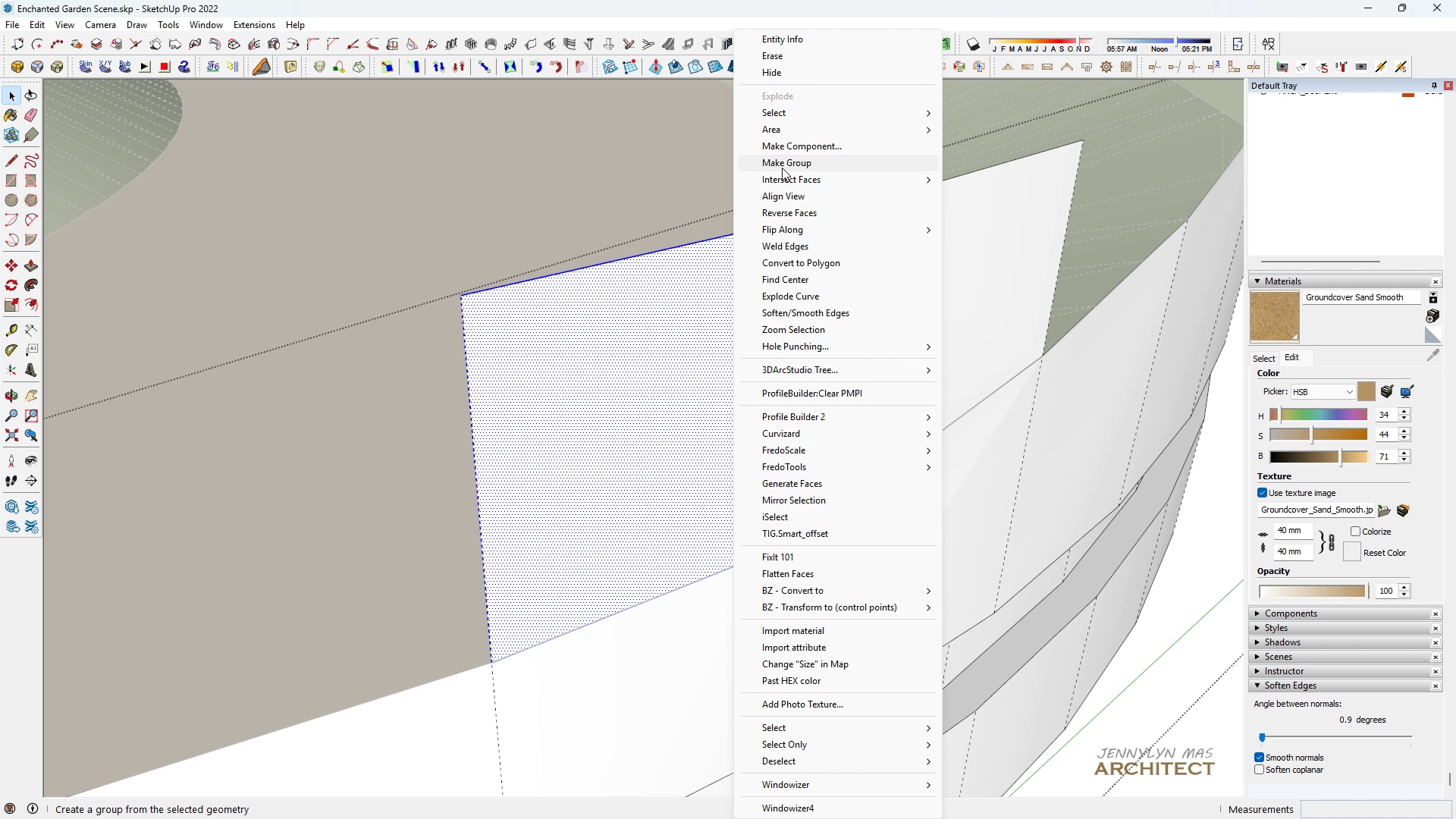 
left_click_drag(start_coordinate=[782, 175], to_coordinate=[777, 168])
 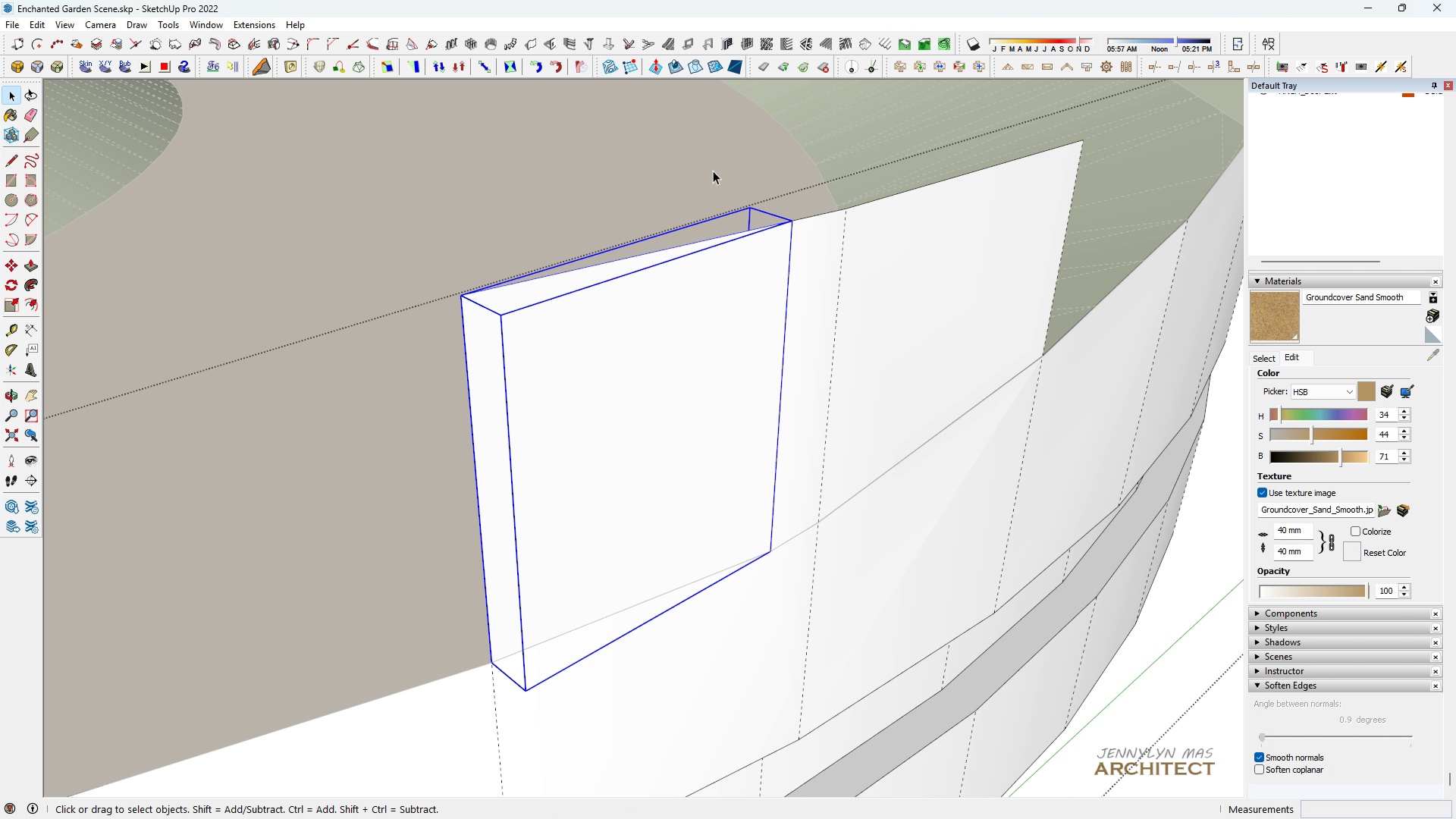 
type([Delete] jhh )
 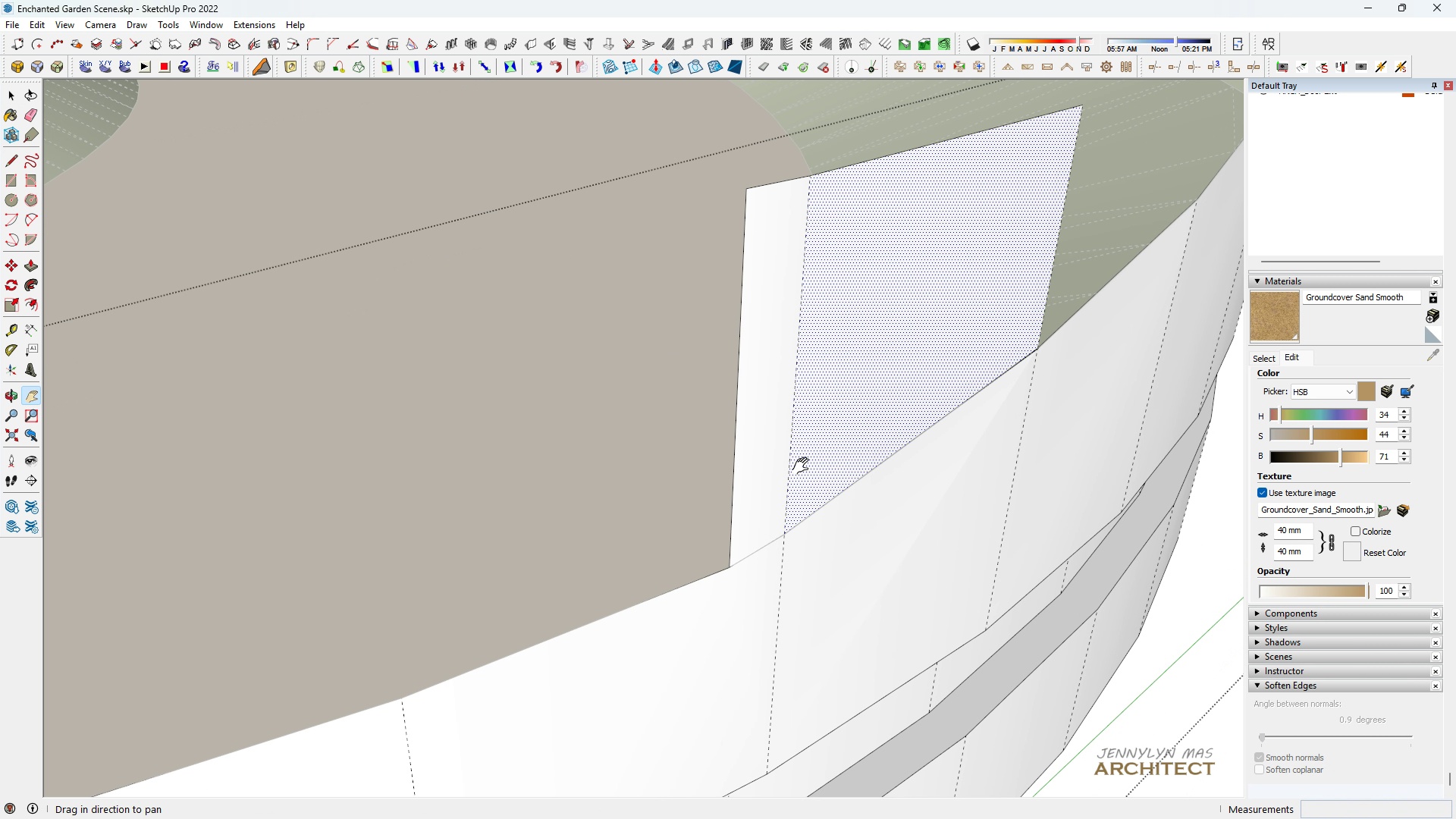 
left_click_drag(start_coordinate=[871, 410], to_coordinate=[851, 394])
 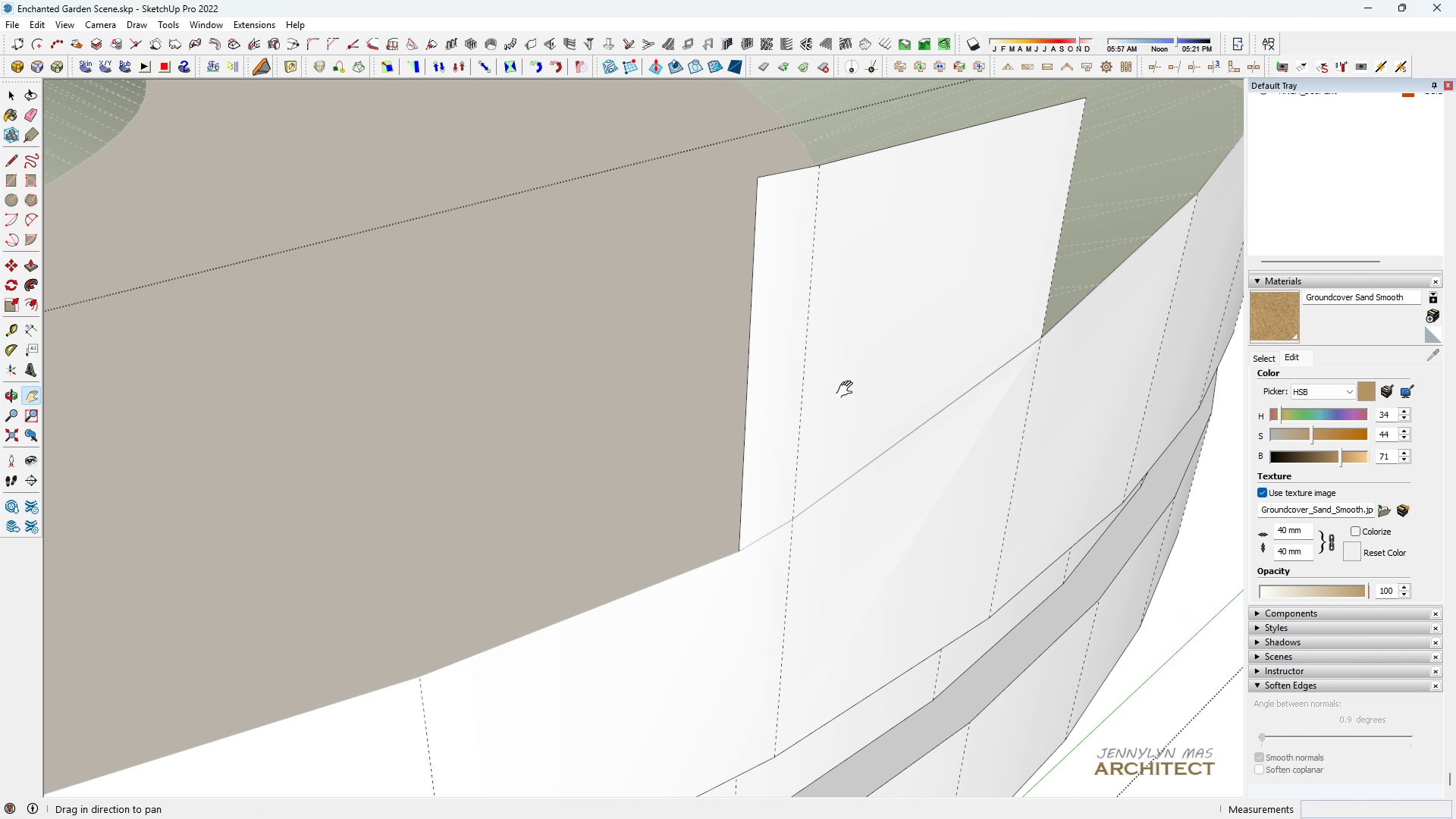 
scroll: coordinate [741, 420], scroll_direction: none, amount: 0.0
 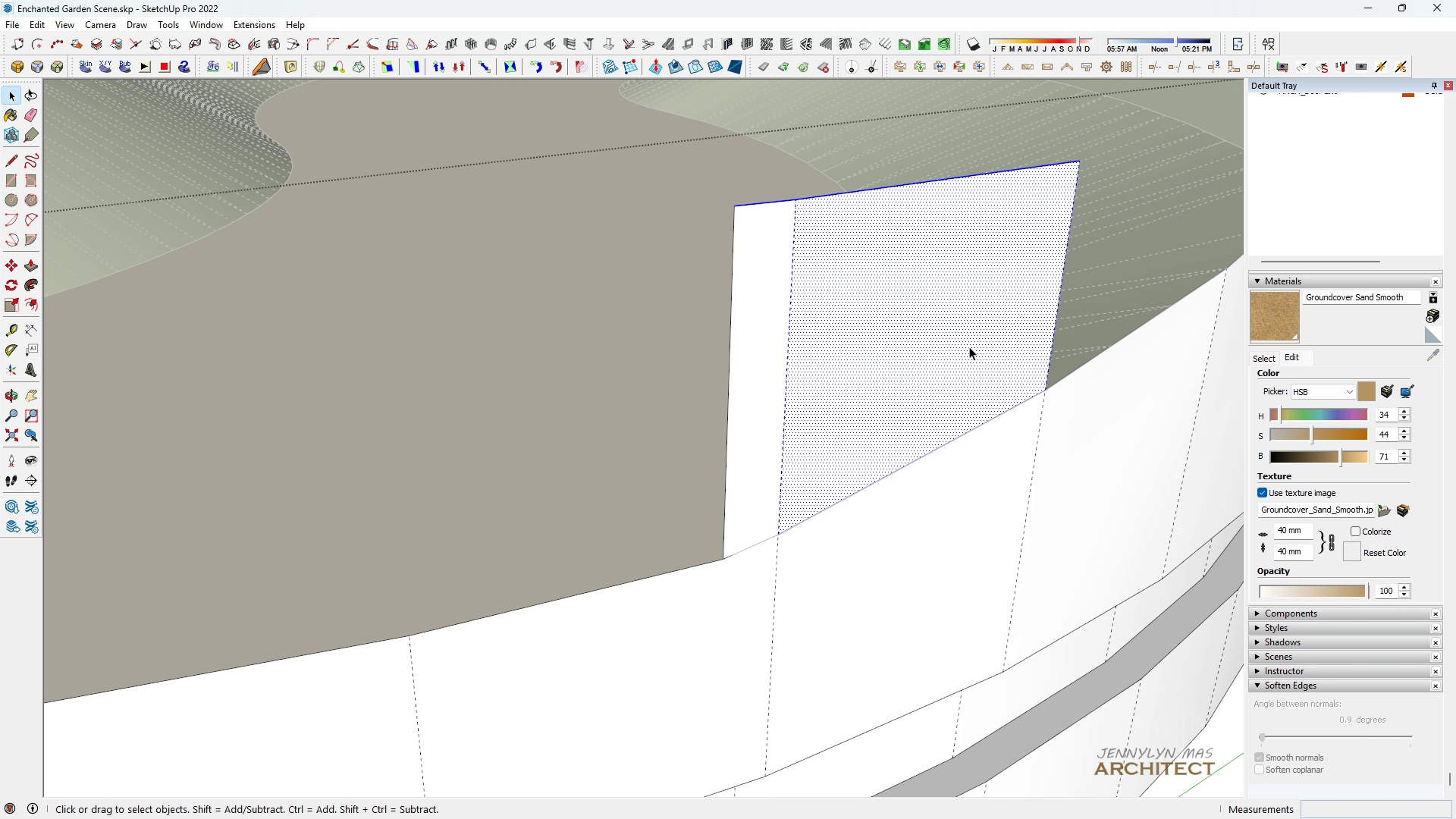 
left_click([845, 387])
 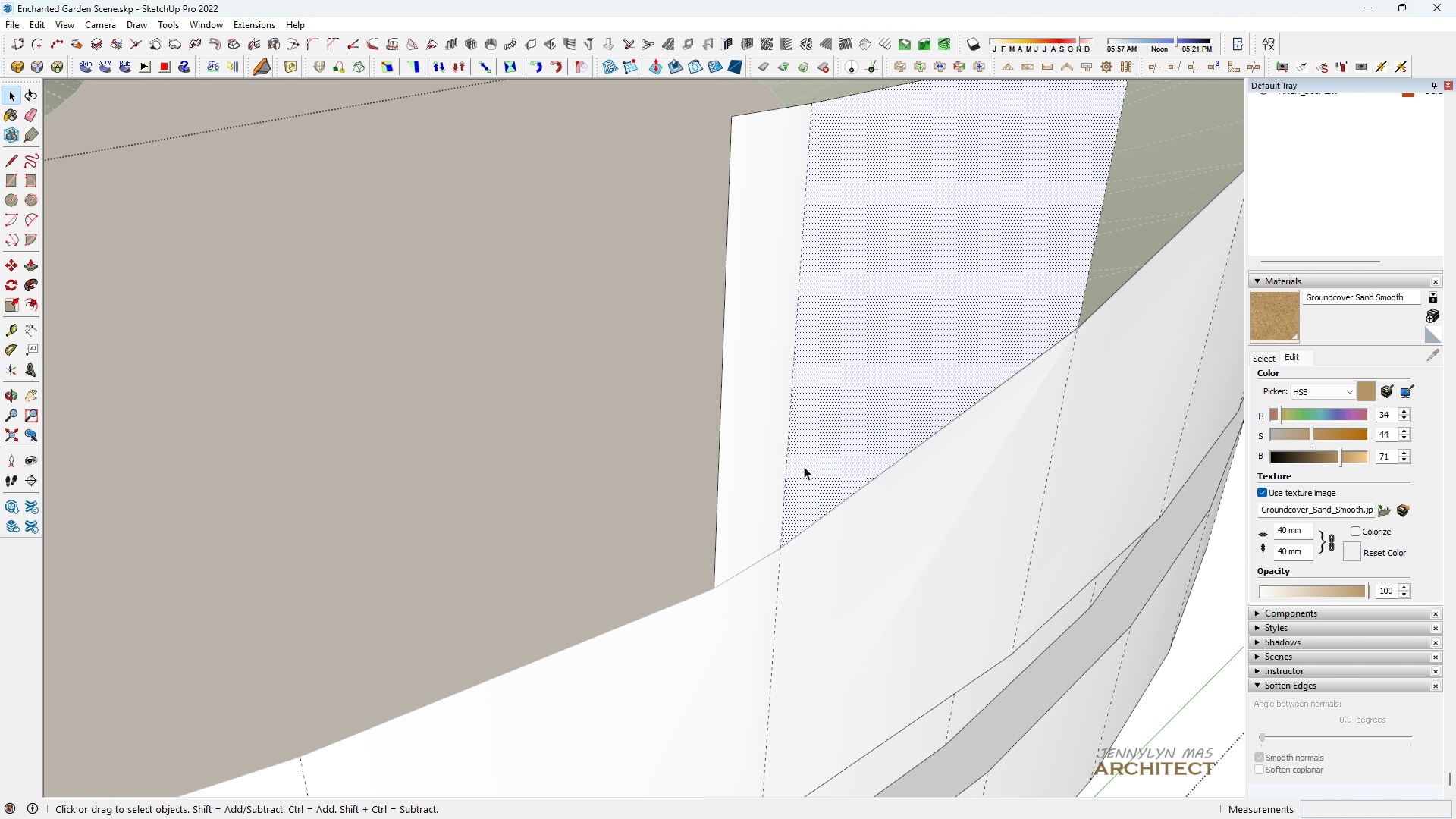 
key(H)
 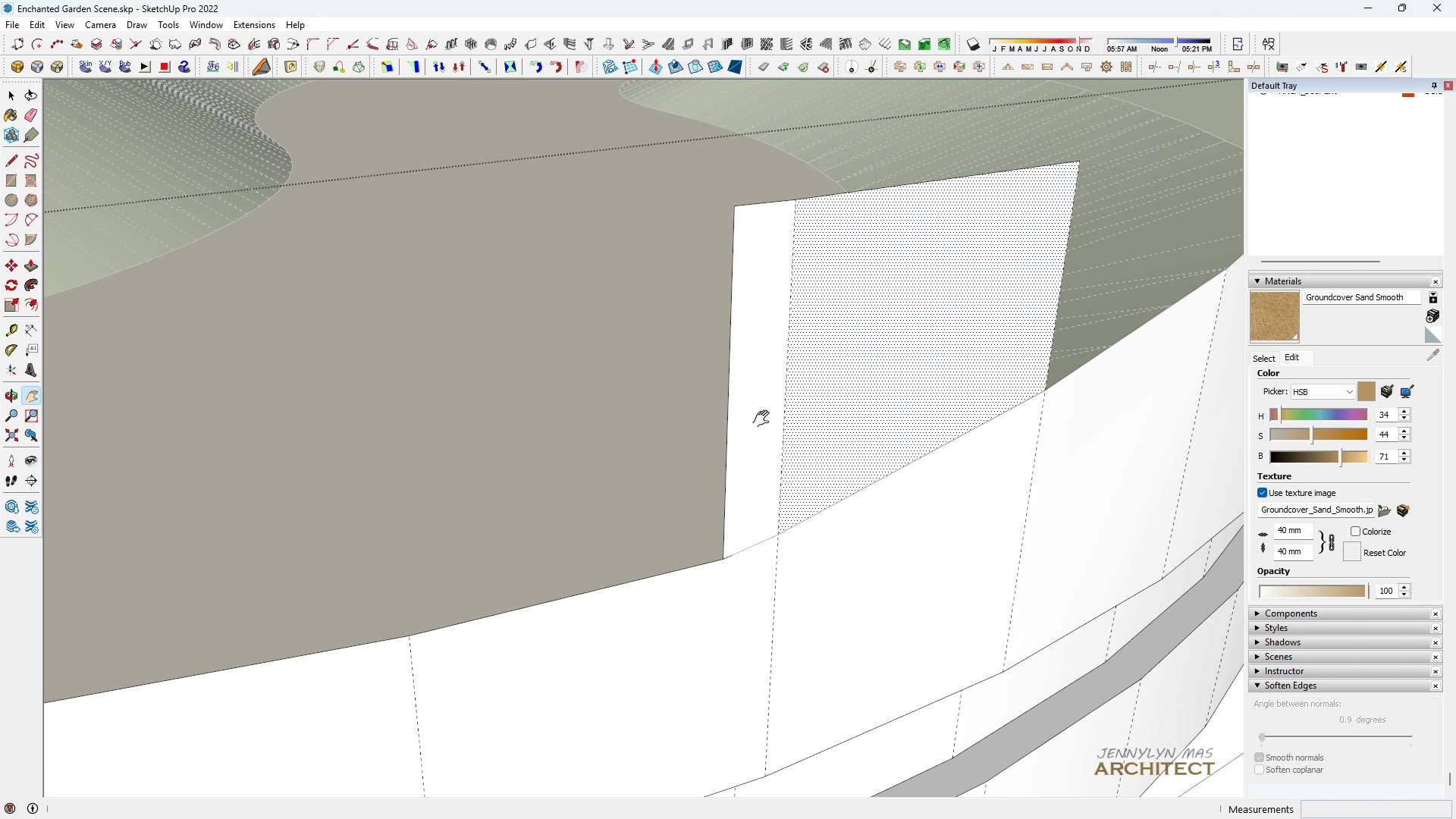 
key(Space)
 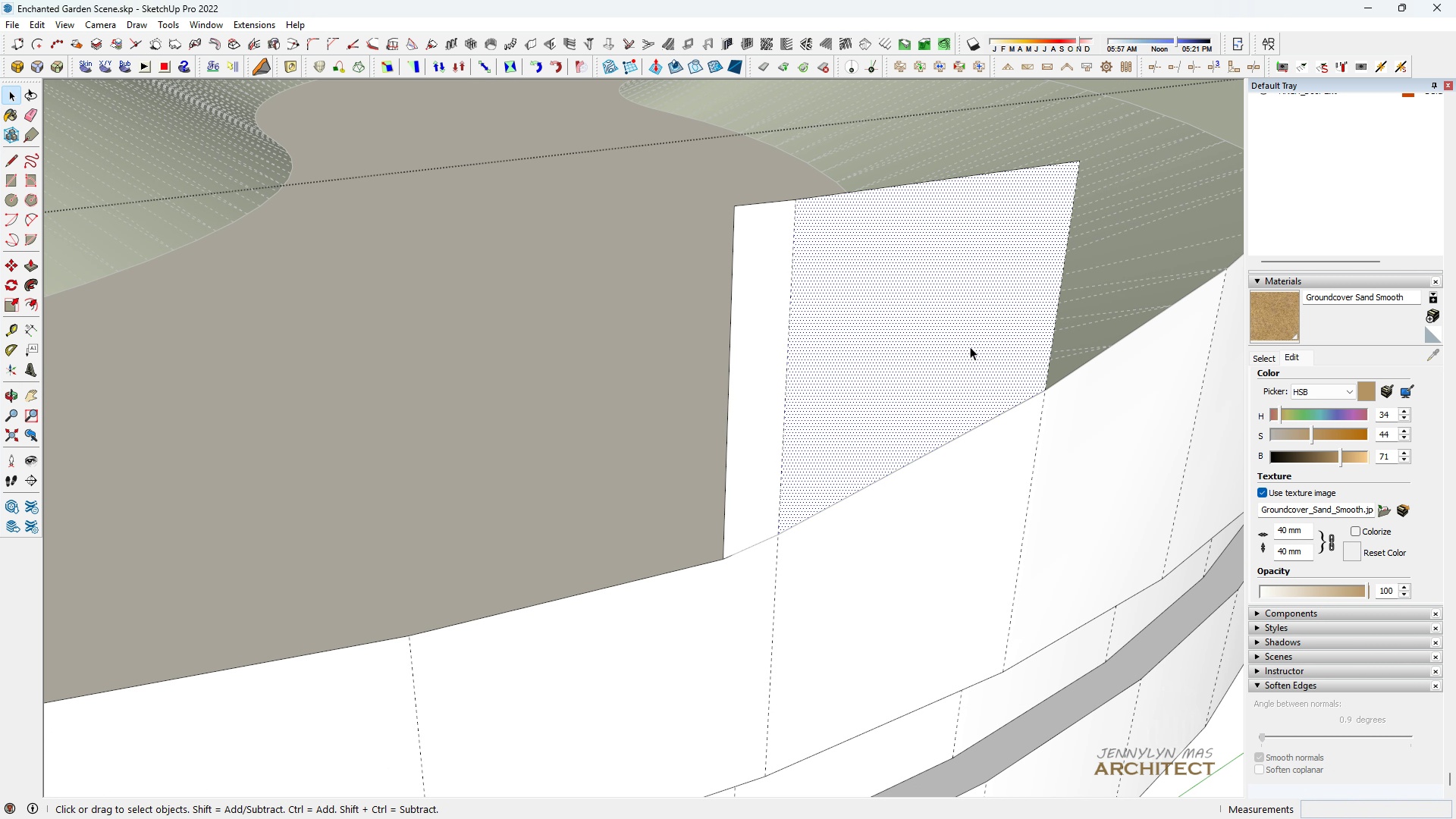 
left_click([970, 347])
 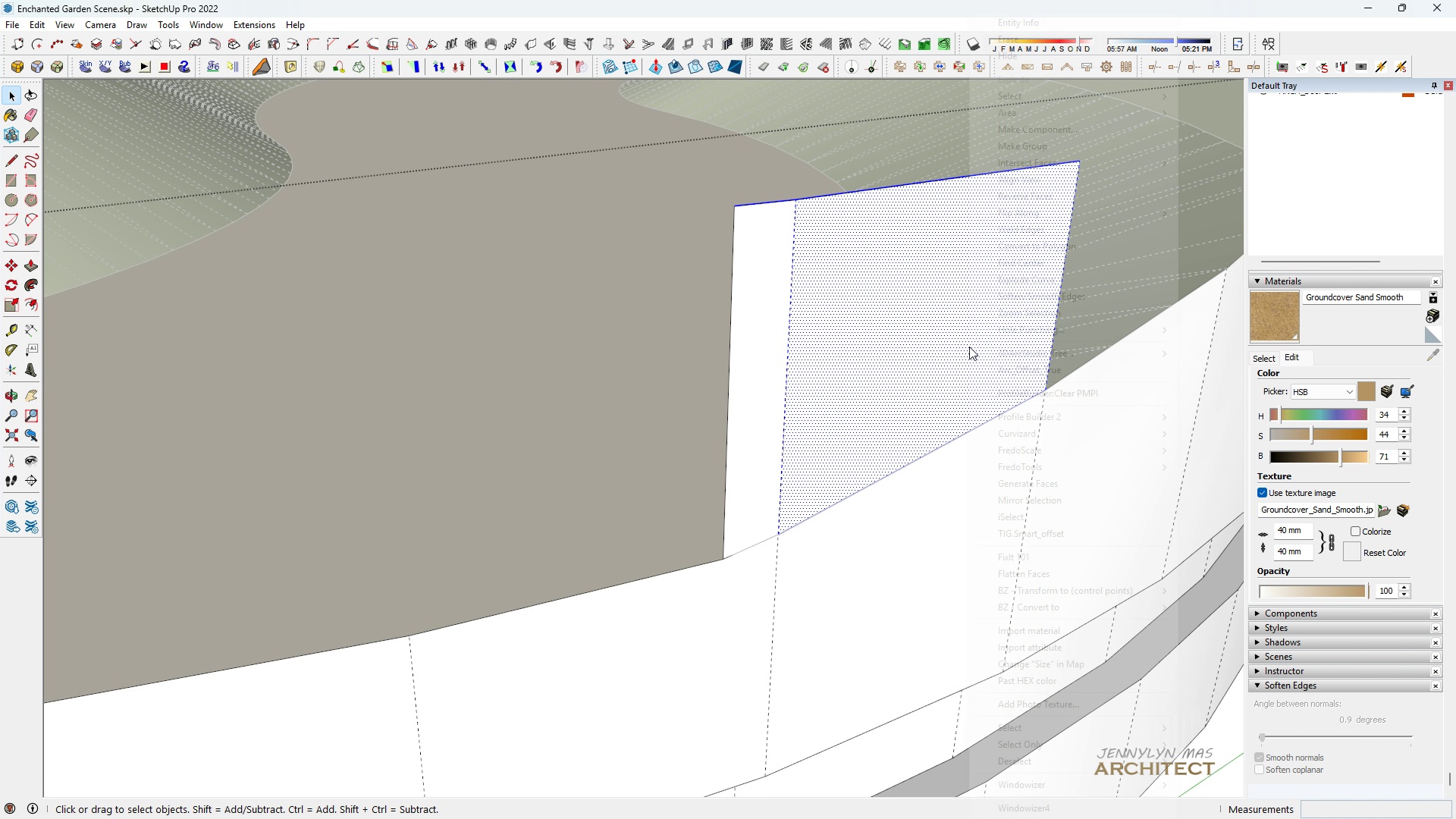 
left_click([969, 347])
 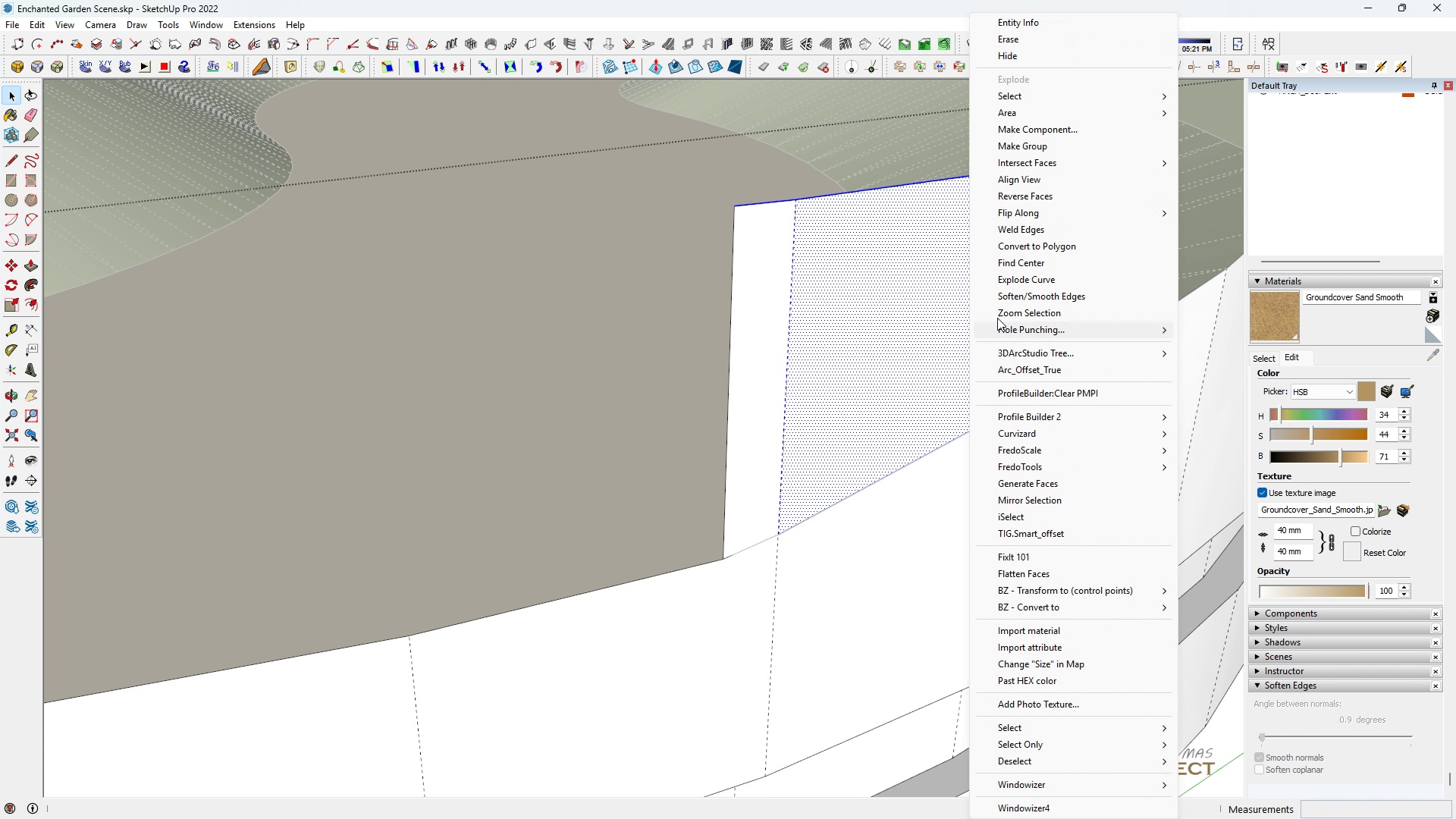 
right_click([969, 347])
 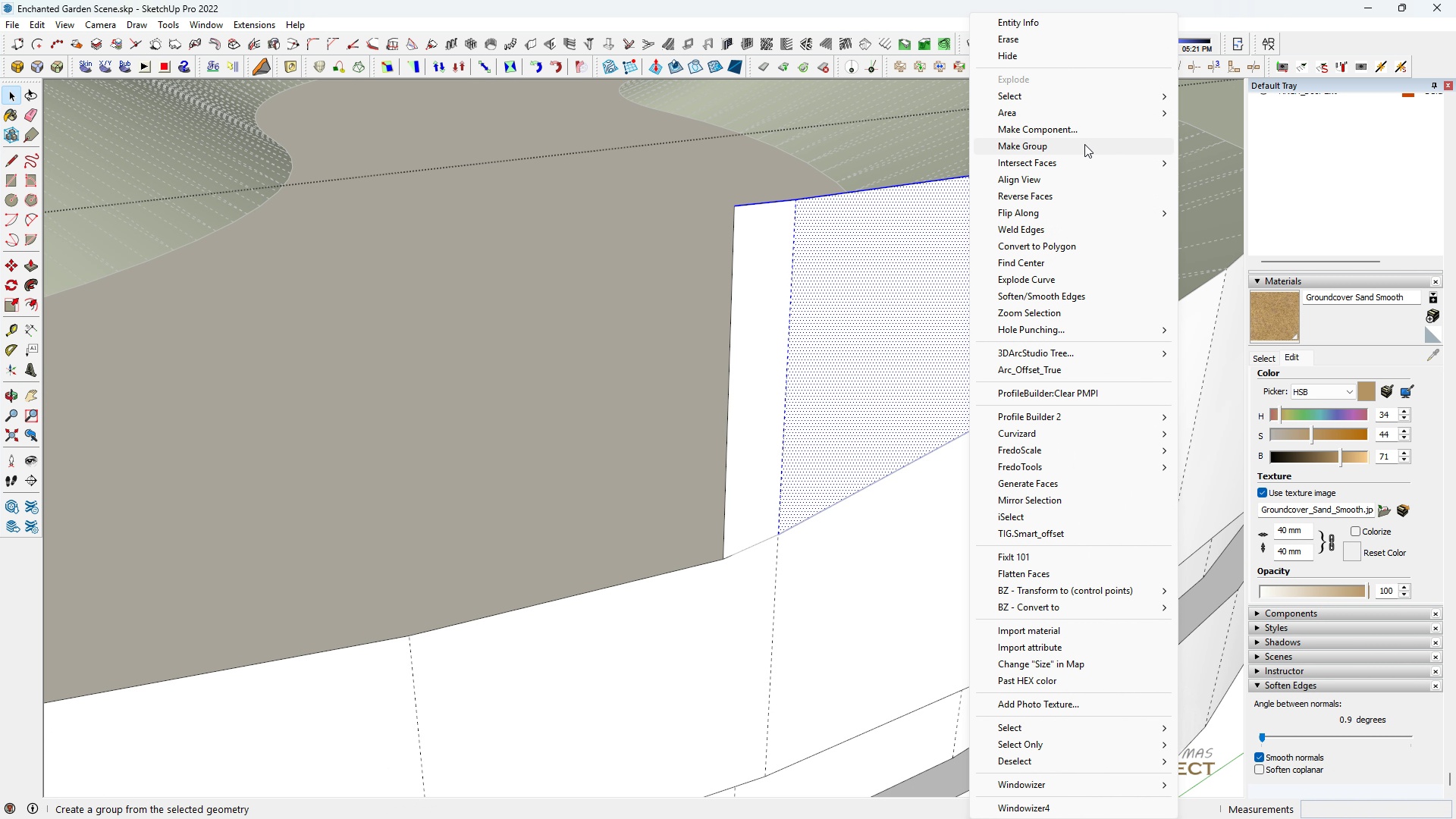 
left_click([1084, 144])
 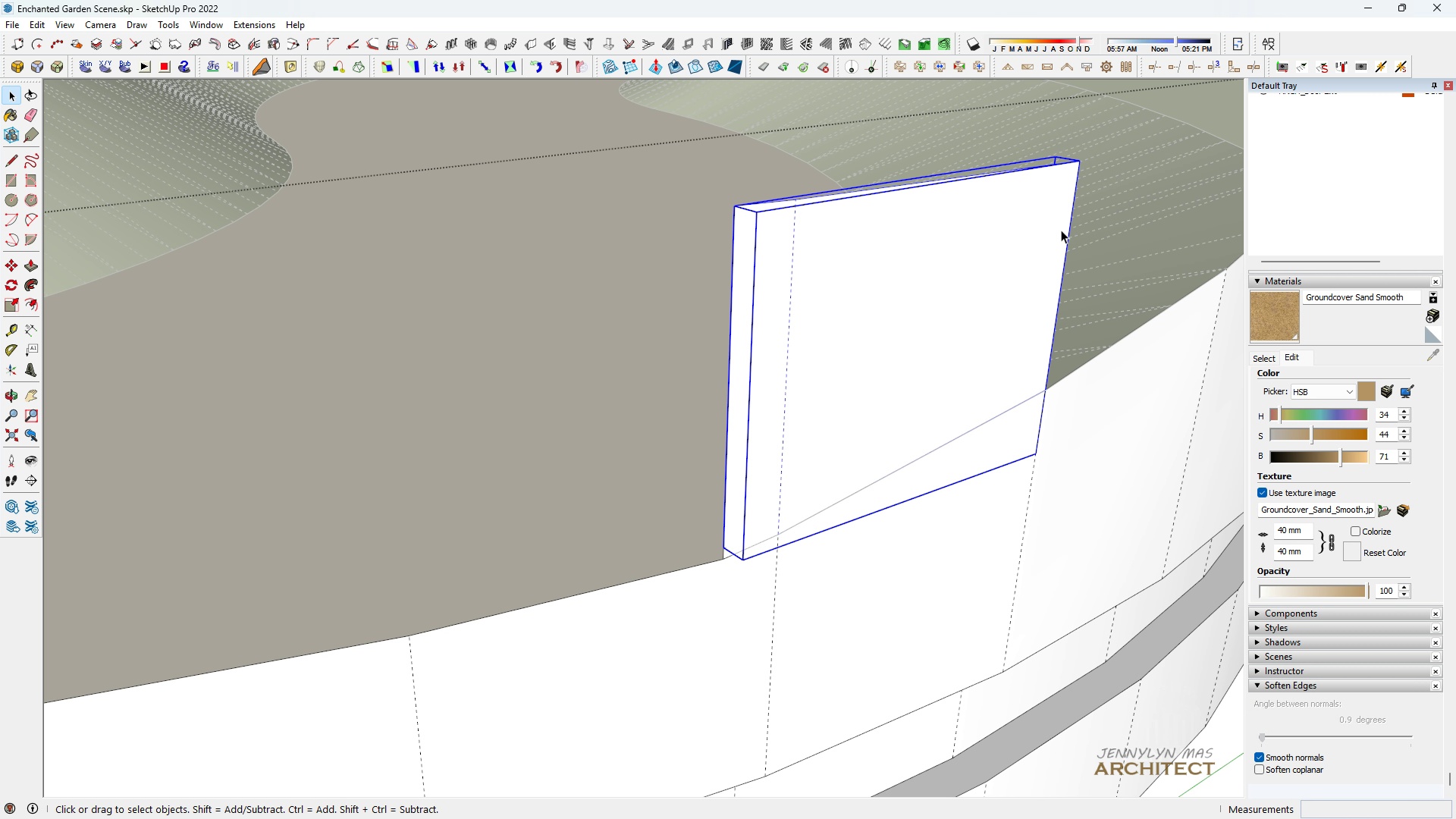 
key(Delete)
 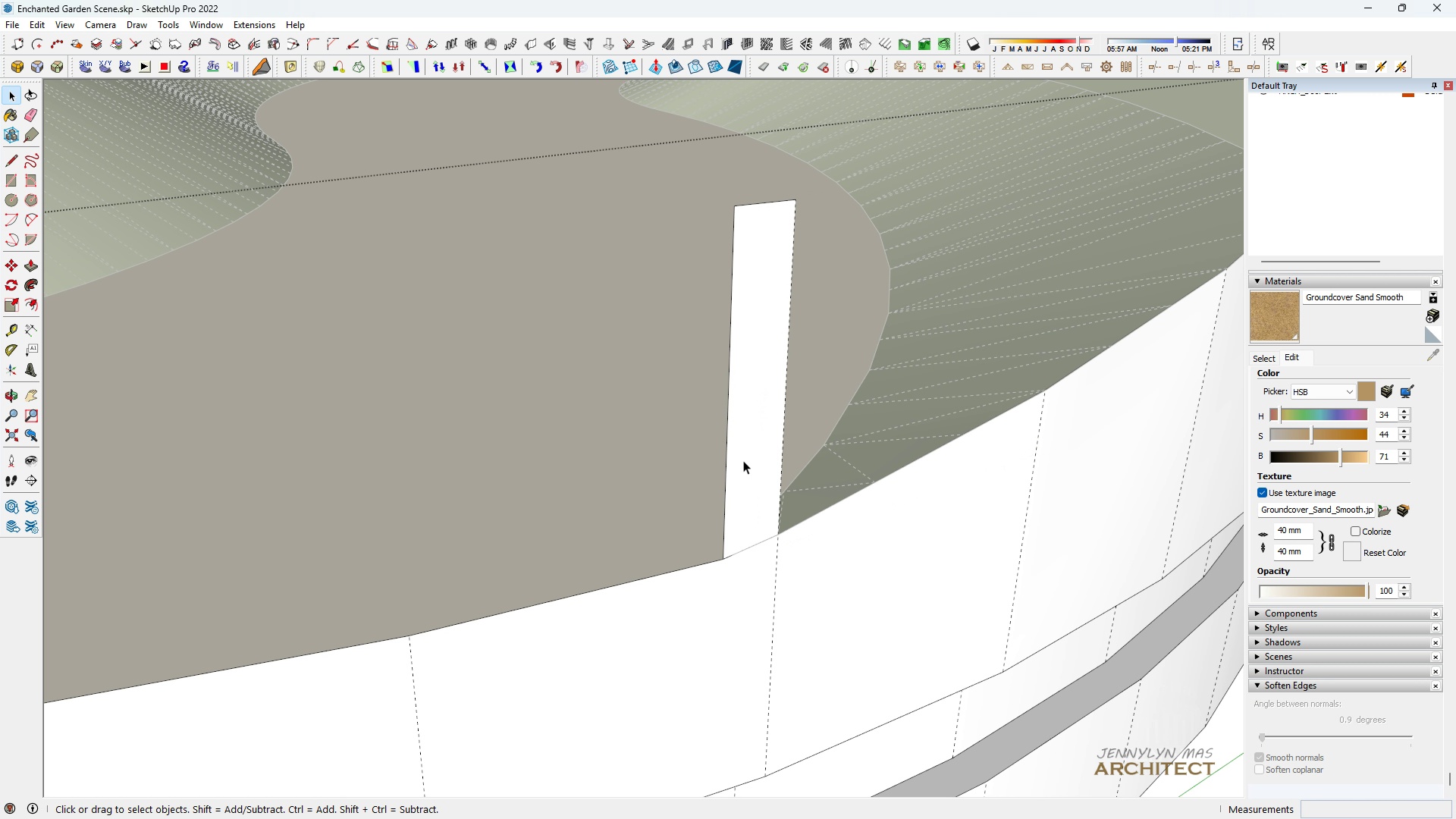 
left_click([742, 460])
 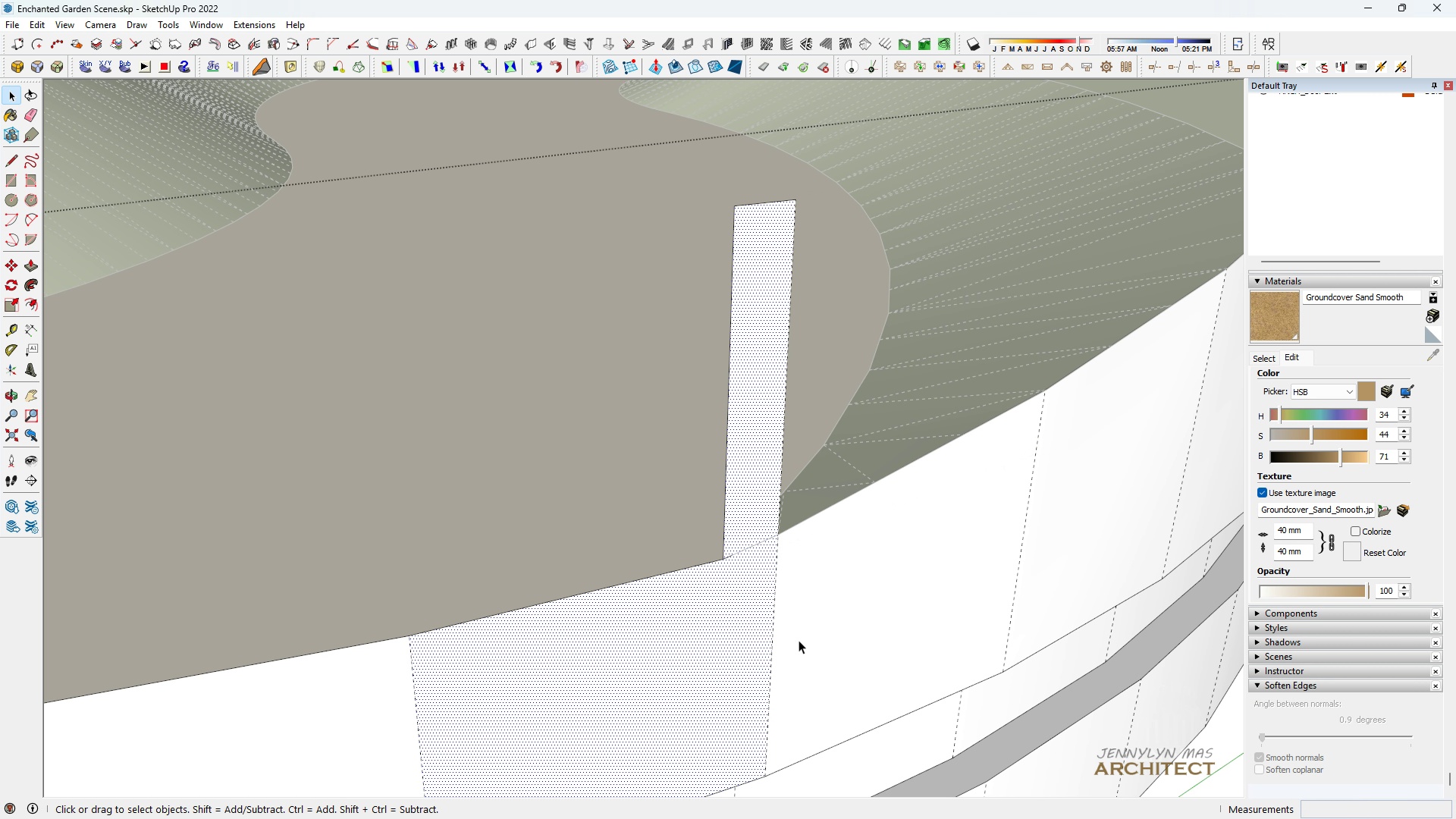 
scroll: coordinate [484, 287], scroll_direction: up, amount: 11.0
 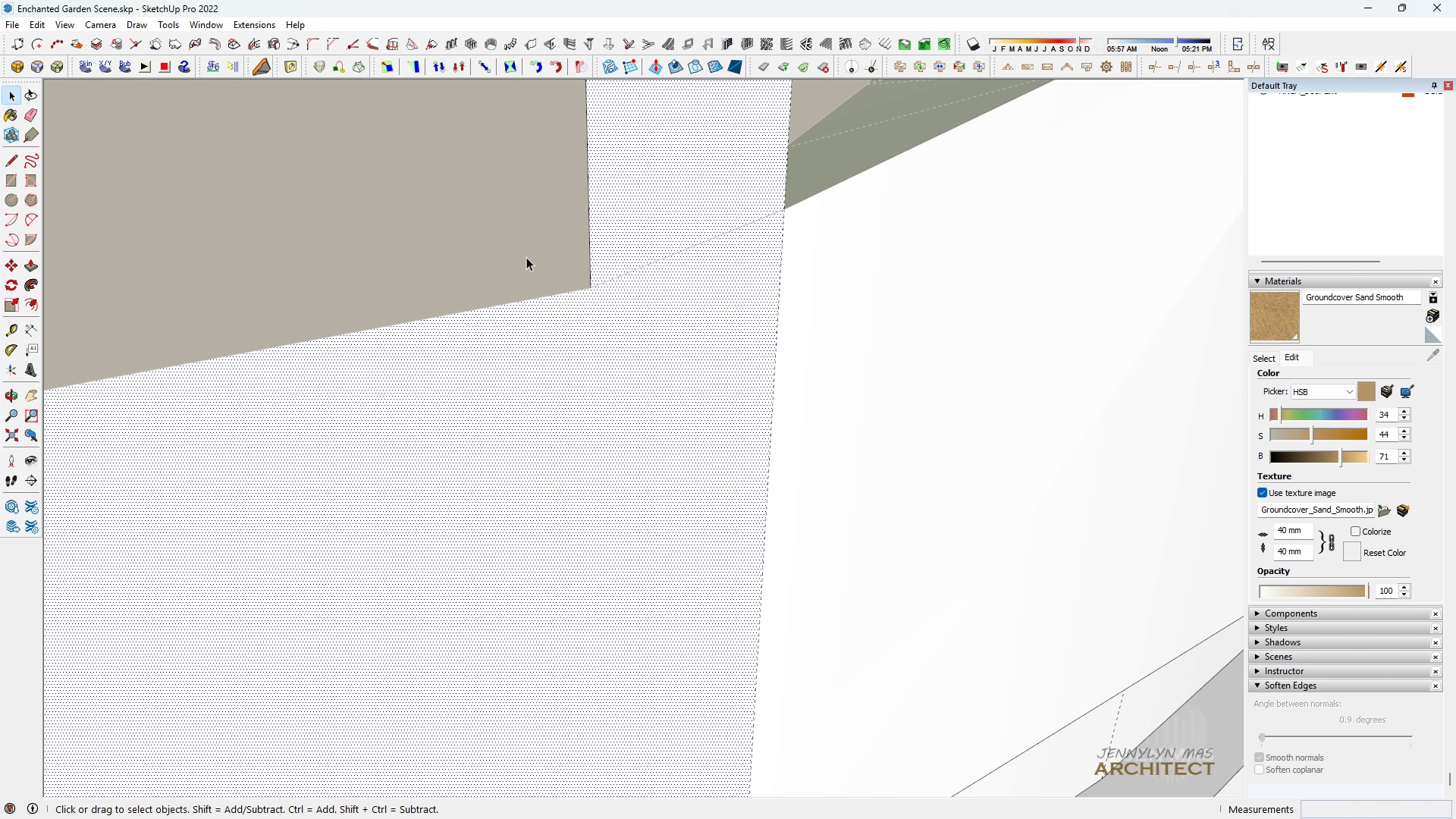 
key(Space)
 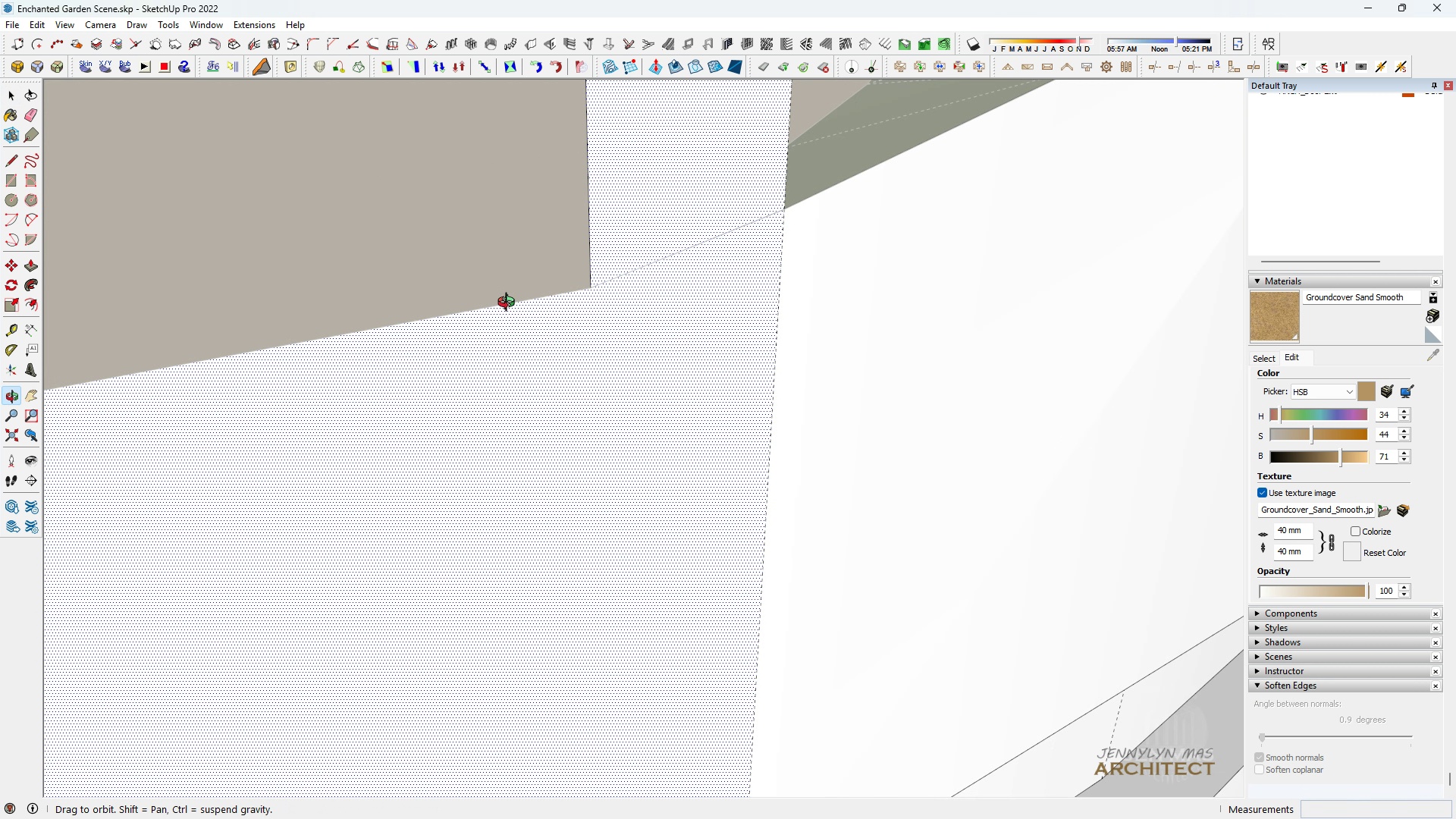 
scroll: coordinate [584, 277], scroll_direction: up, amount: 7.0
 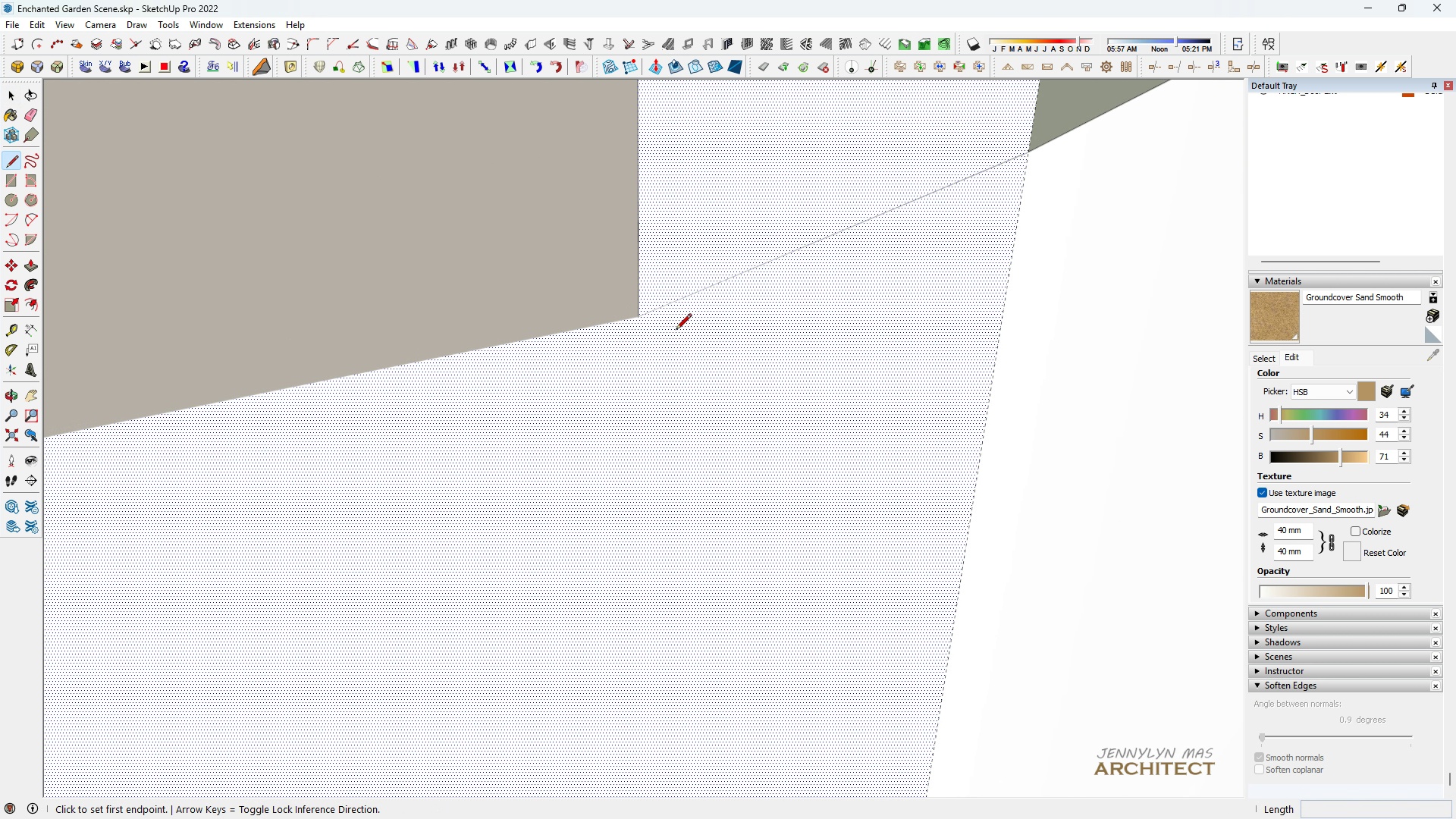 
key(L)
 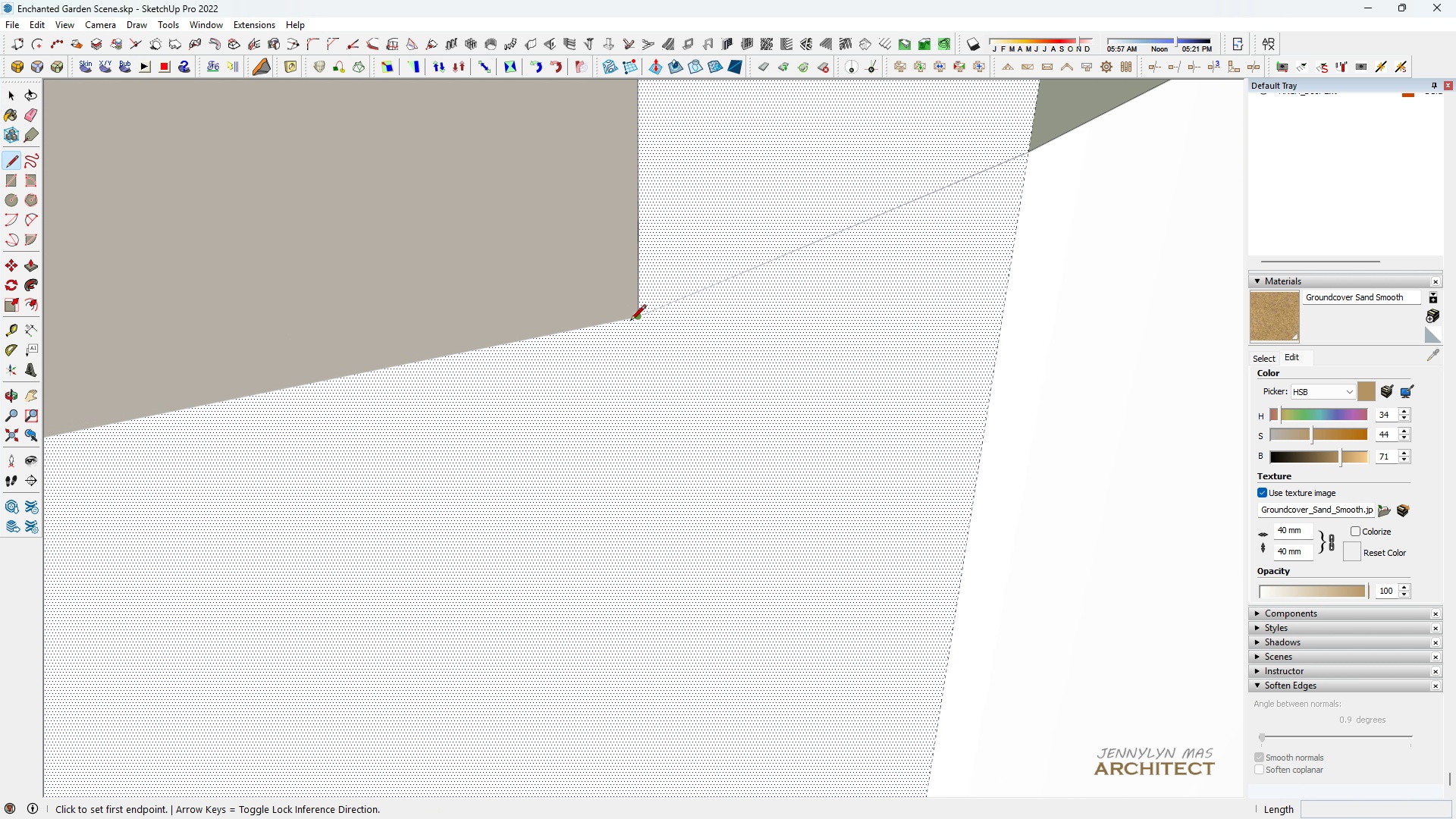 
left_click([630, 322])
 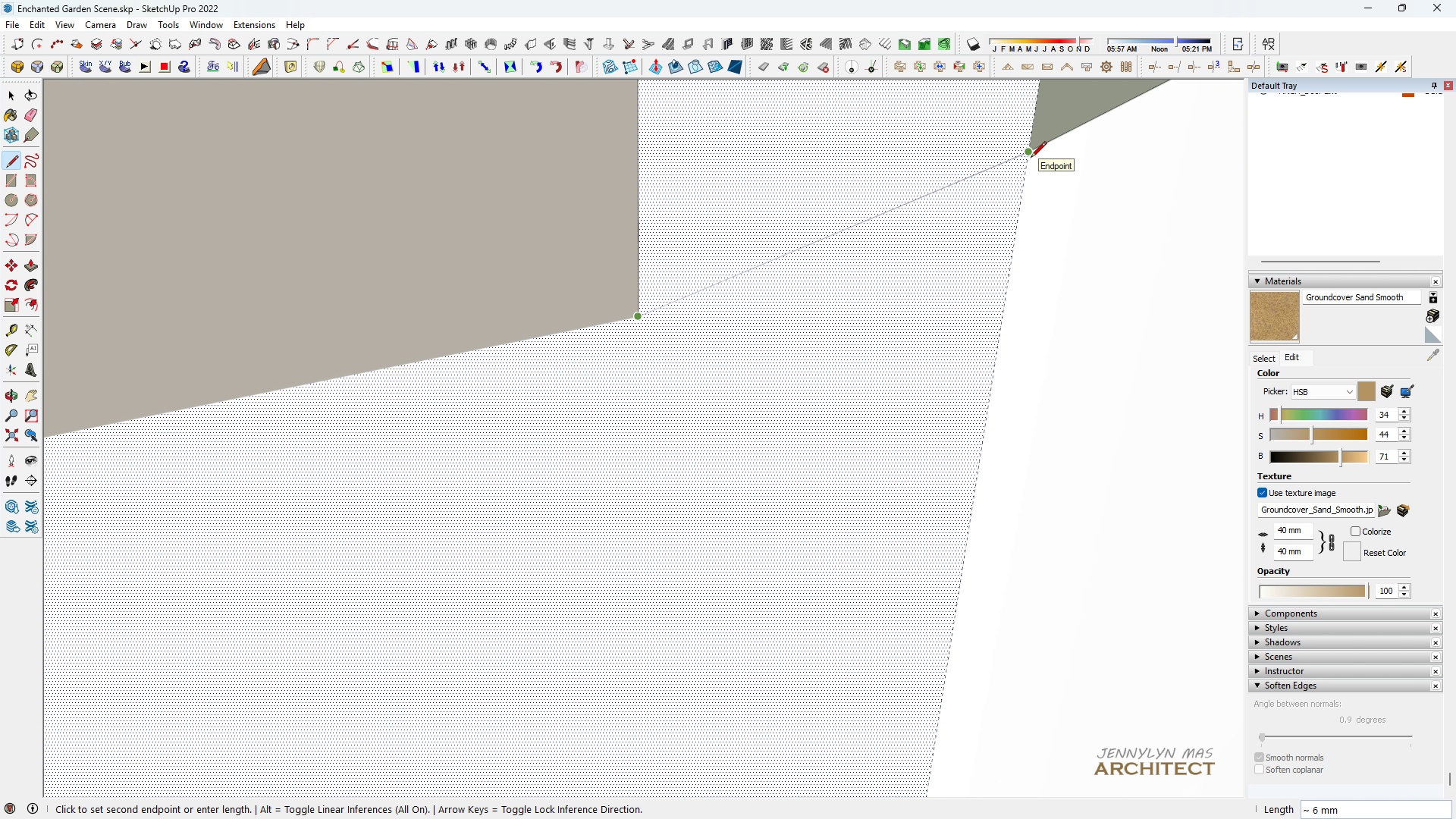 
left_click([1031, 158])
 